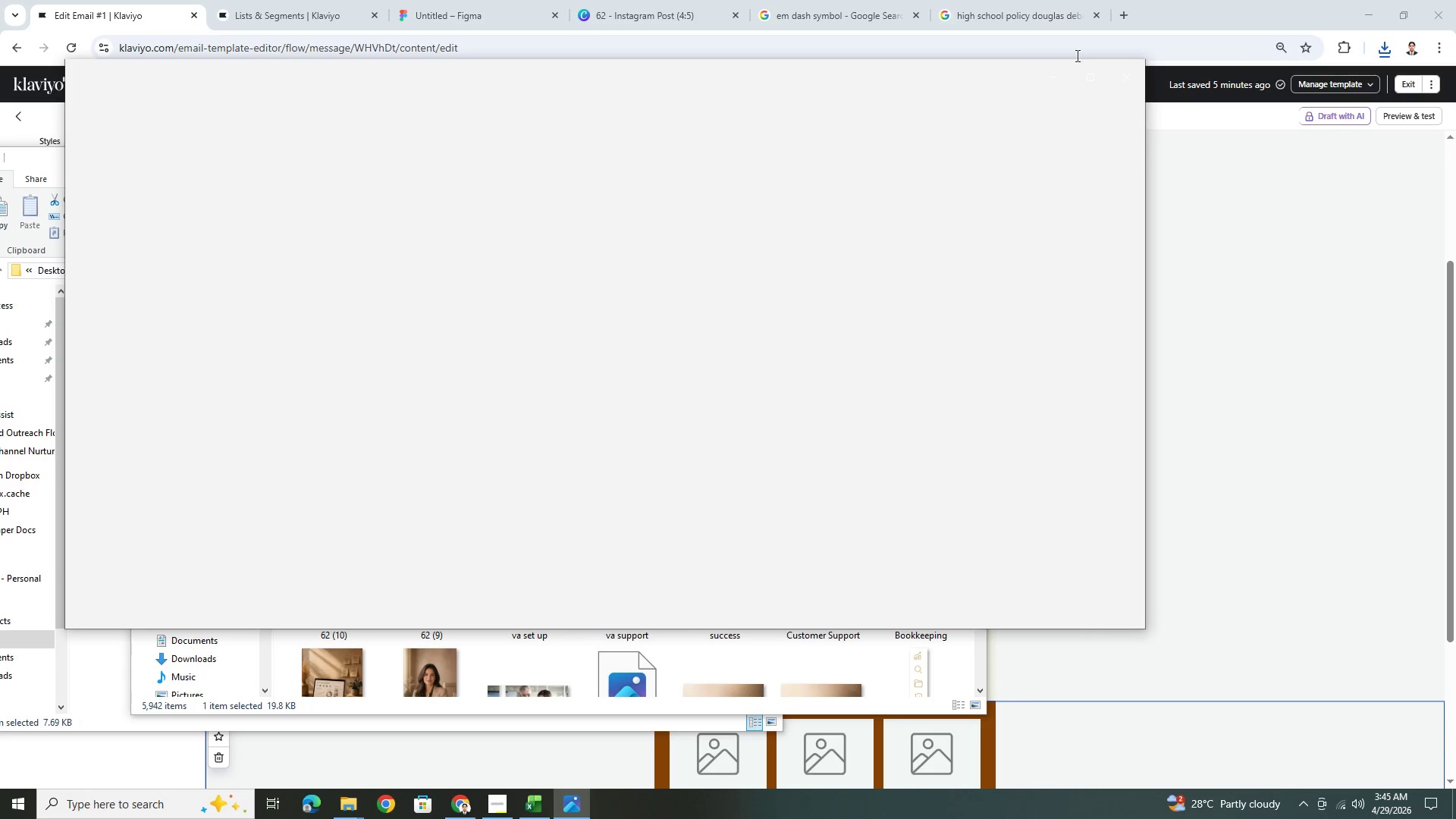 
left_click([1130, 71])
 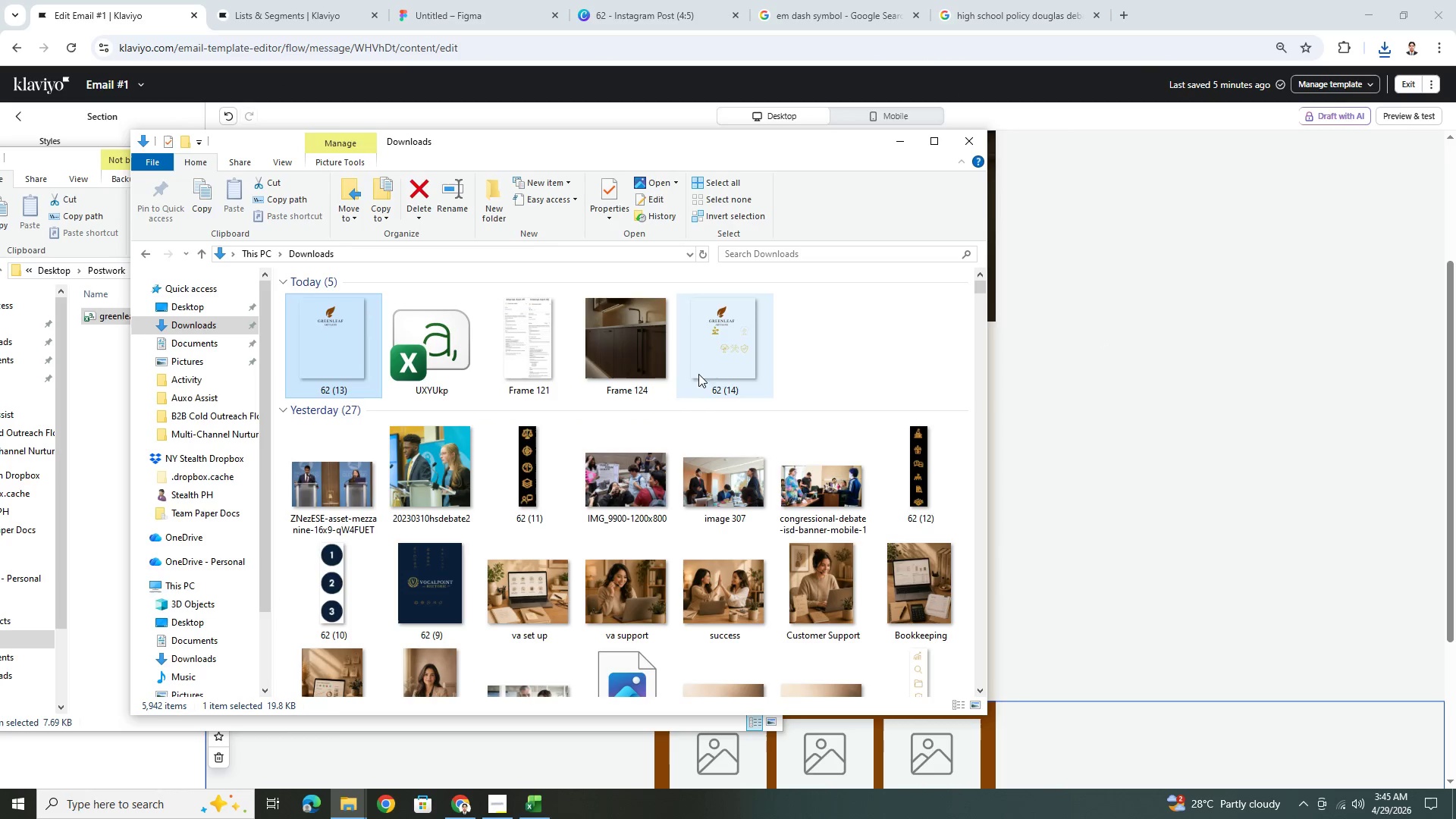 
double_click([702, 368])
 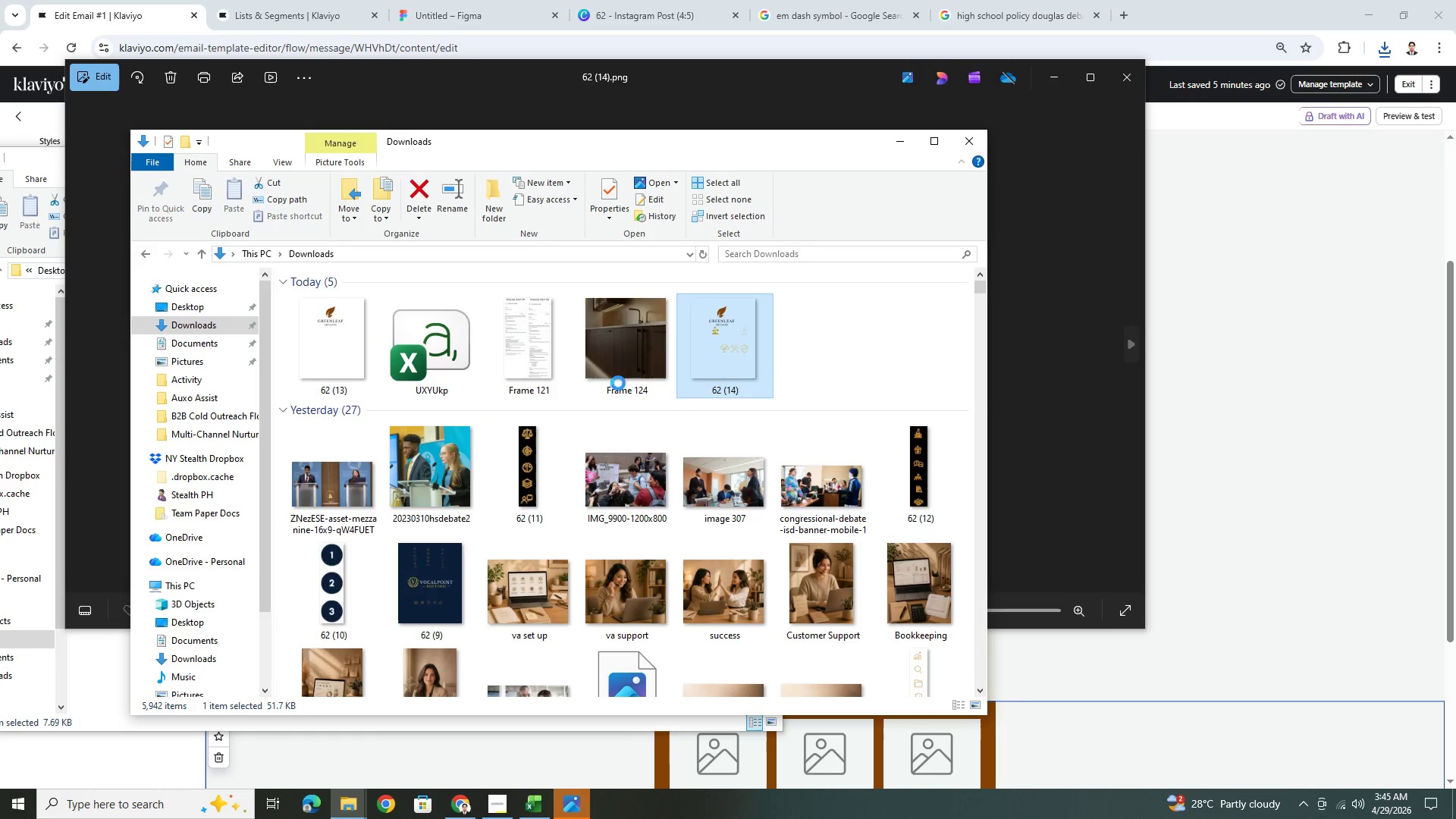 
left_click([1116, 253])
 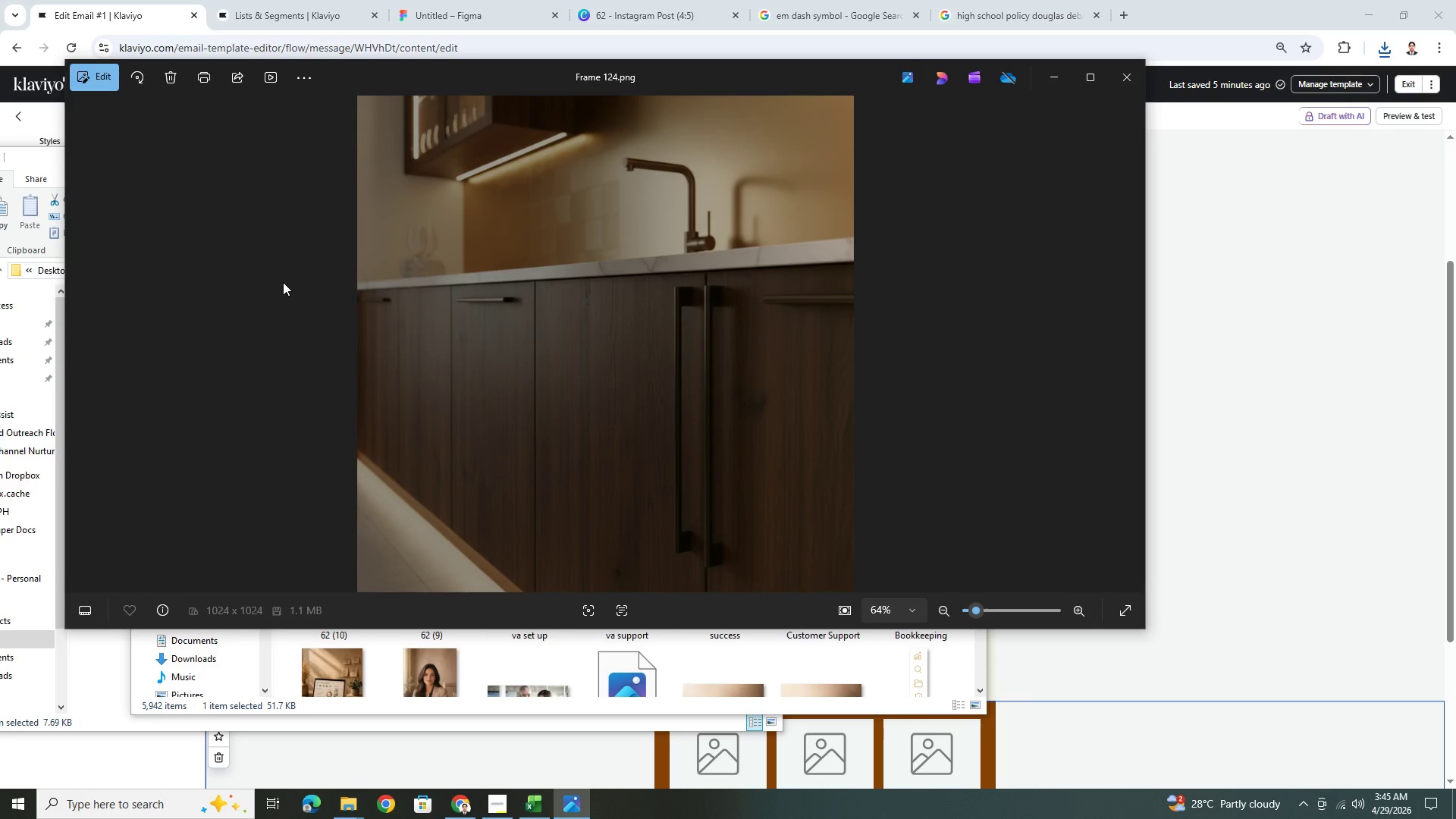 
key(ArrowLeft)
 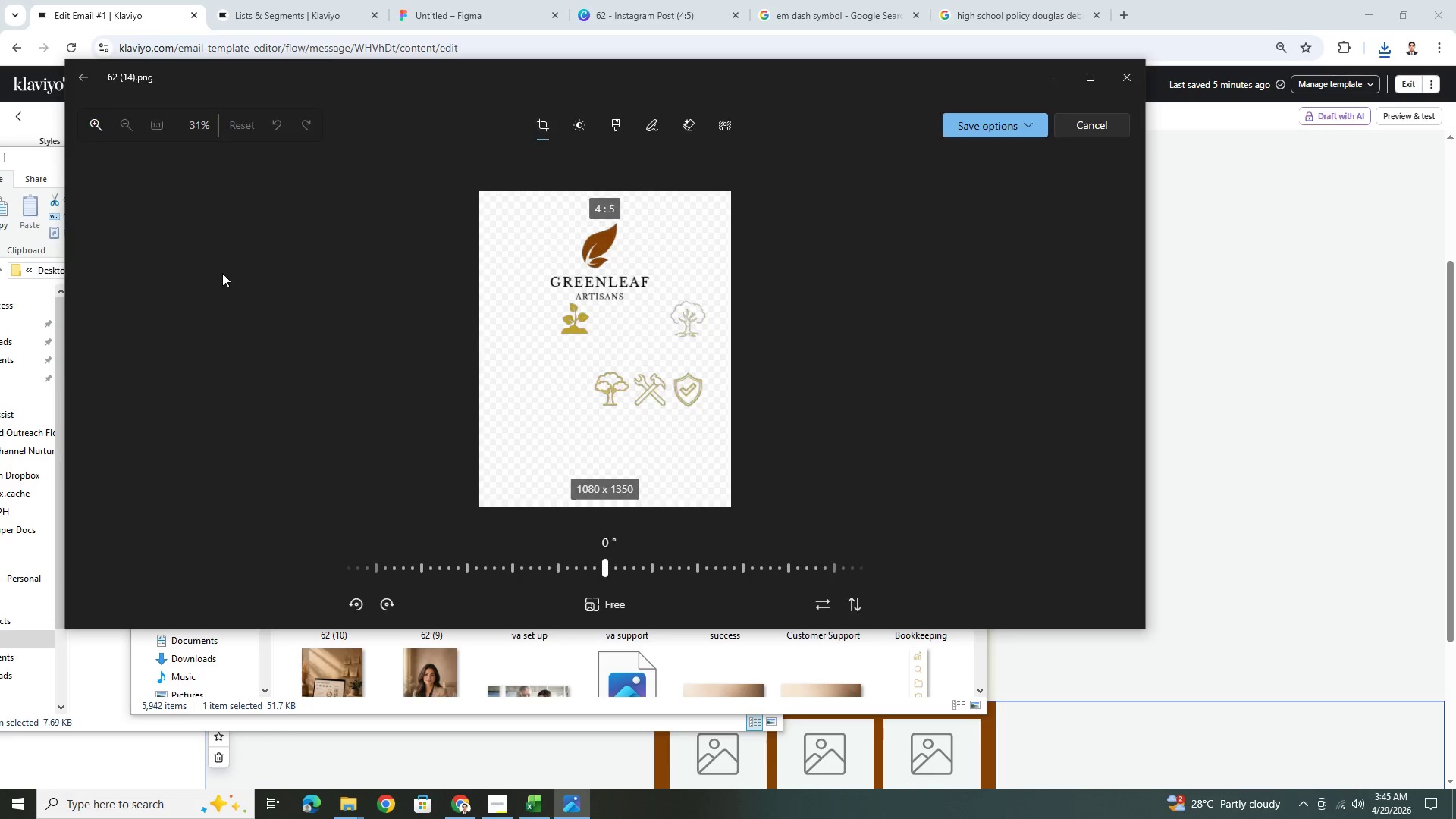 
left_click_drag(start_coordinate=[620, 500], to_coordinate=[657, 406])
 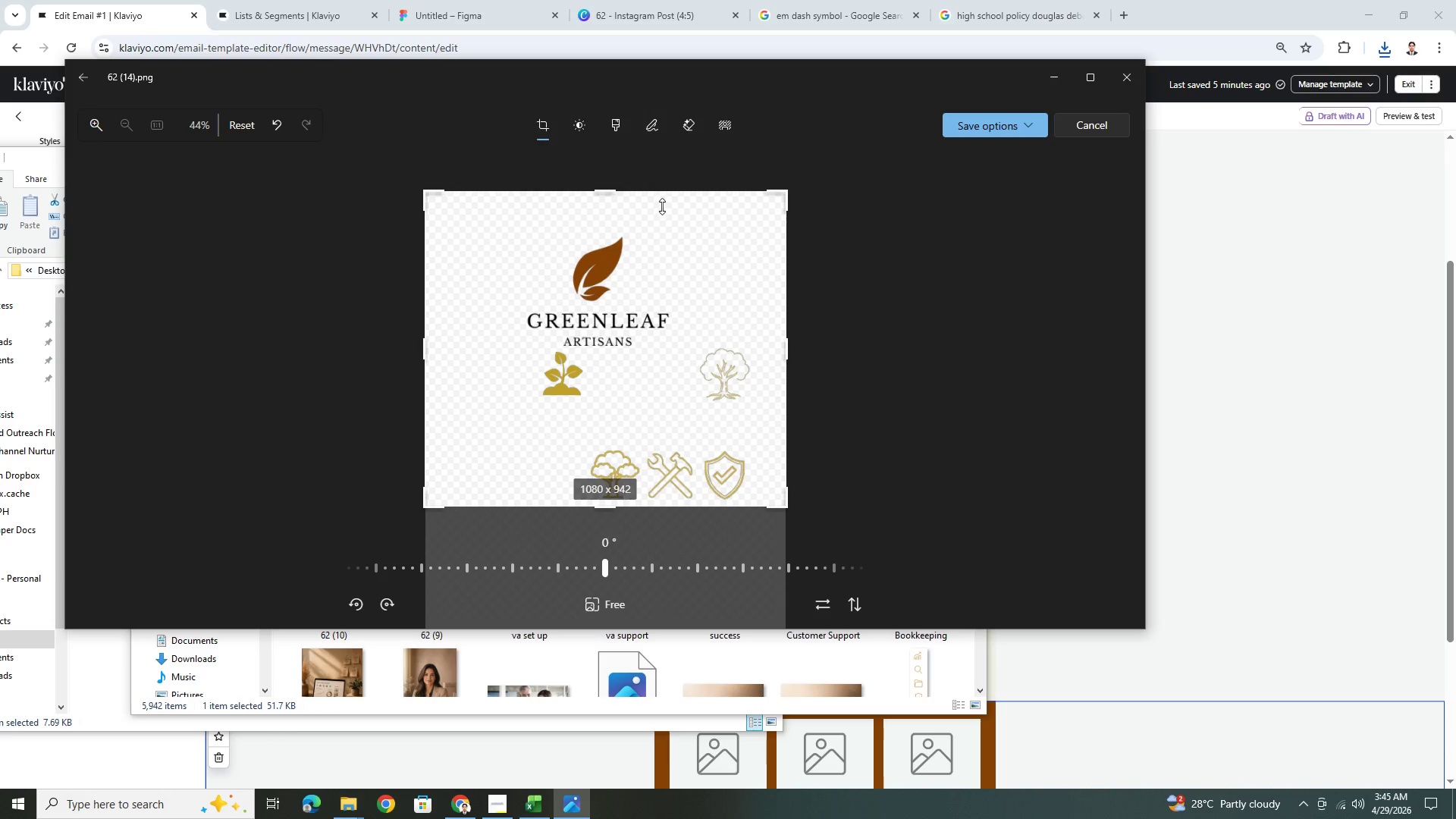 
left_click_drag(start_coordinate=[660, 200], to_coordinate=[712, 452])
 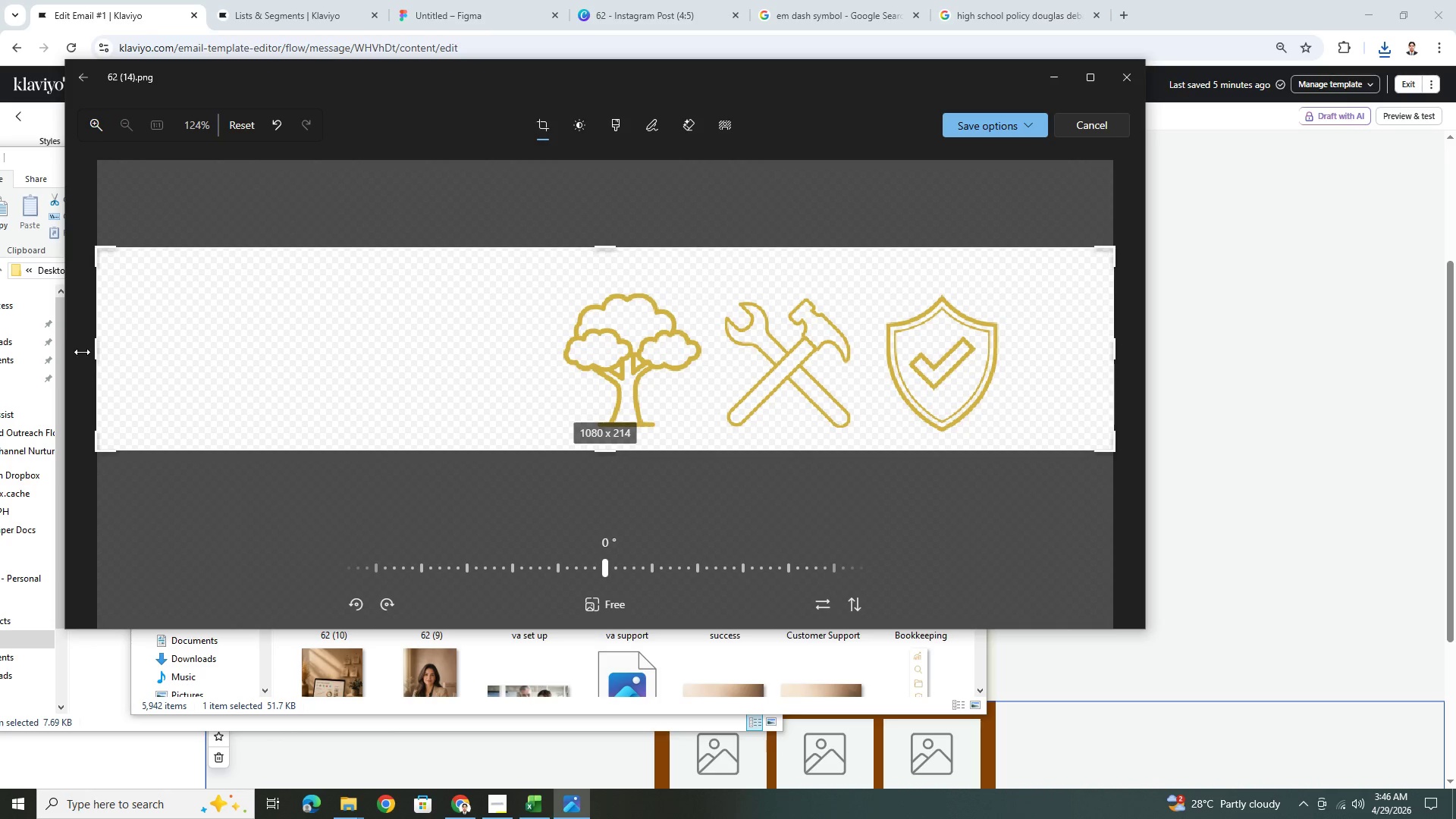 
left_click_drag(start_coordinate=[91, 352], to_coordinate=[544, 375])
 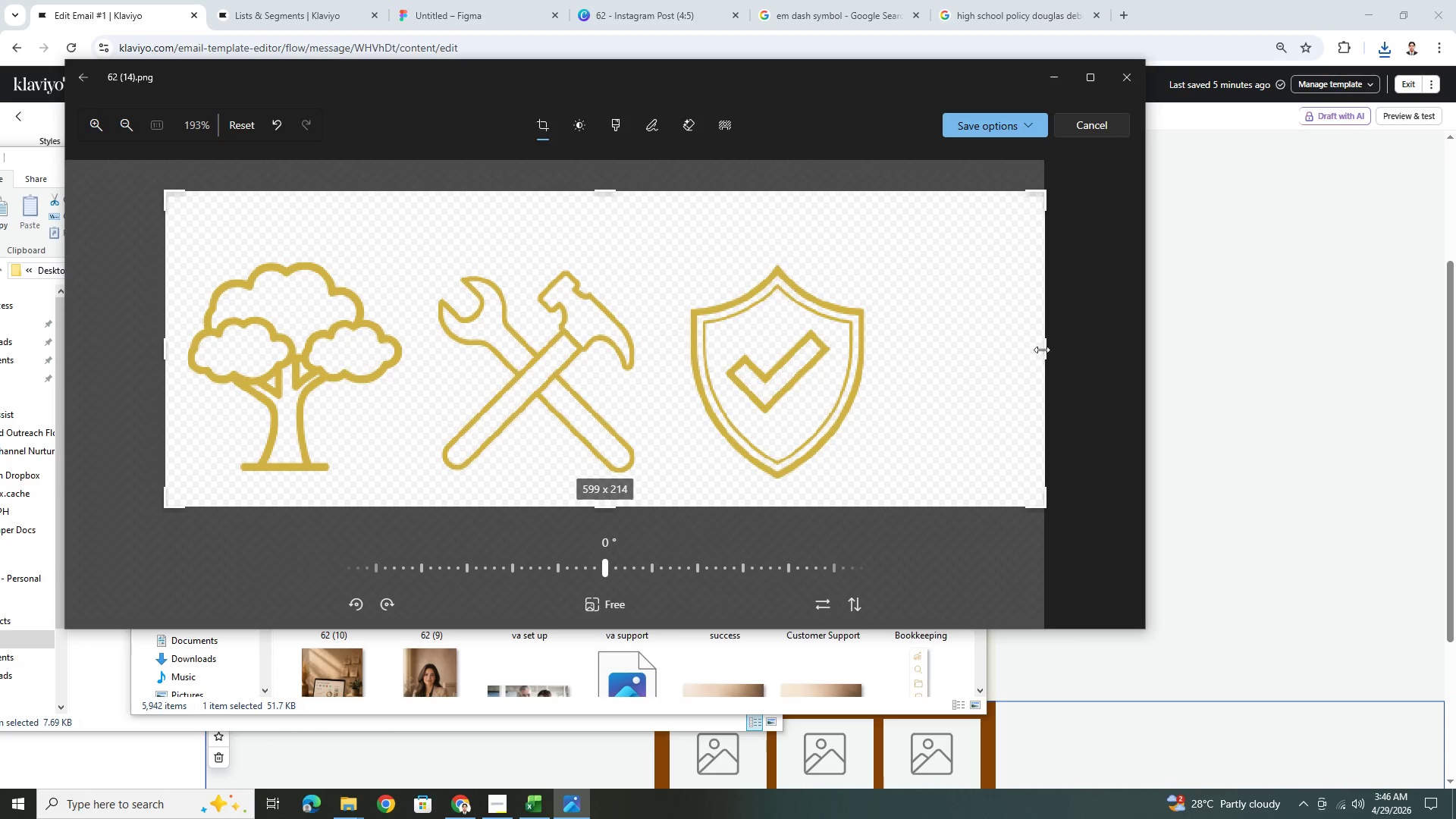 
left_click_drag(start_coordinate=[1043, 347], to_coordinate=[886, 346])
 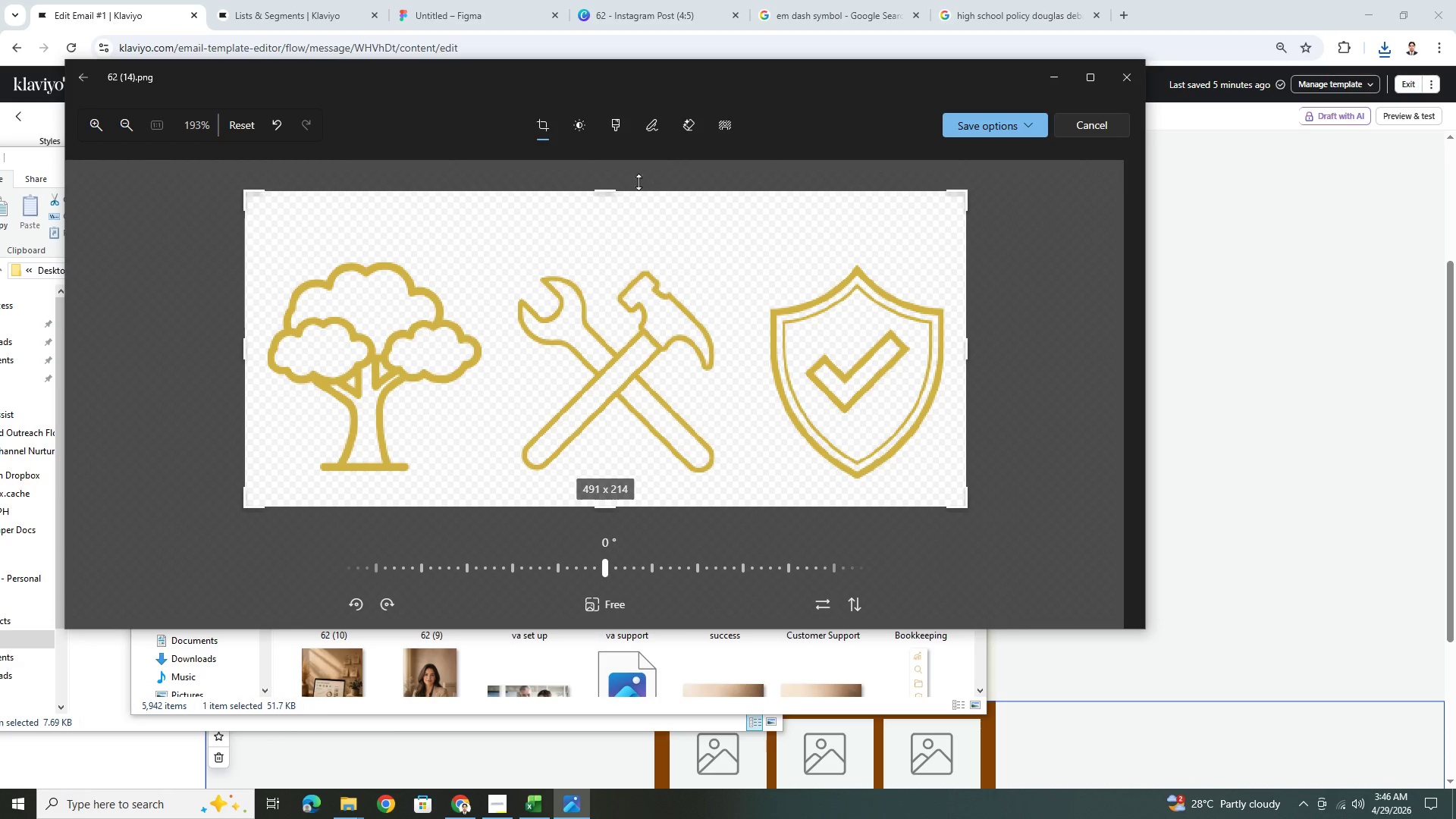 
left_click_drag(start_coordinate=[624, 186], to_coordinate=[633, 243])
 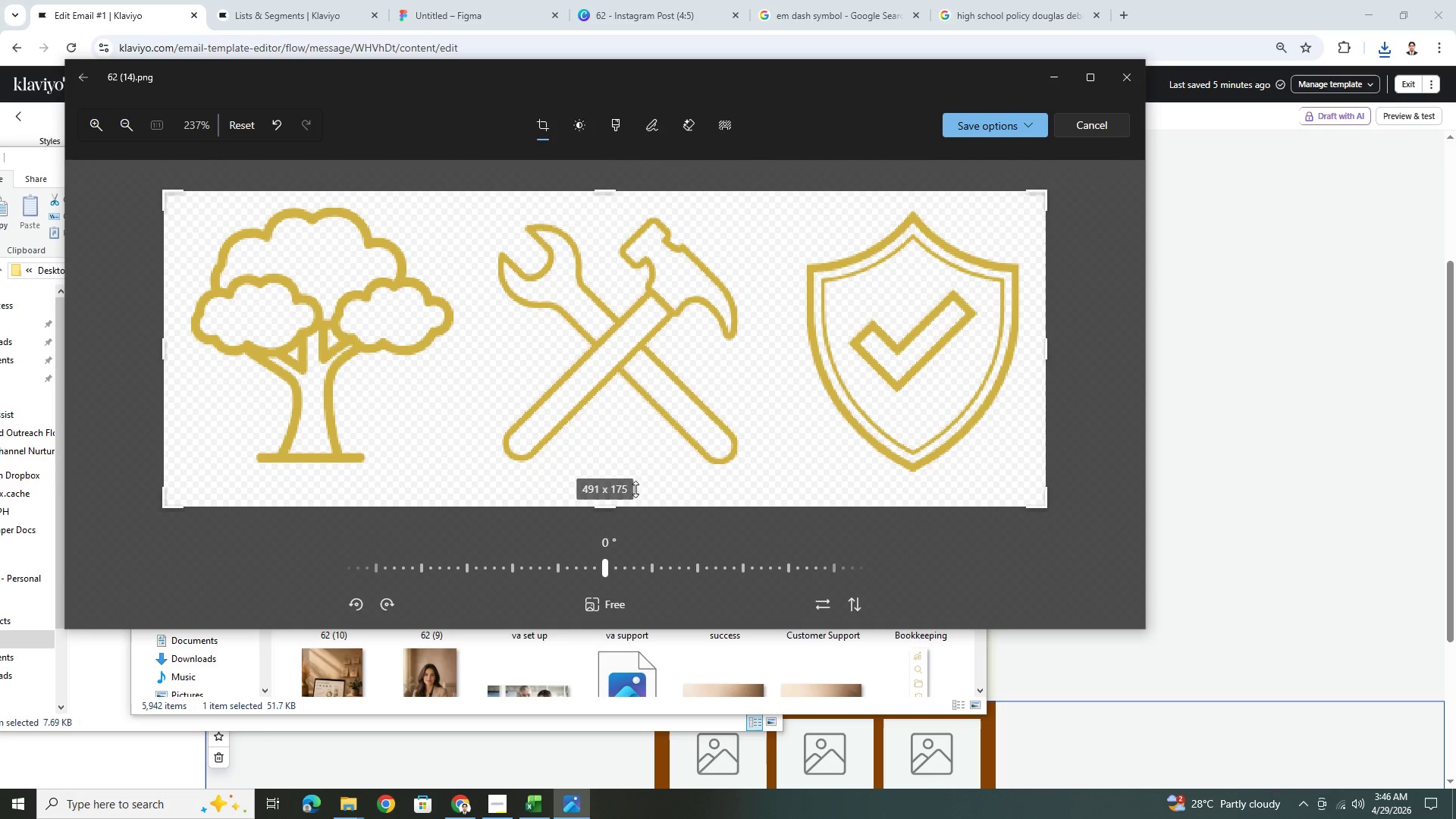 
left_click_drag(start_coordinate=[631, 505], to_coordinate=[645, 482])
 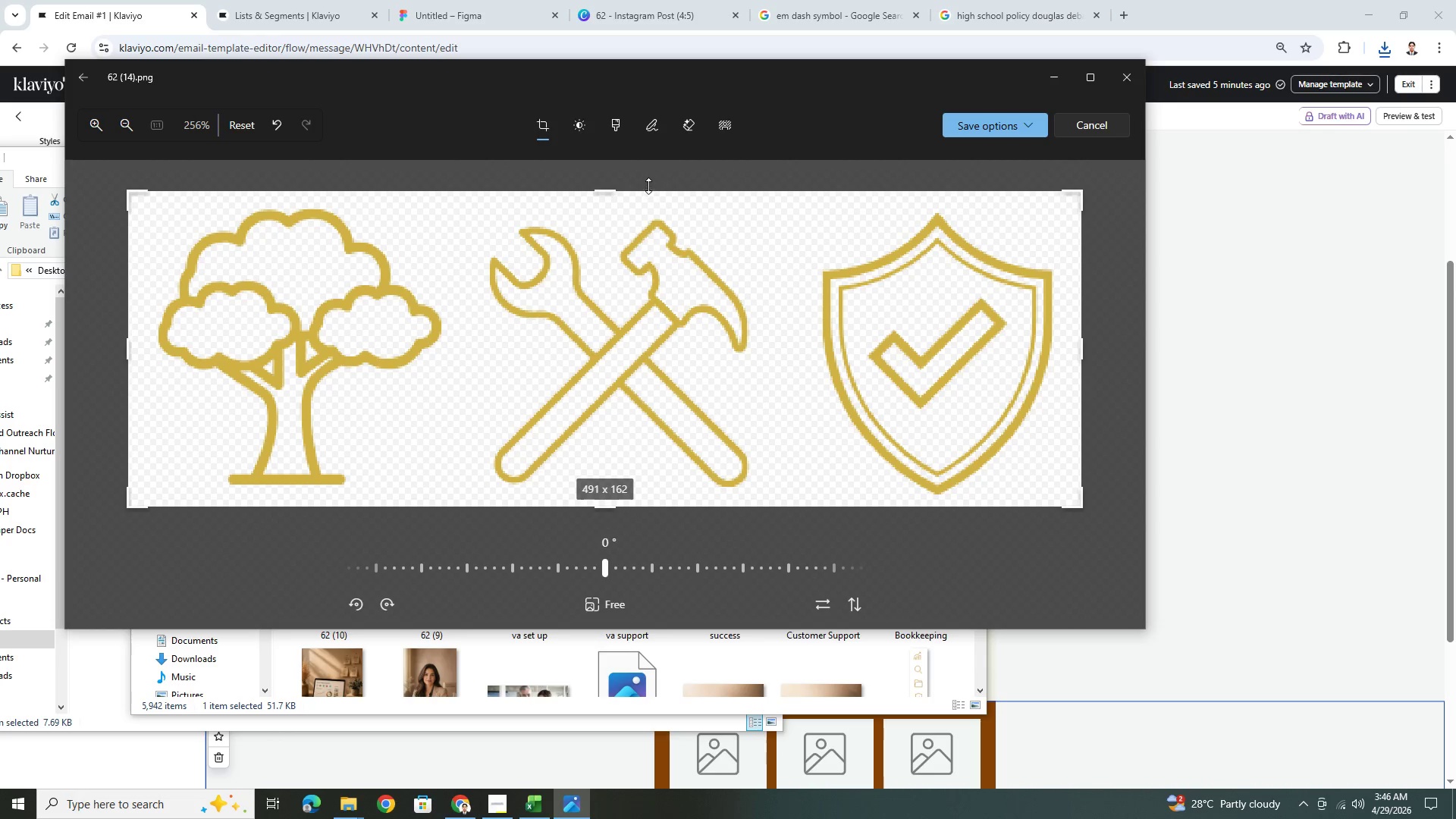 
left_click_drag(start_coordinate=[644, 185], to_coordinate=[645, 192])
 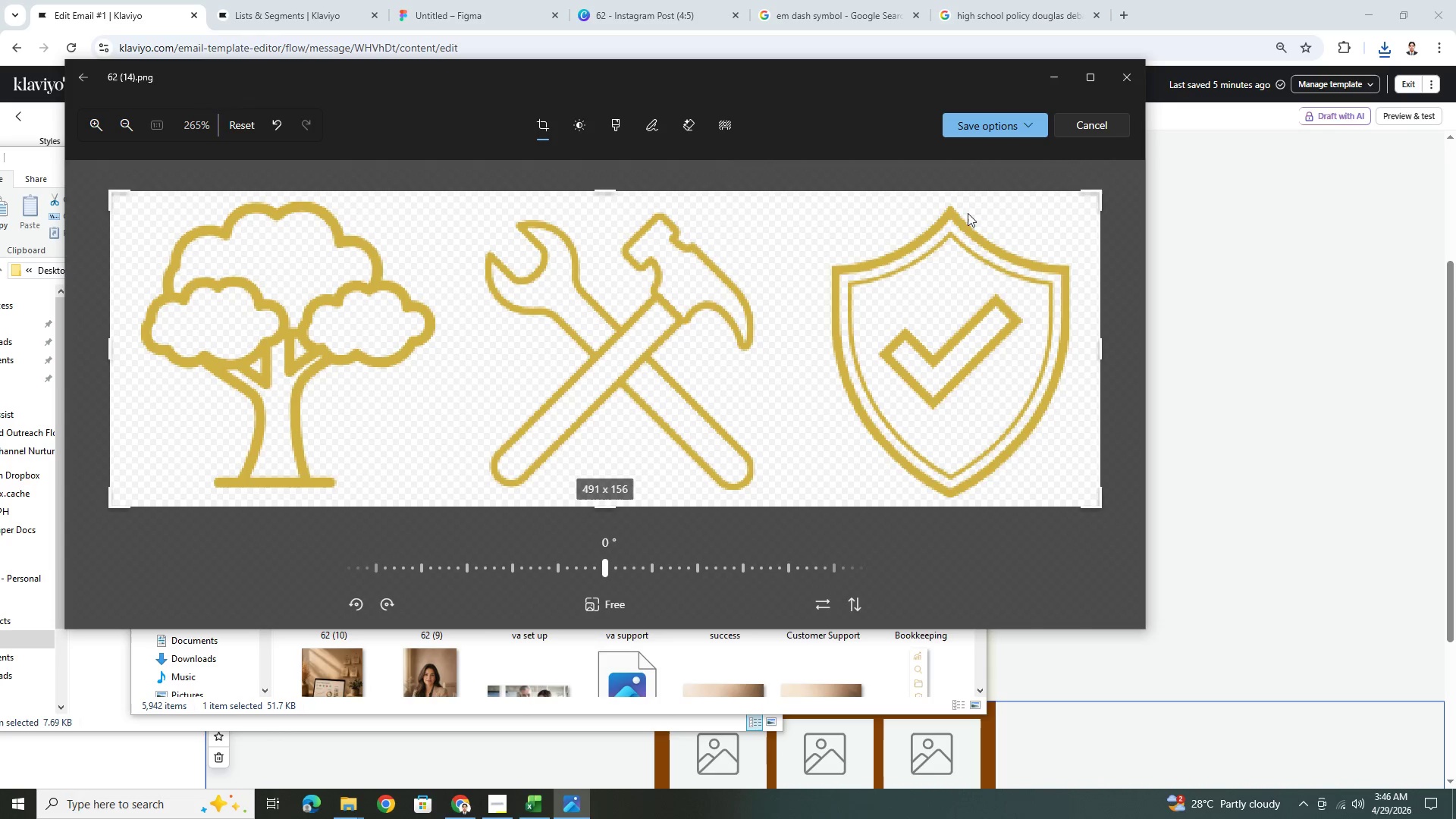 
left_click_drag(start_coordinate=[1103, 312], to_coordinate=[1081, 315])
 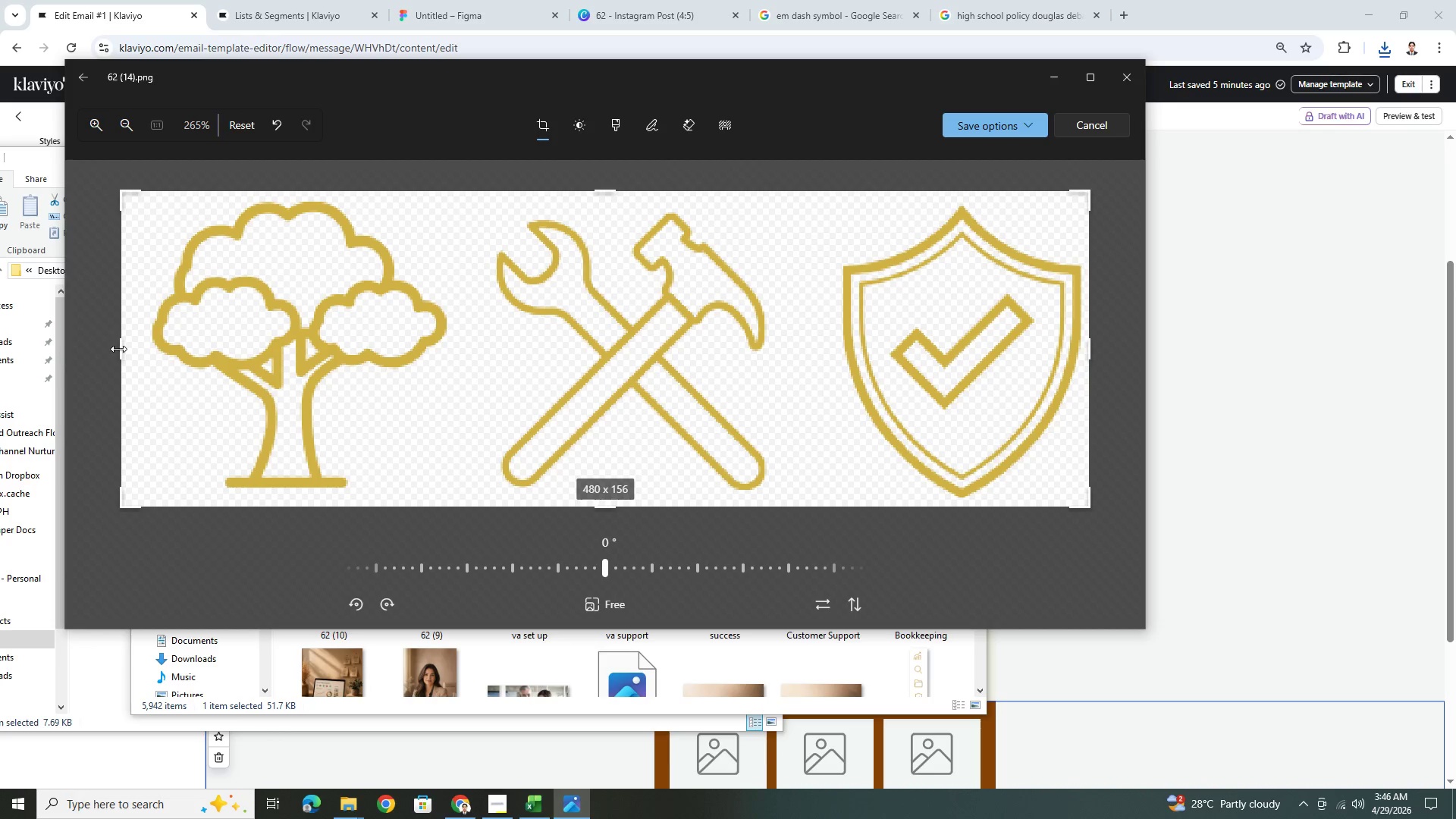 
left_click_drag(start_coordinate=[118, 349], to_coordinate=[142, 352])
 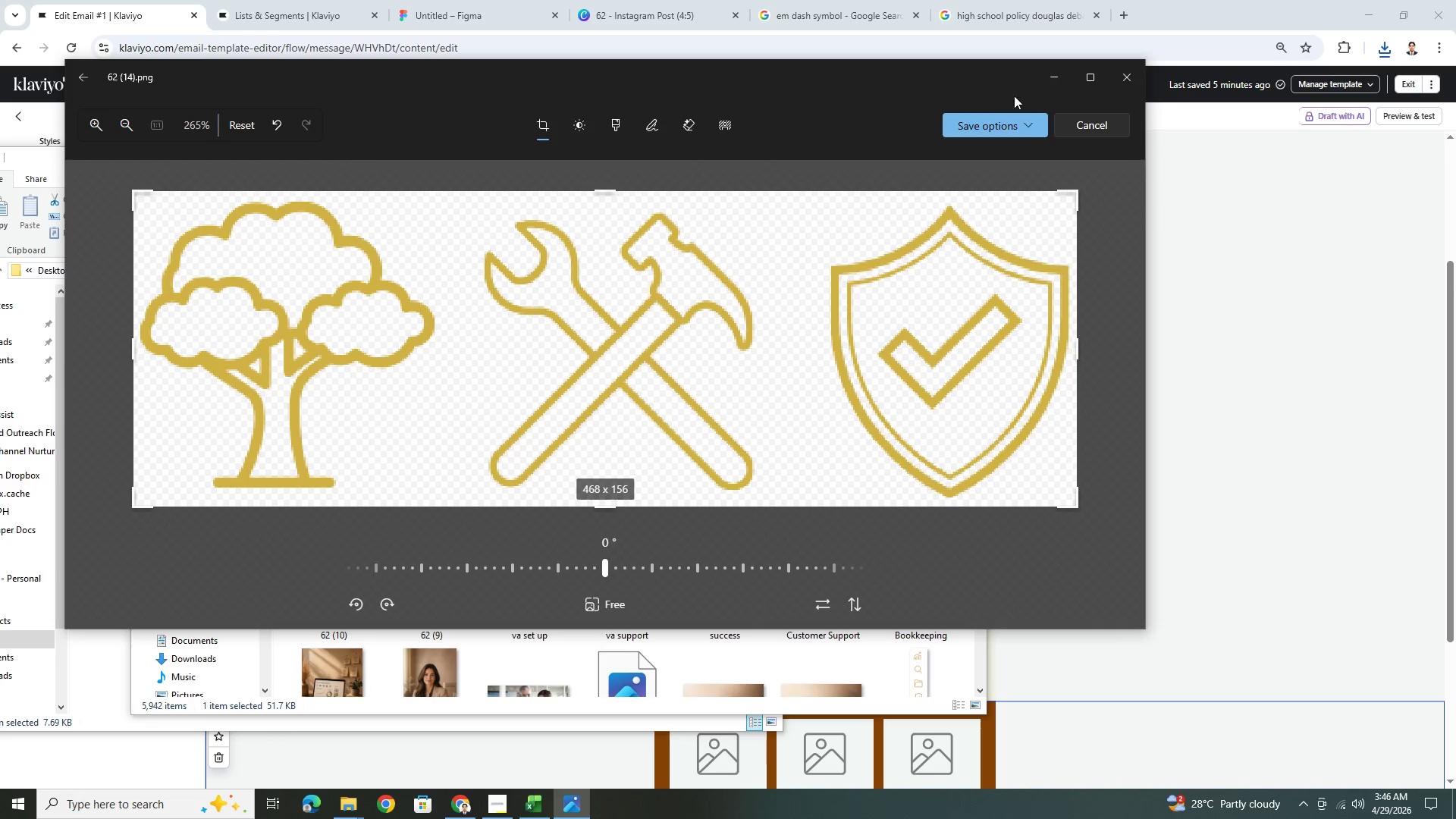 
left_click([1026, 124])
 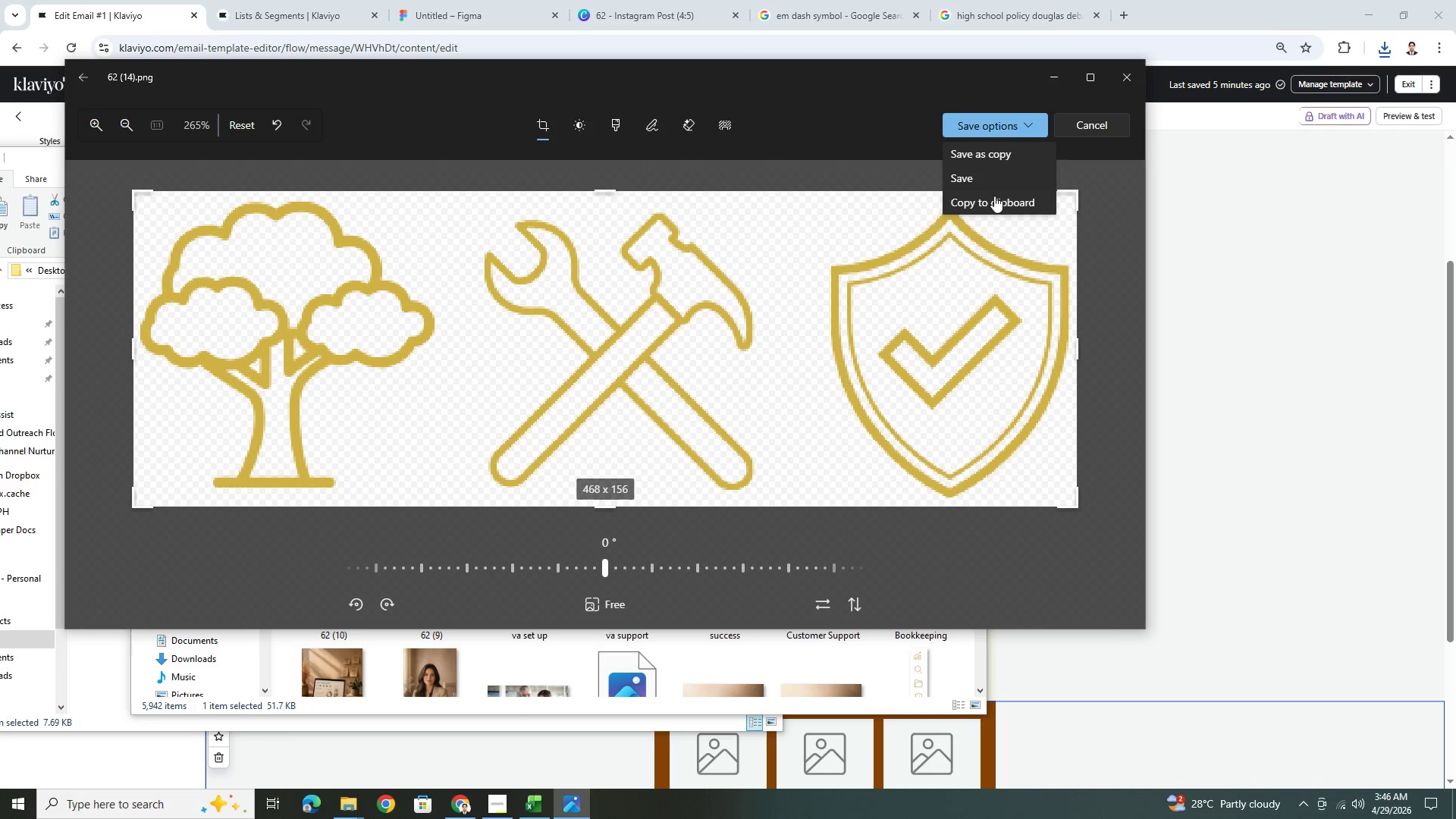 
left_click([987, 182])
 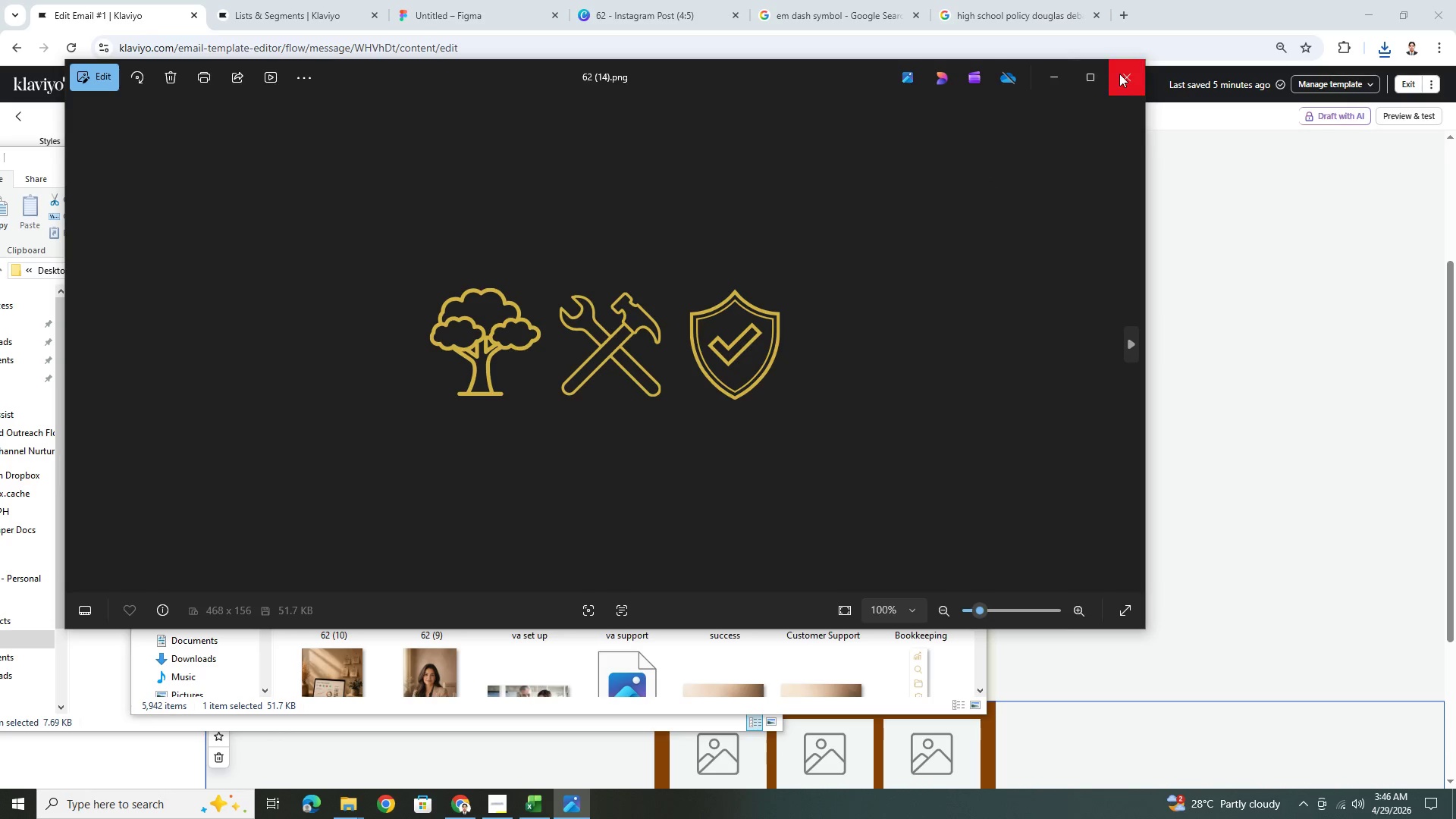 
left_click([1122, 74])
 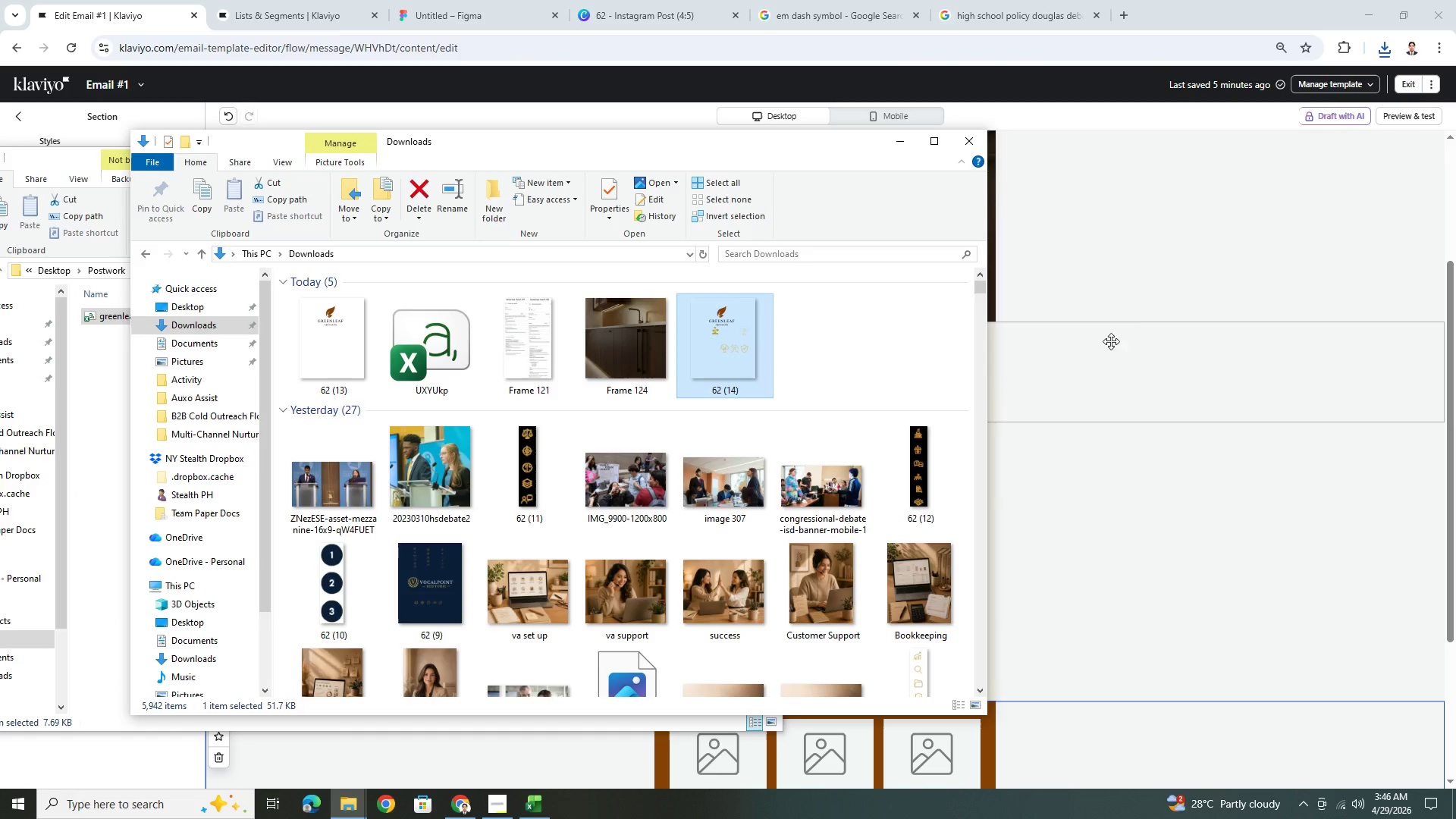 
left_click([1115, 367])
 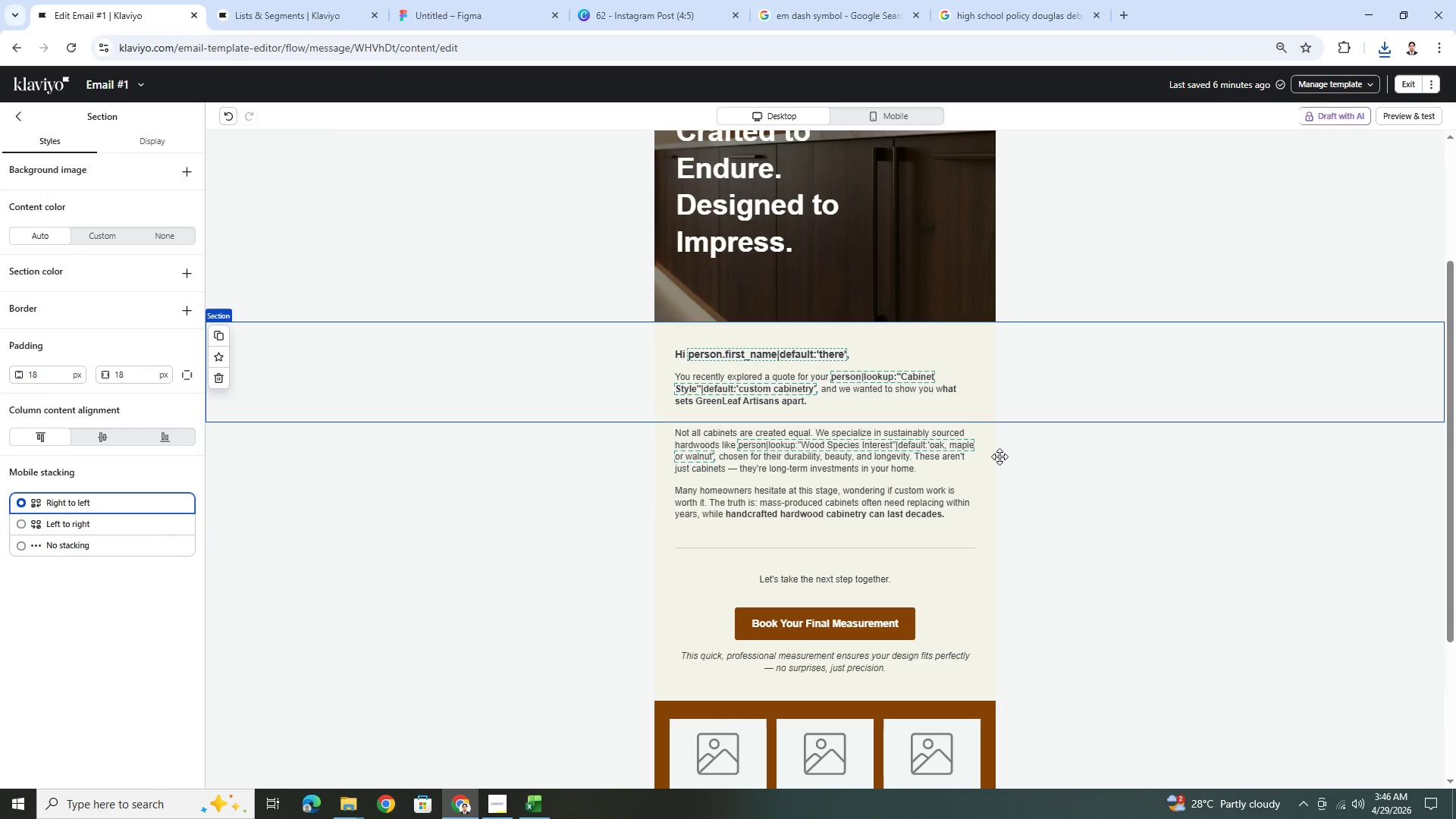 
scroll: coordinate [892, 585], scroll_direction: down, amount: 4.0
 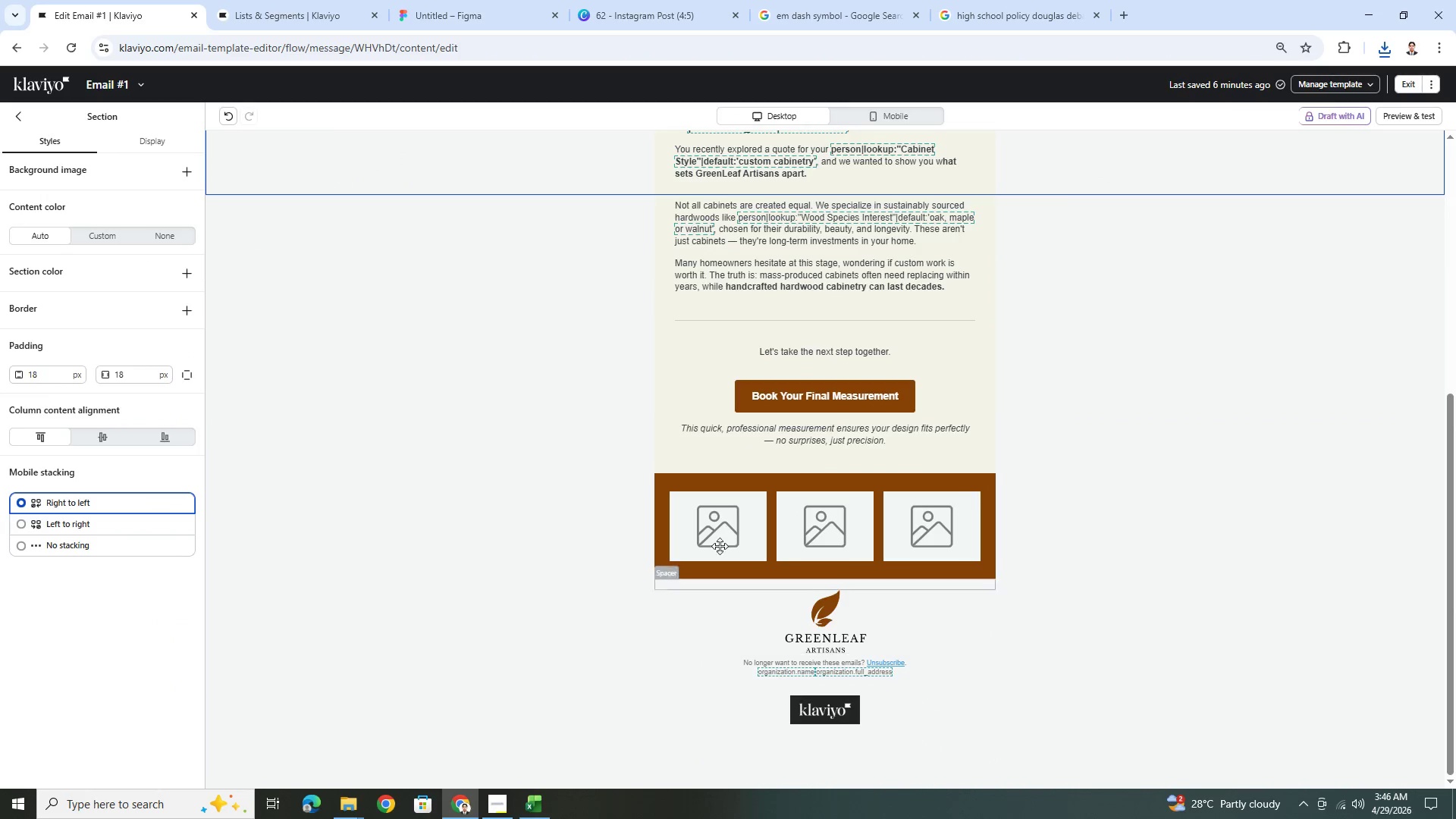 
left_click([729, 519])
 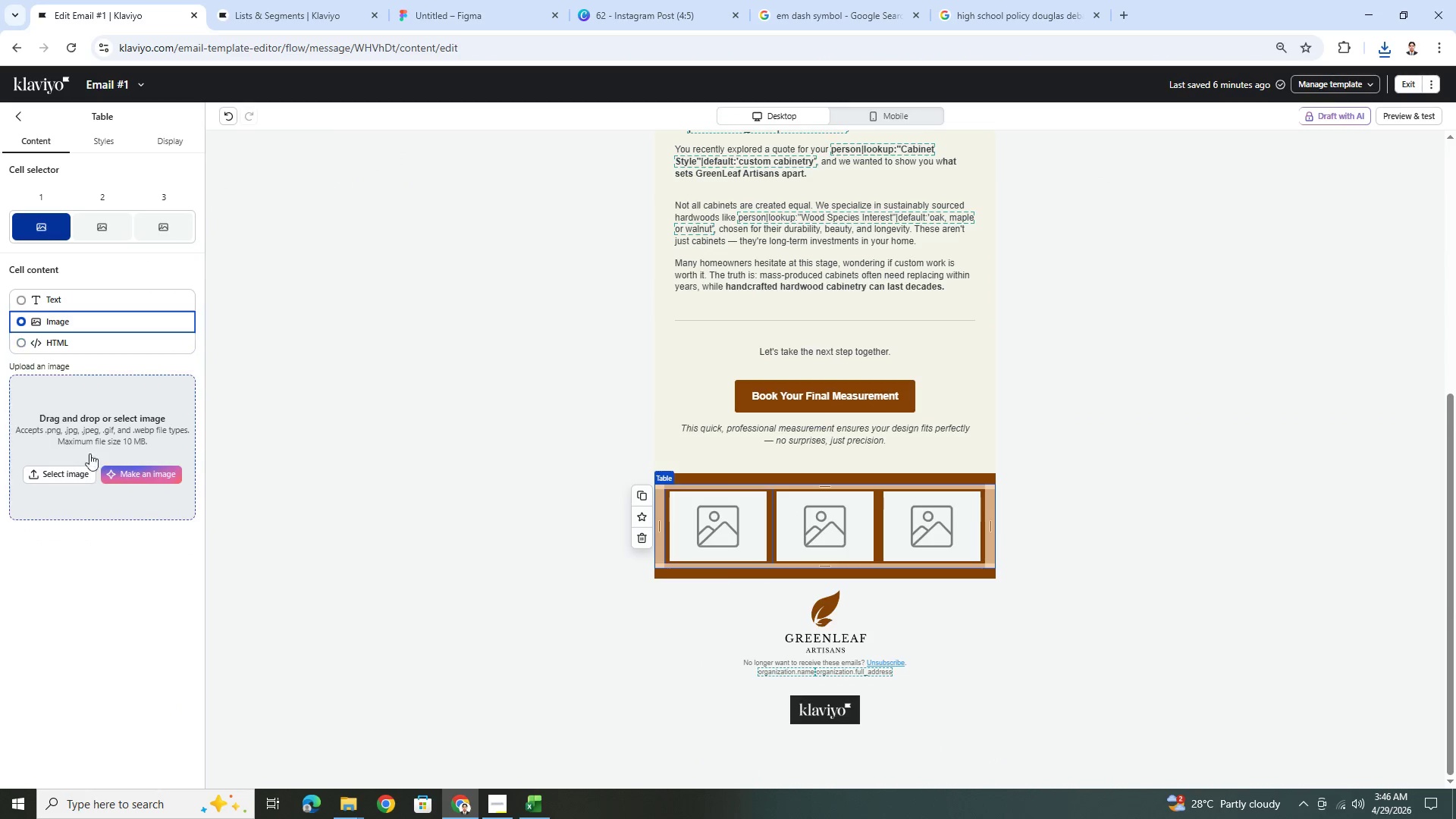 
left_click([77, 472])
 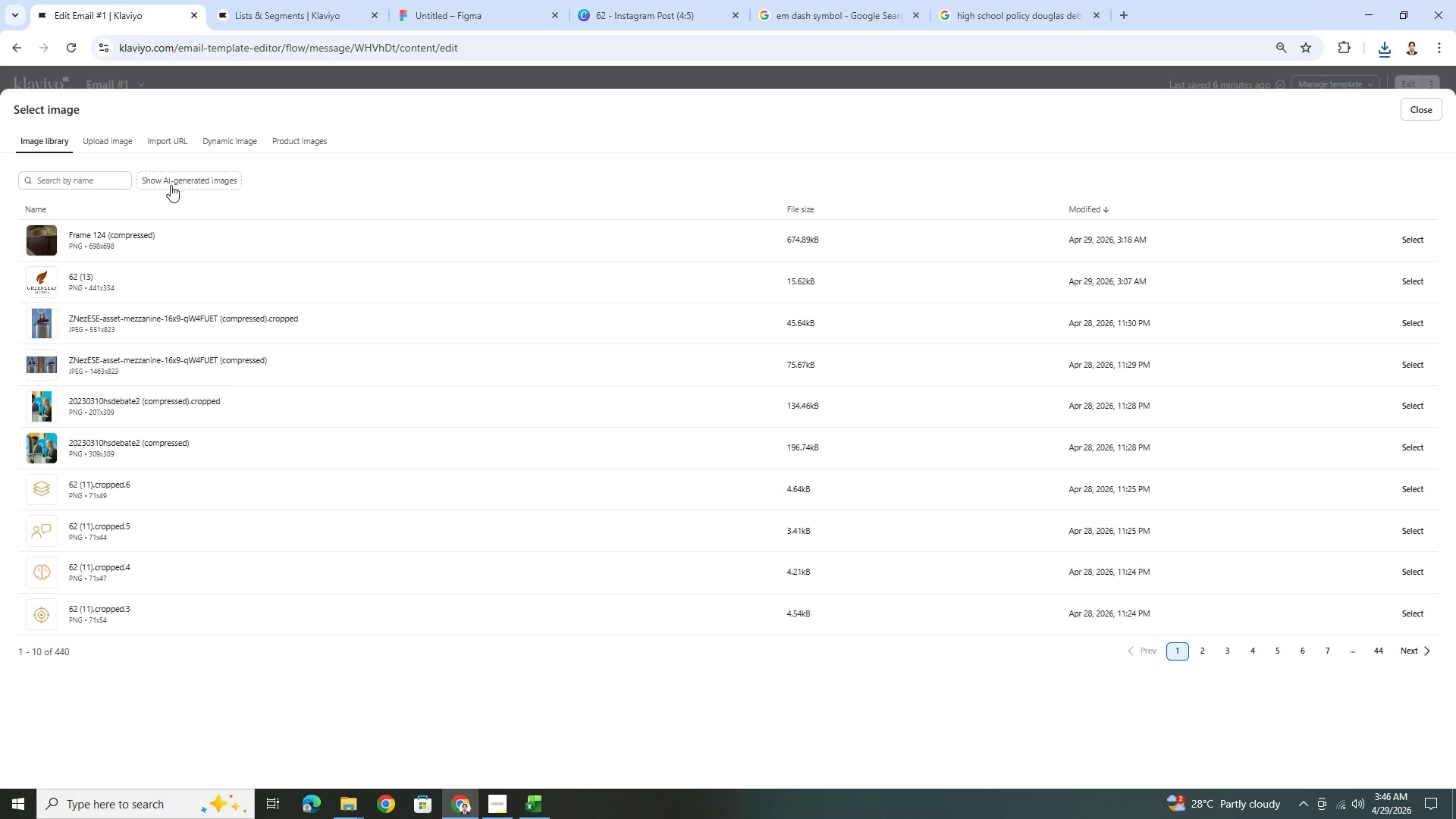 
wait(7.33)
 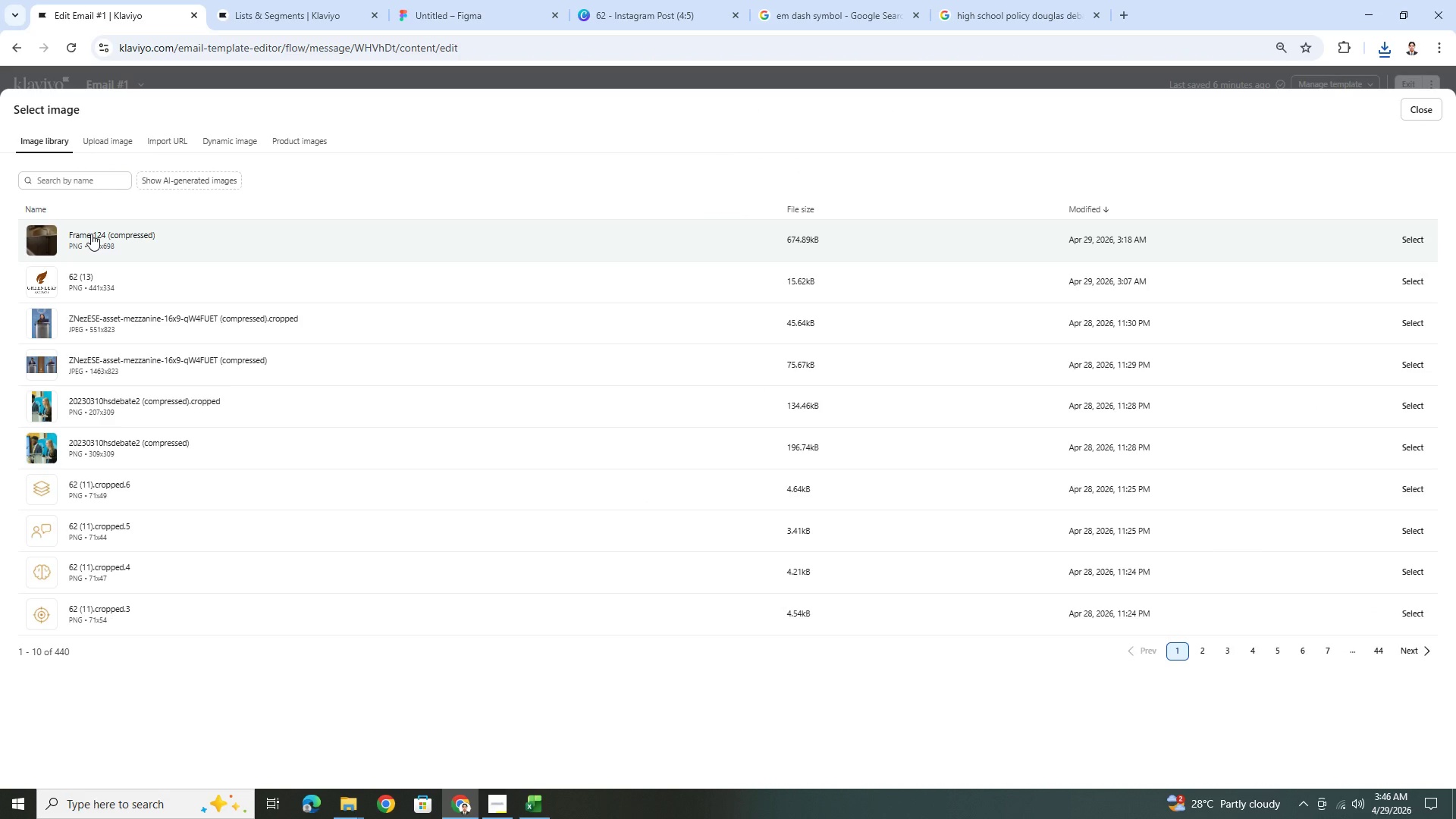 
left_click([102, 147])
 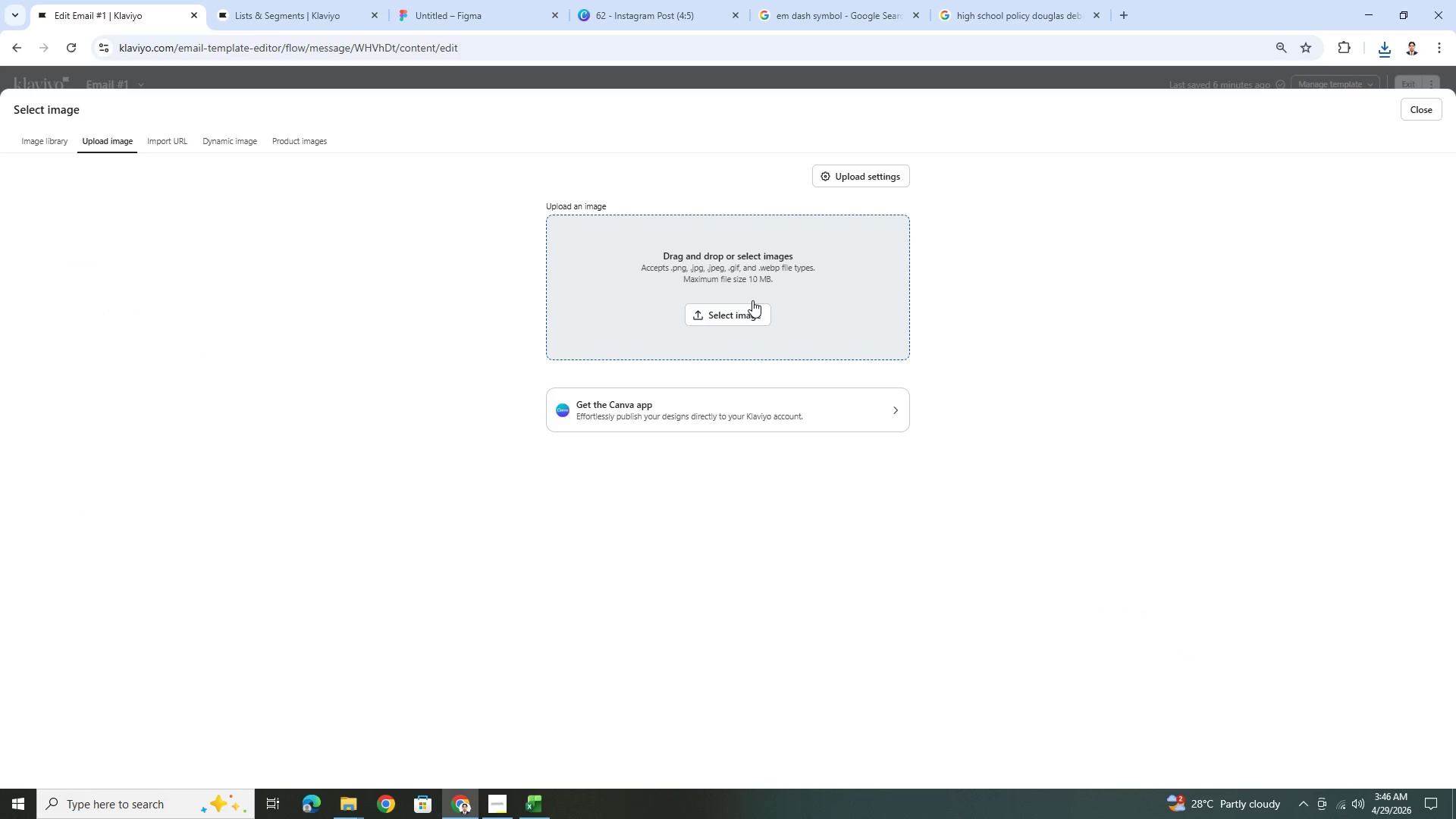 
left_click([753, 300])
 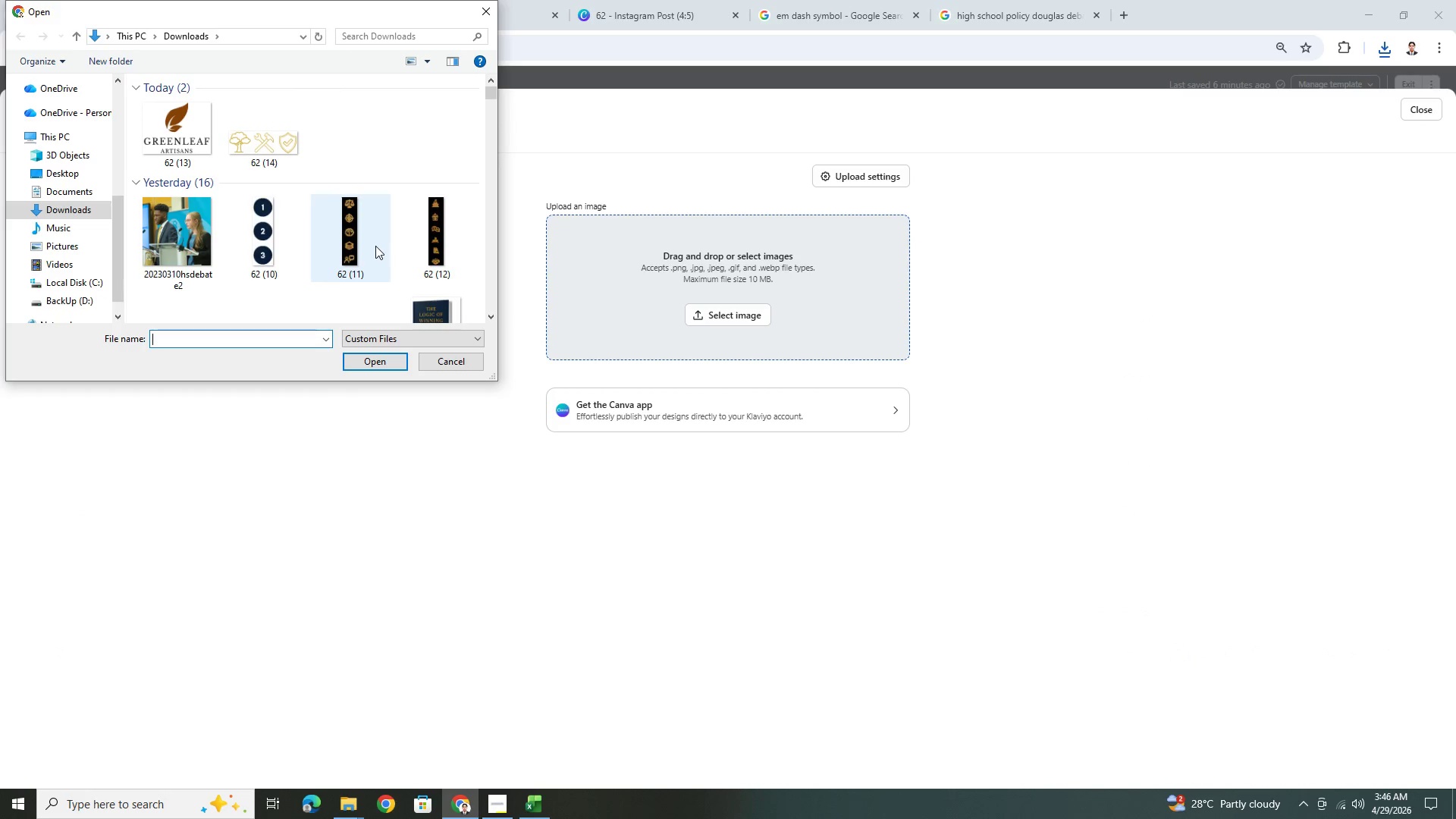 
left_click([177, 145])
 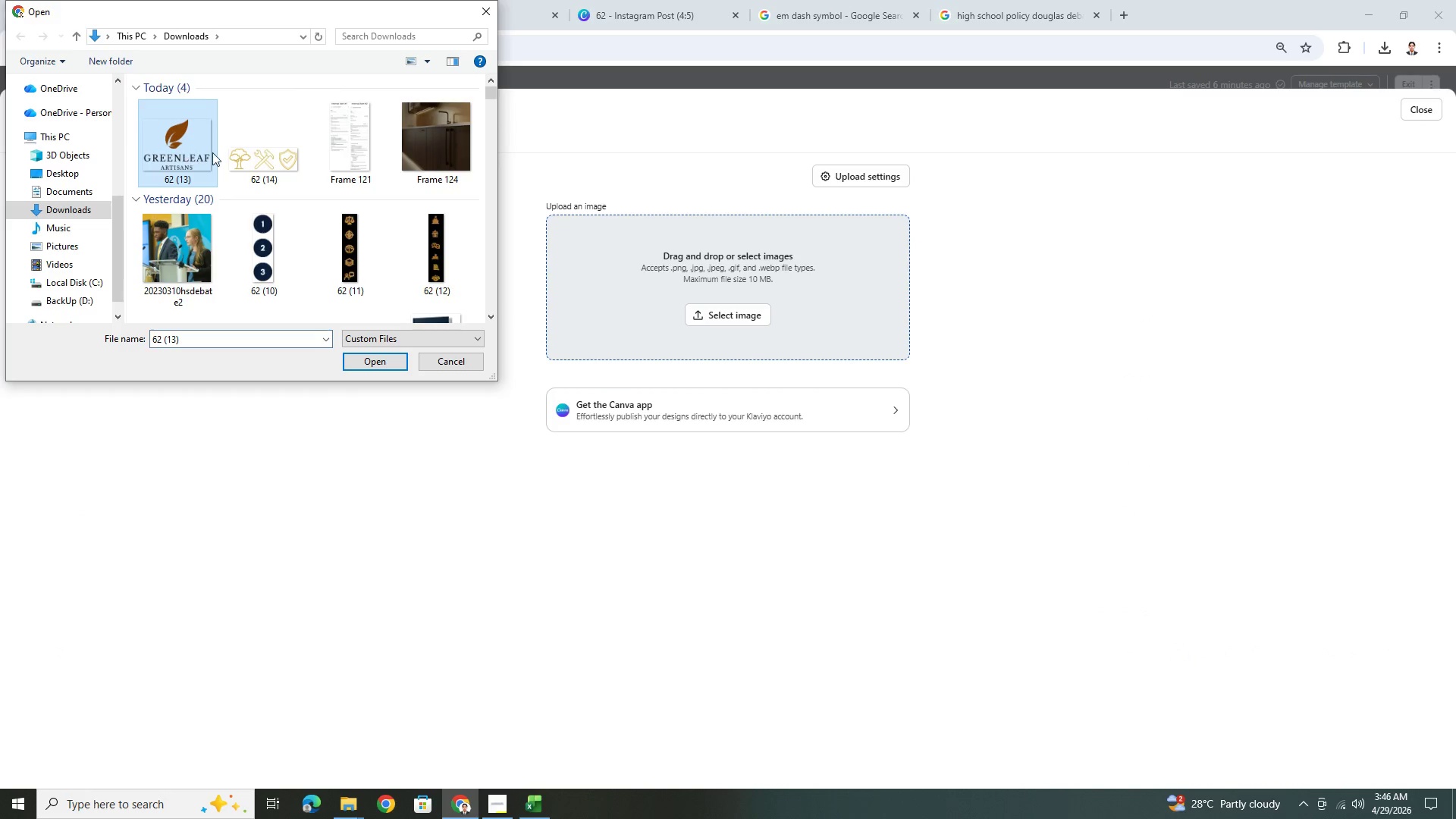 
left_click([280, 156])
 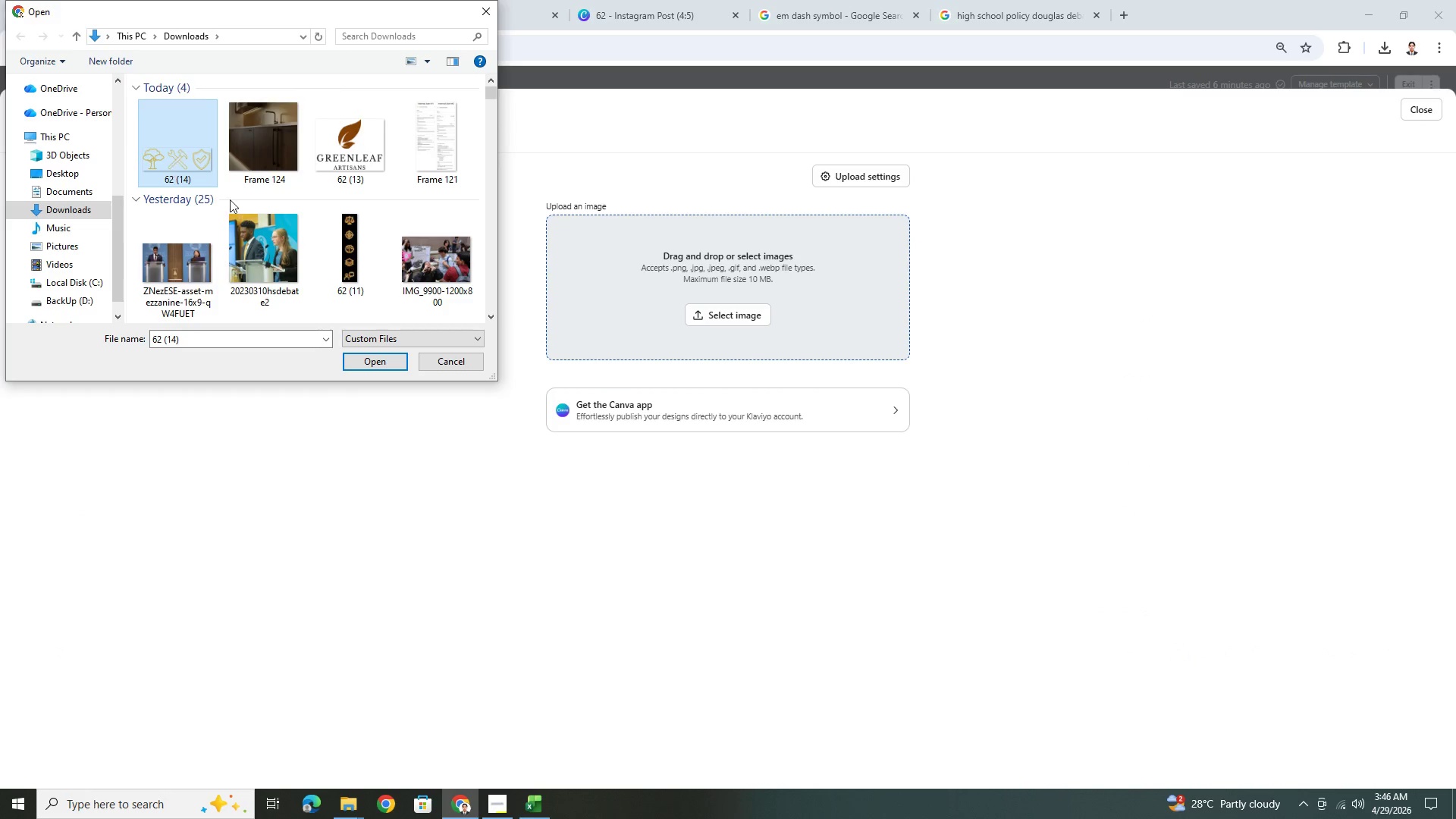 
left_click([378, 363])
 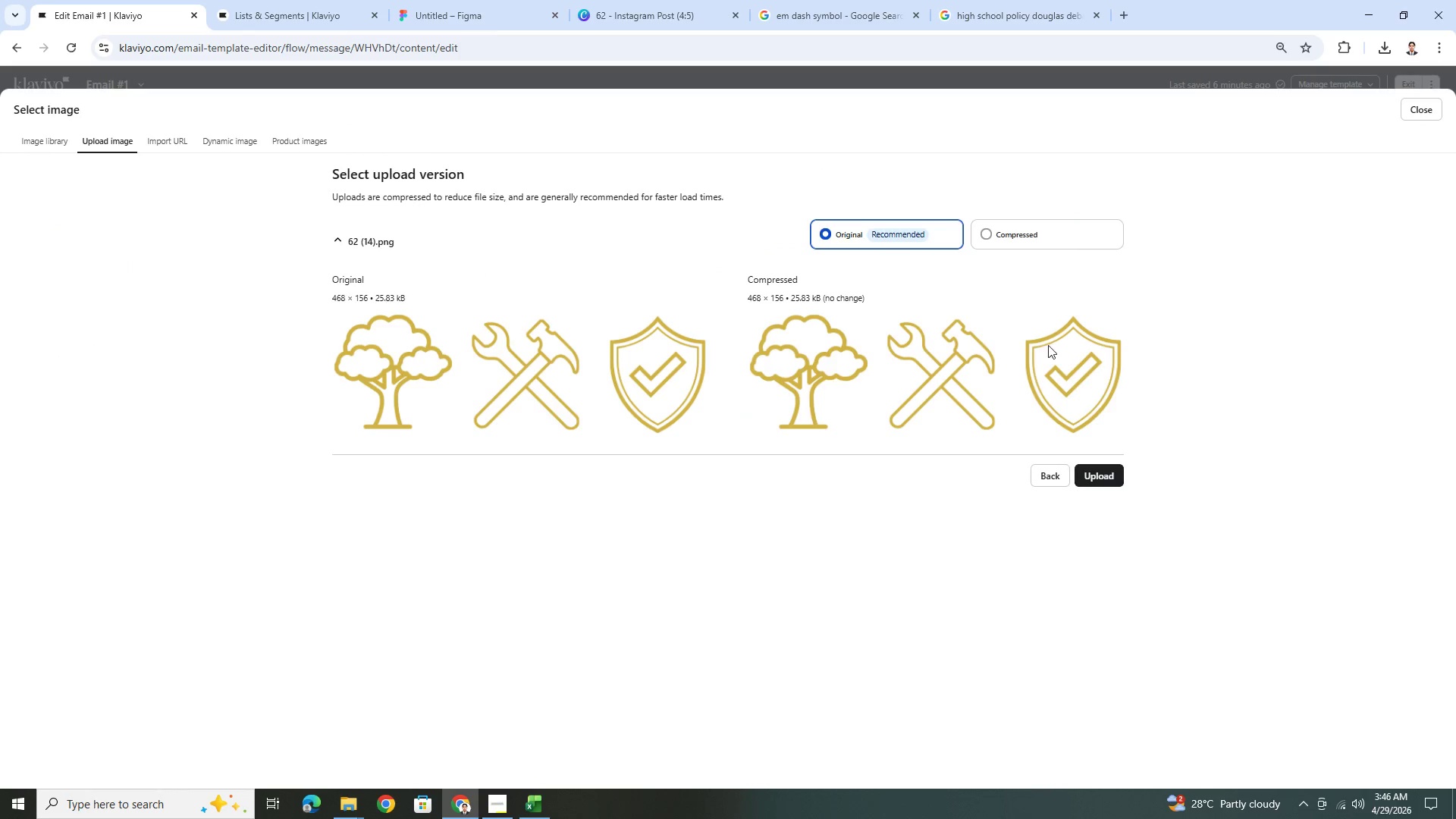 
wait(8.31)
 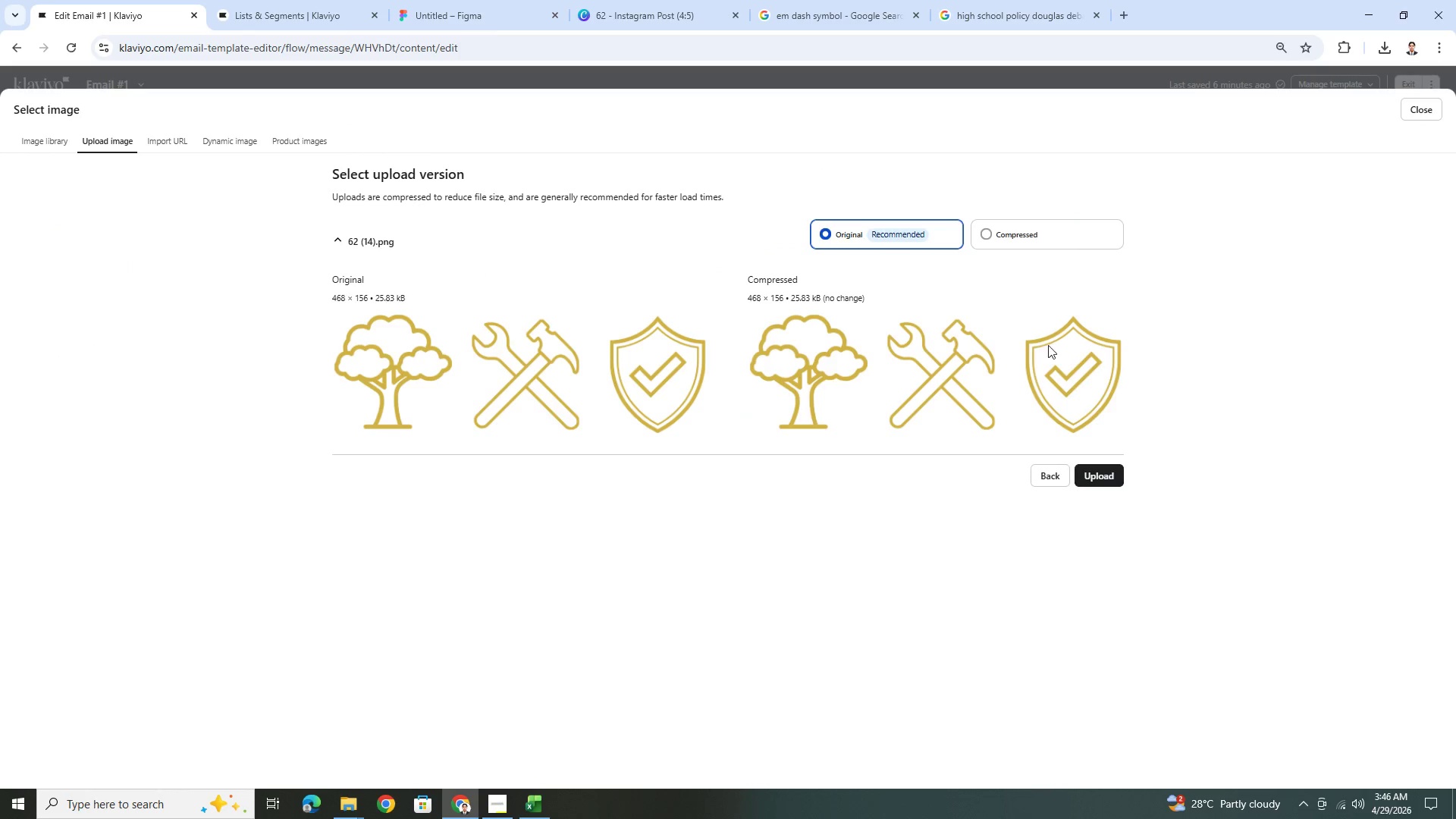 
left_click([45, 496])
 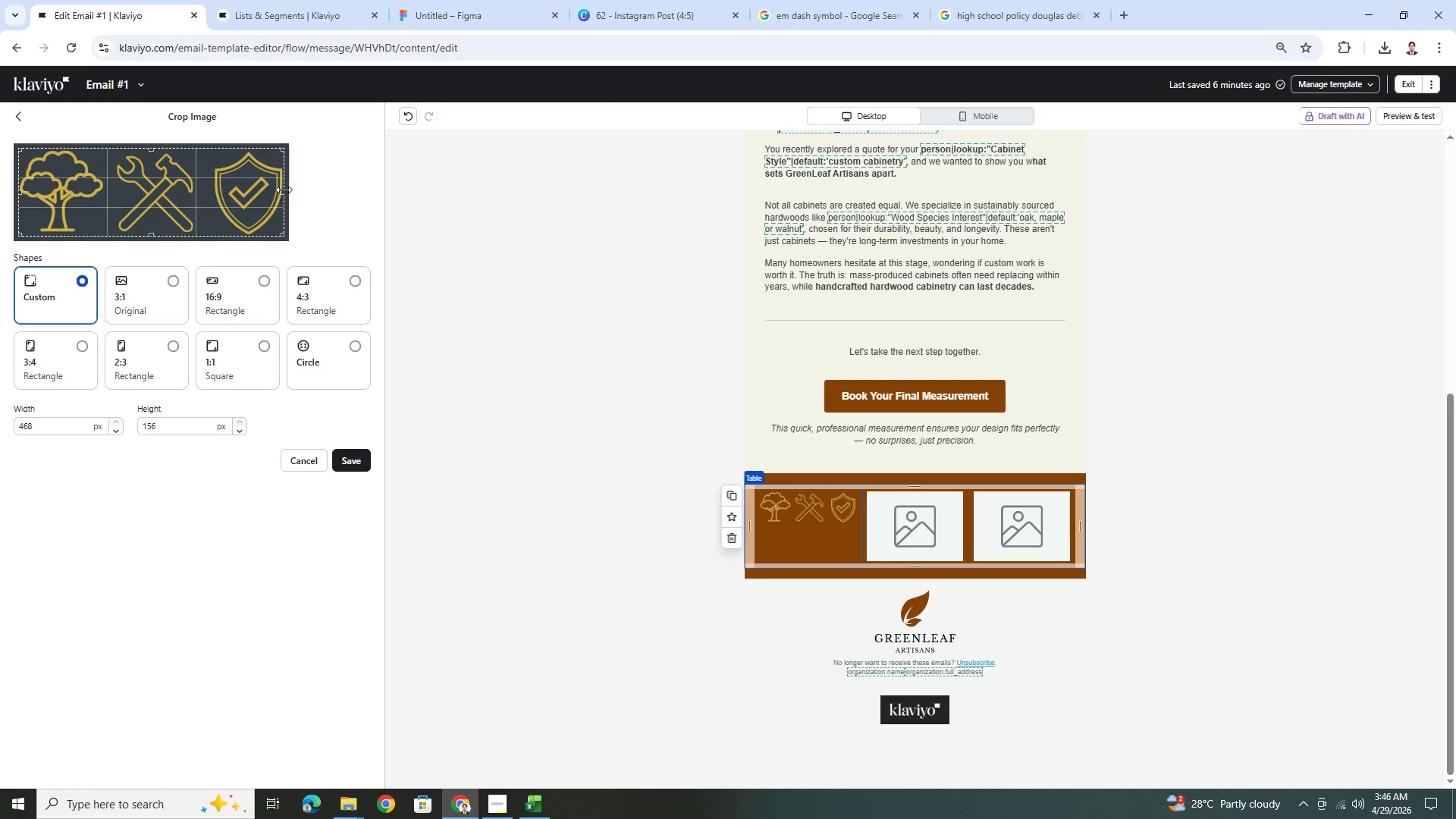 
left_click_drag(start_coordinate=[282, 190], to_coordinate=[103, 197])
 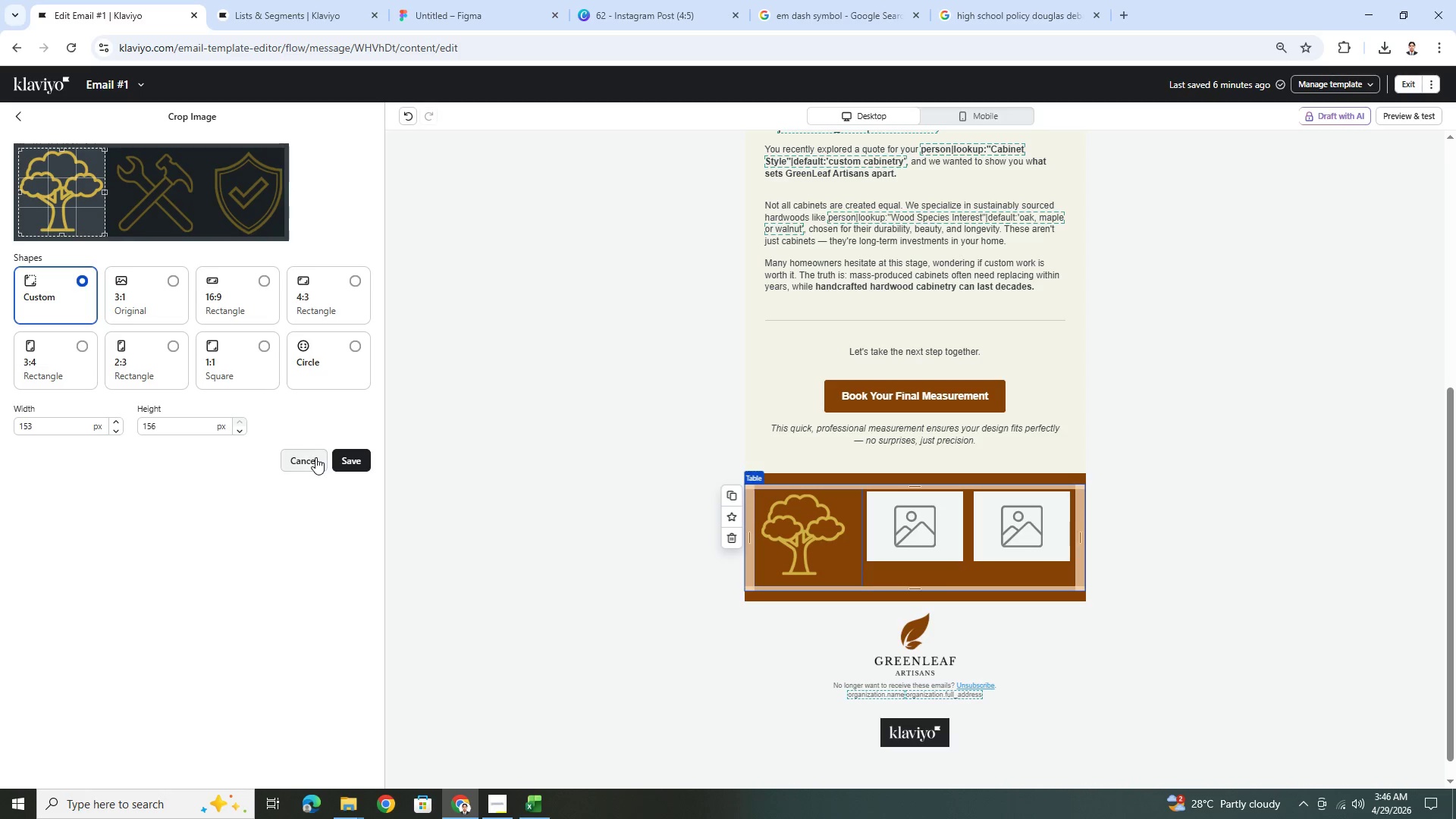 
left_click([346, 459])
 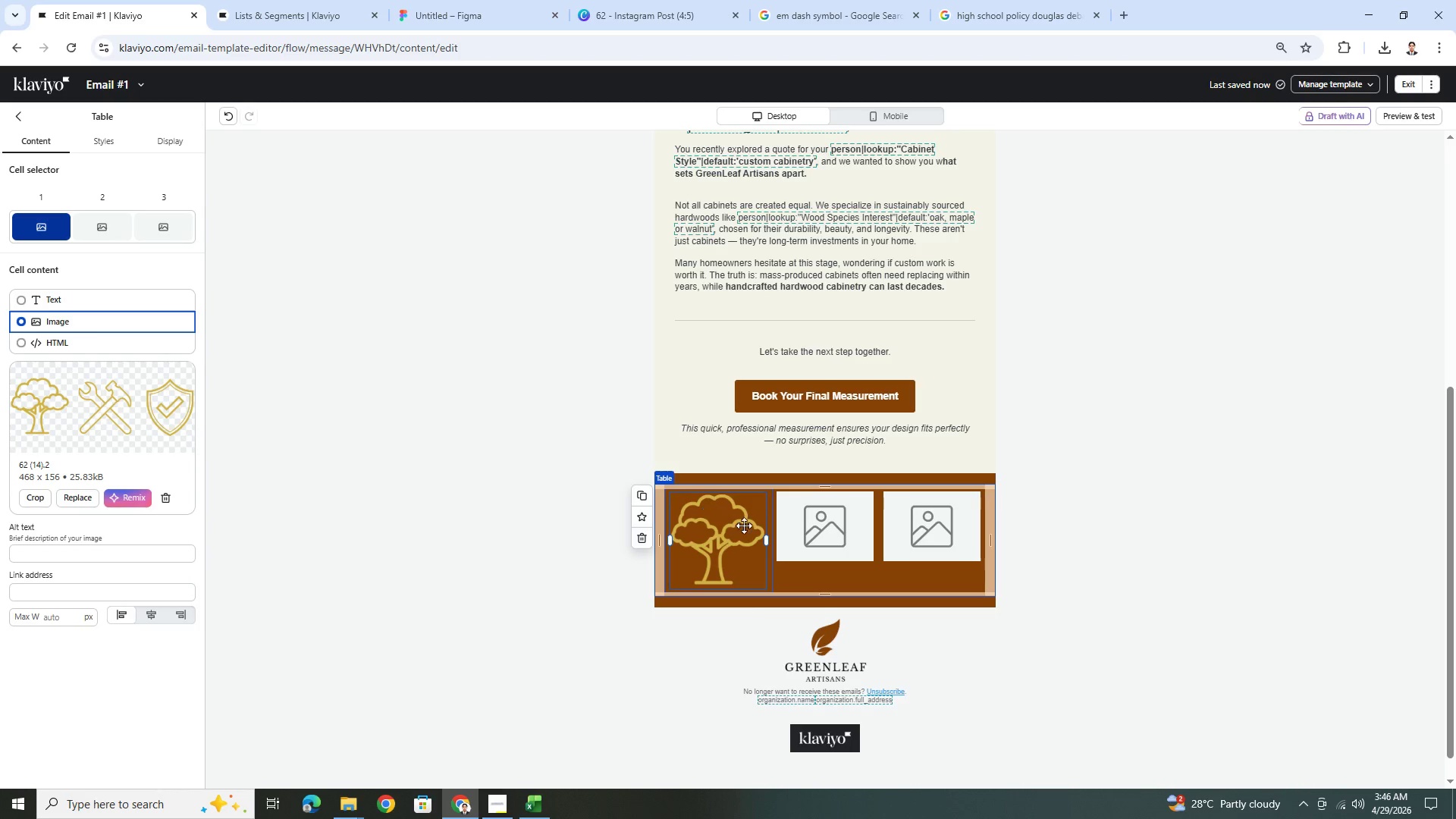 
left_click_drag(start_coordinate=[765, 540], to_coordinate=[718, 539])
 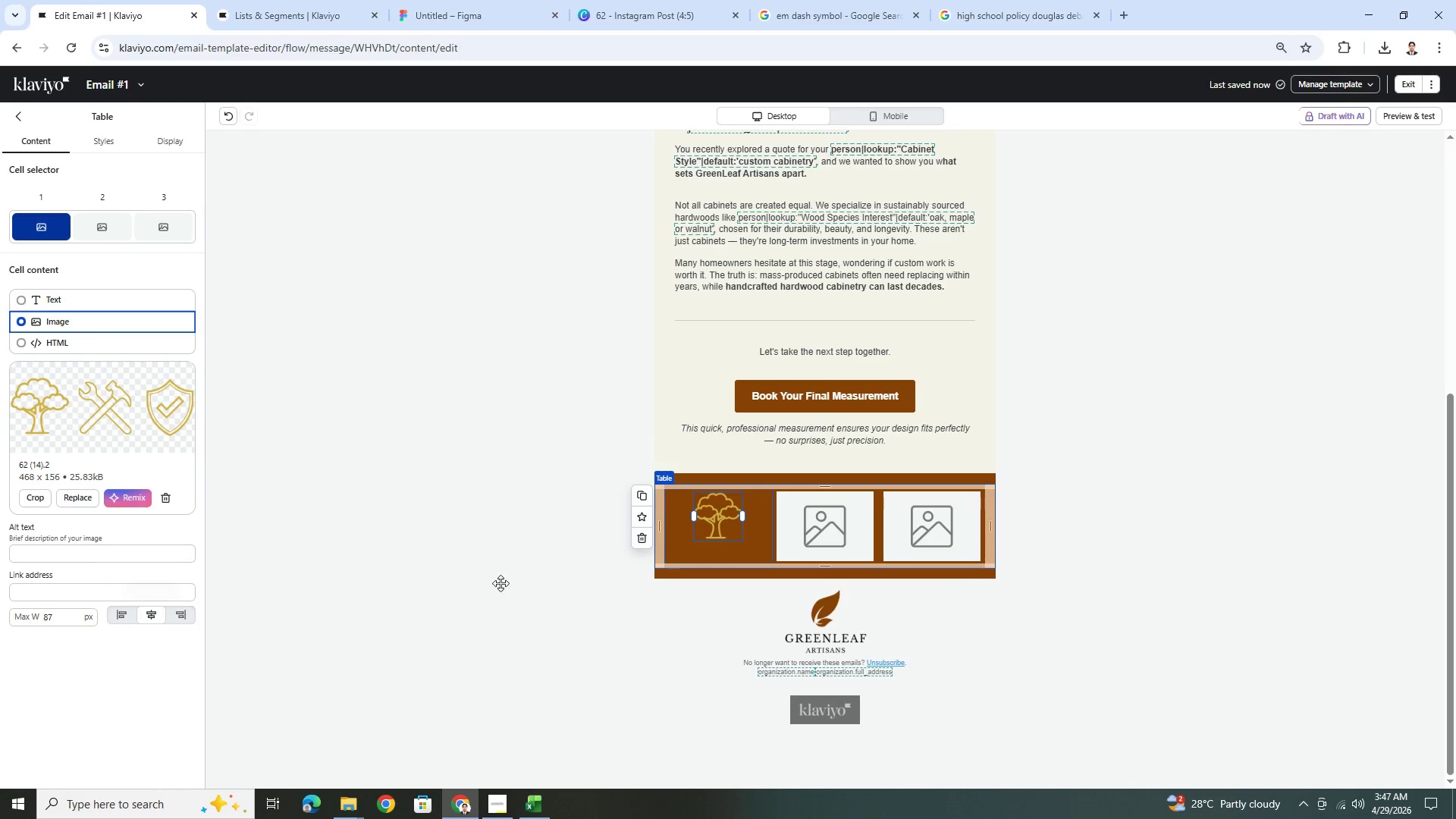 
left_click([1069, 616])
 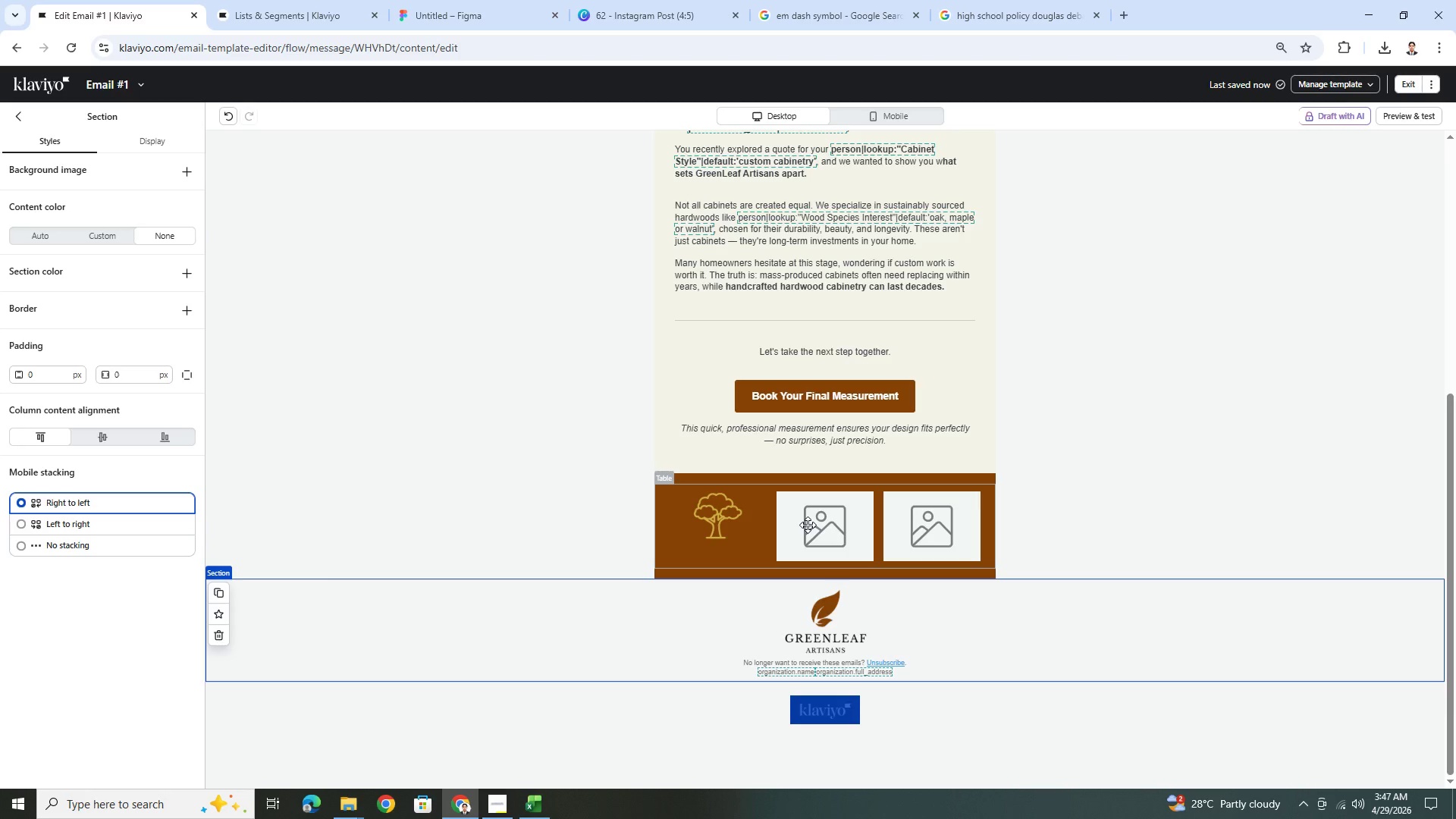 
wait(7.62)
 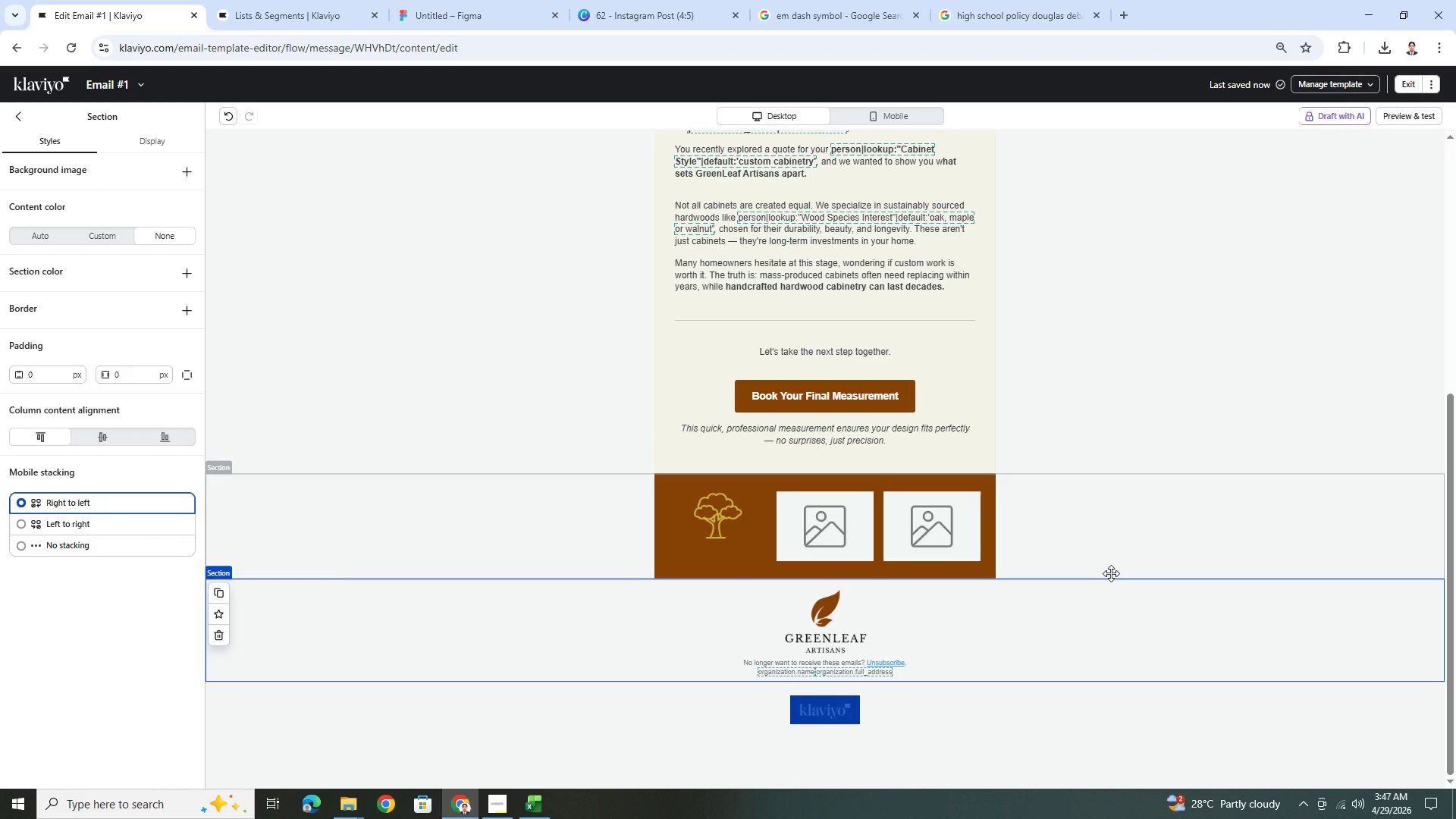 
left_click([808, 525])
 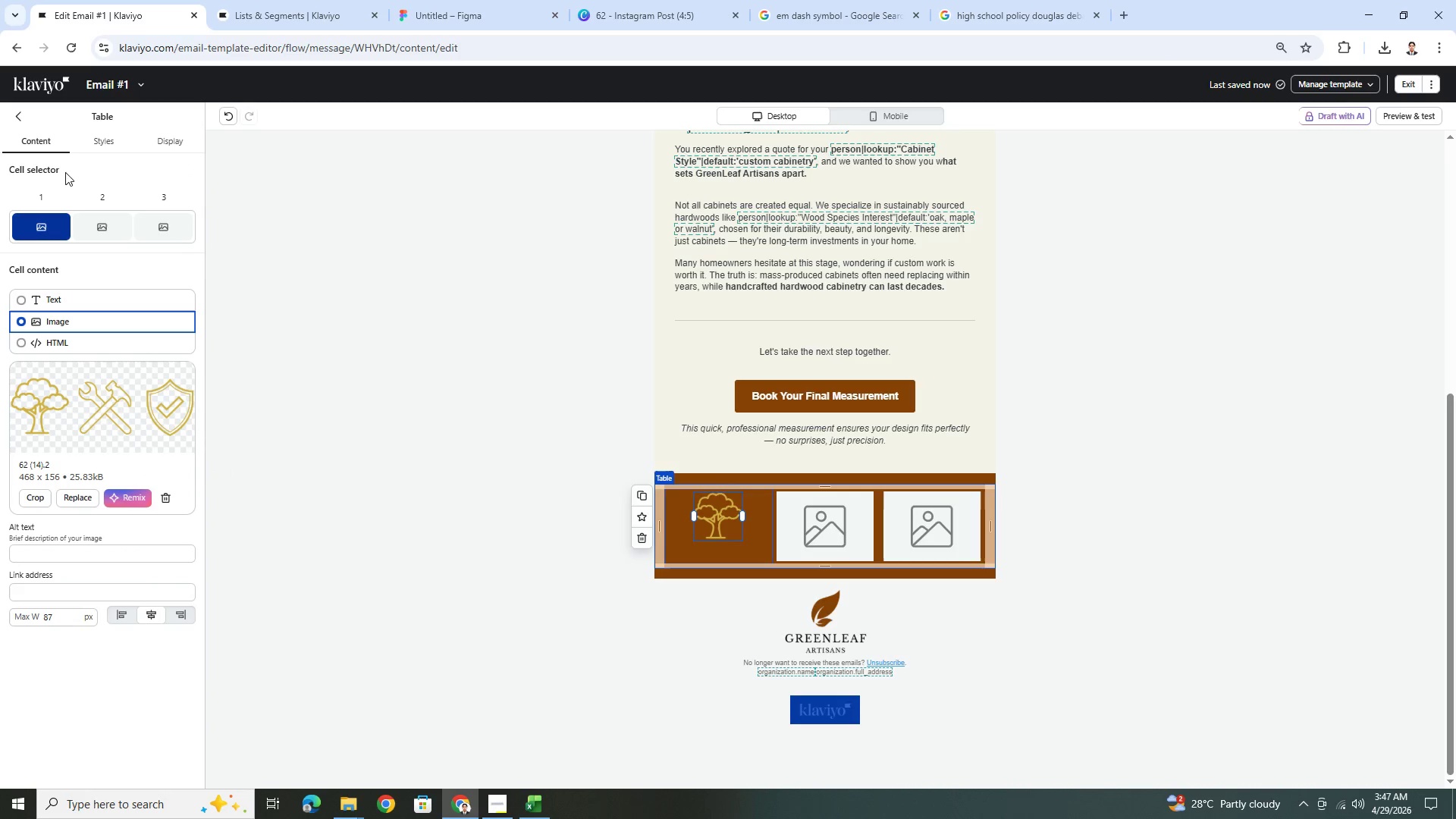 
left_click([121, 223])
 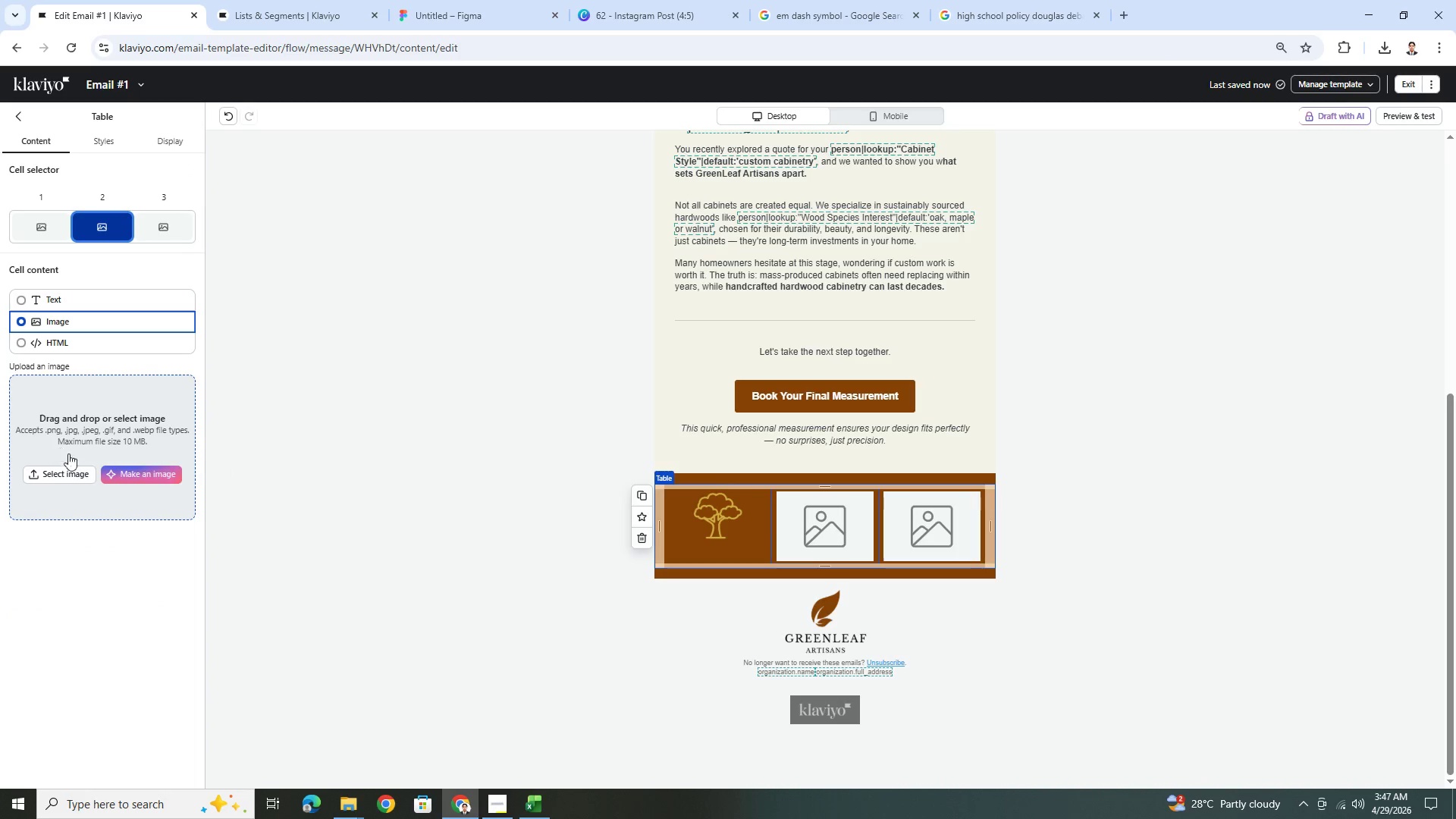 
left_click([84, 480])
 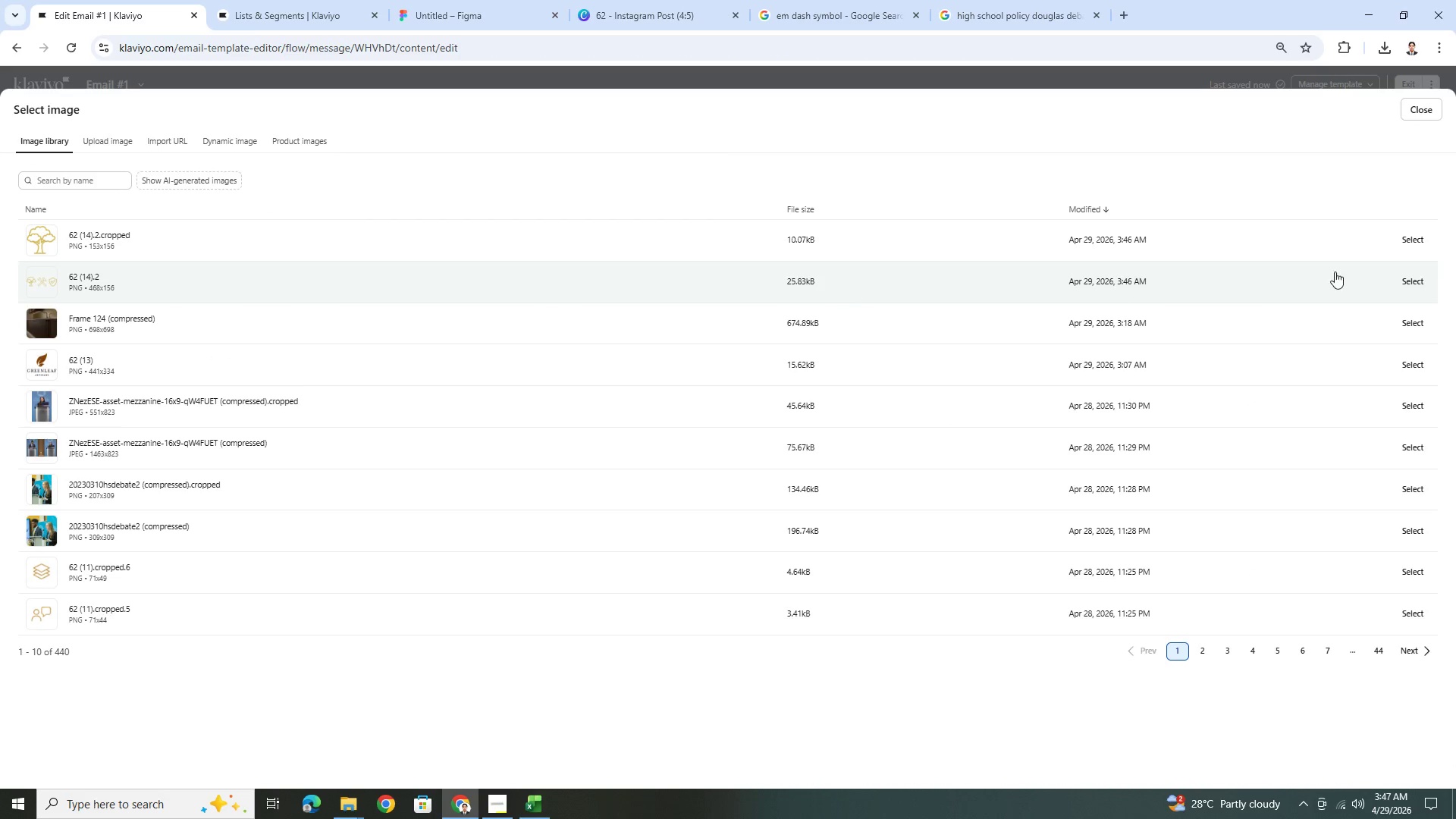 
left_click([1407, 274])
 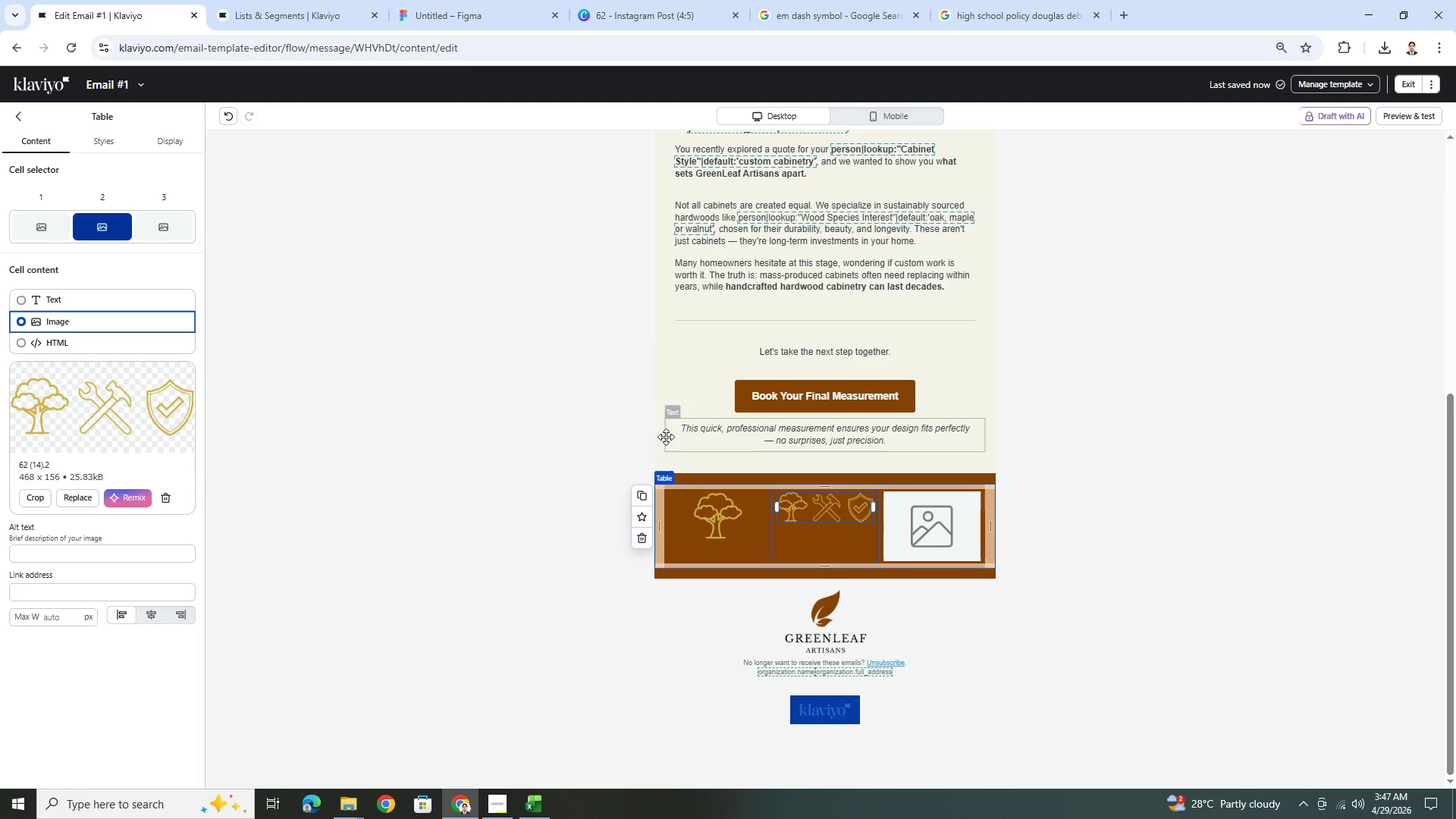 
left_click([228, 117])
 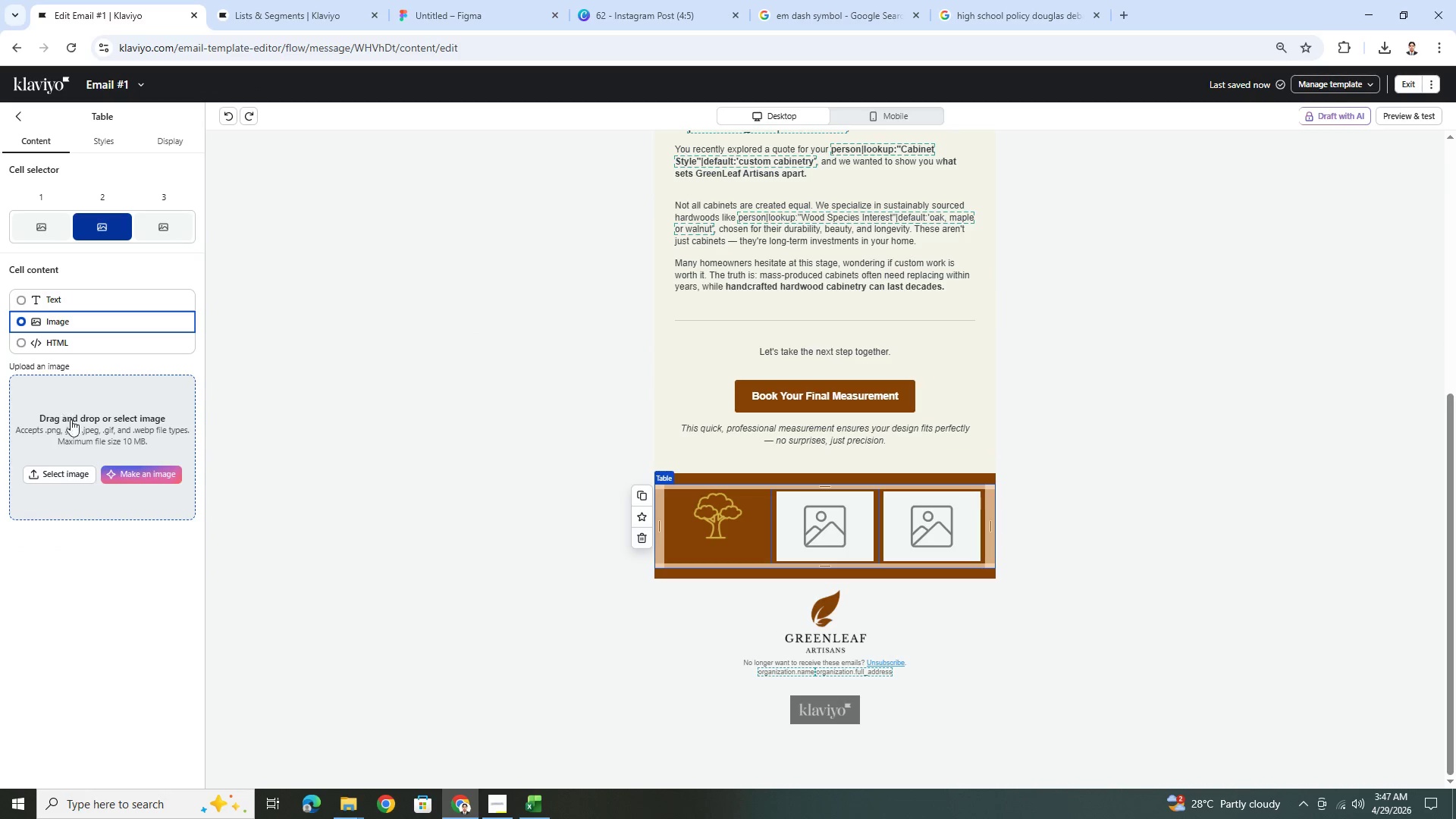 
left_click([74, 466])
 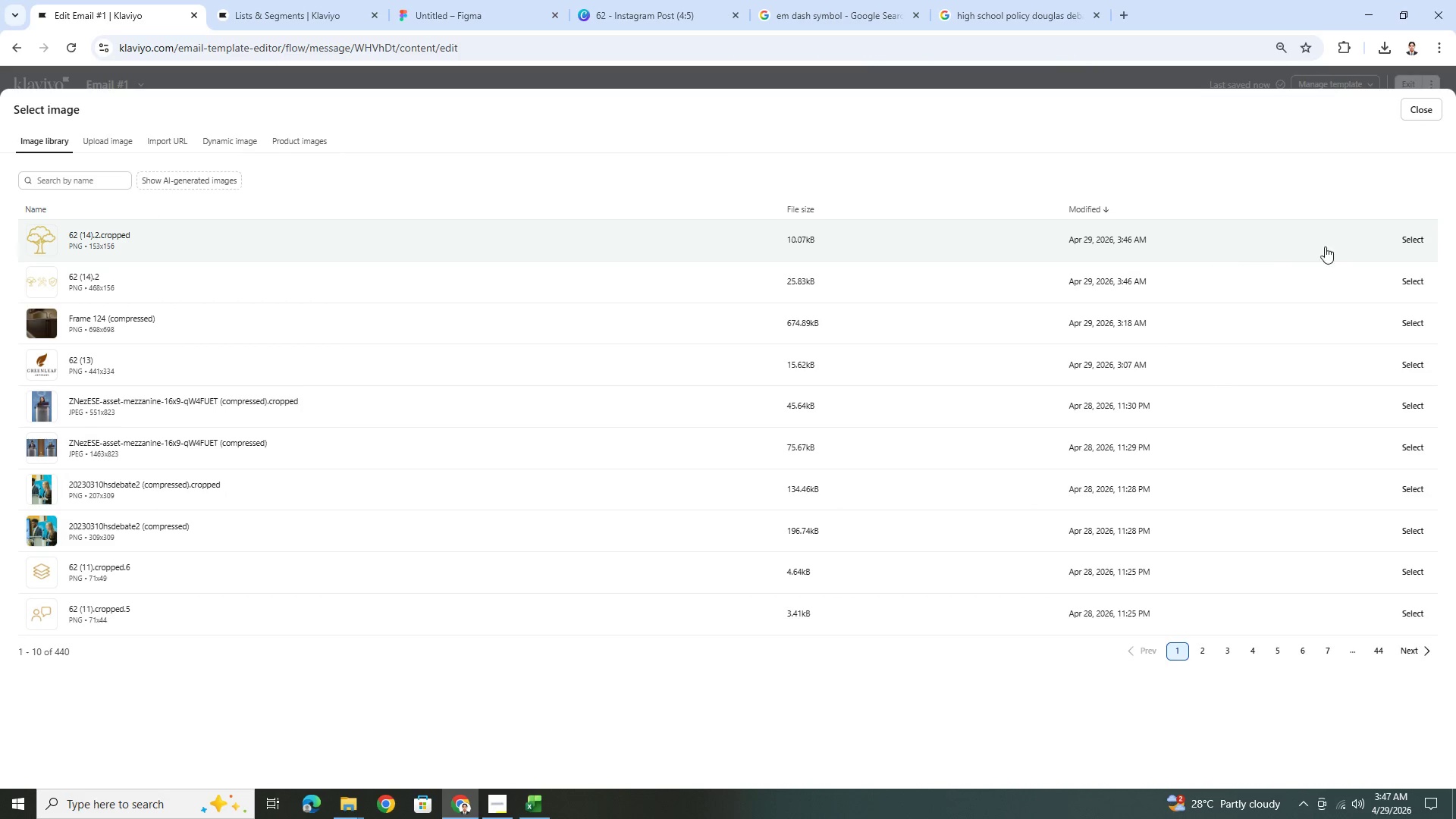 
left_click([1408, 235])
 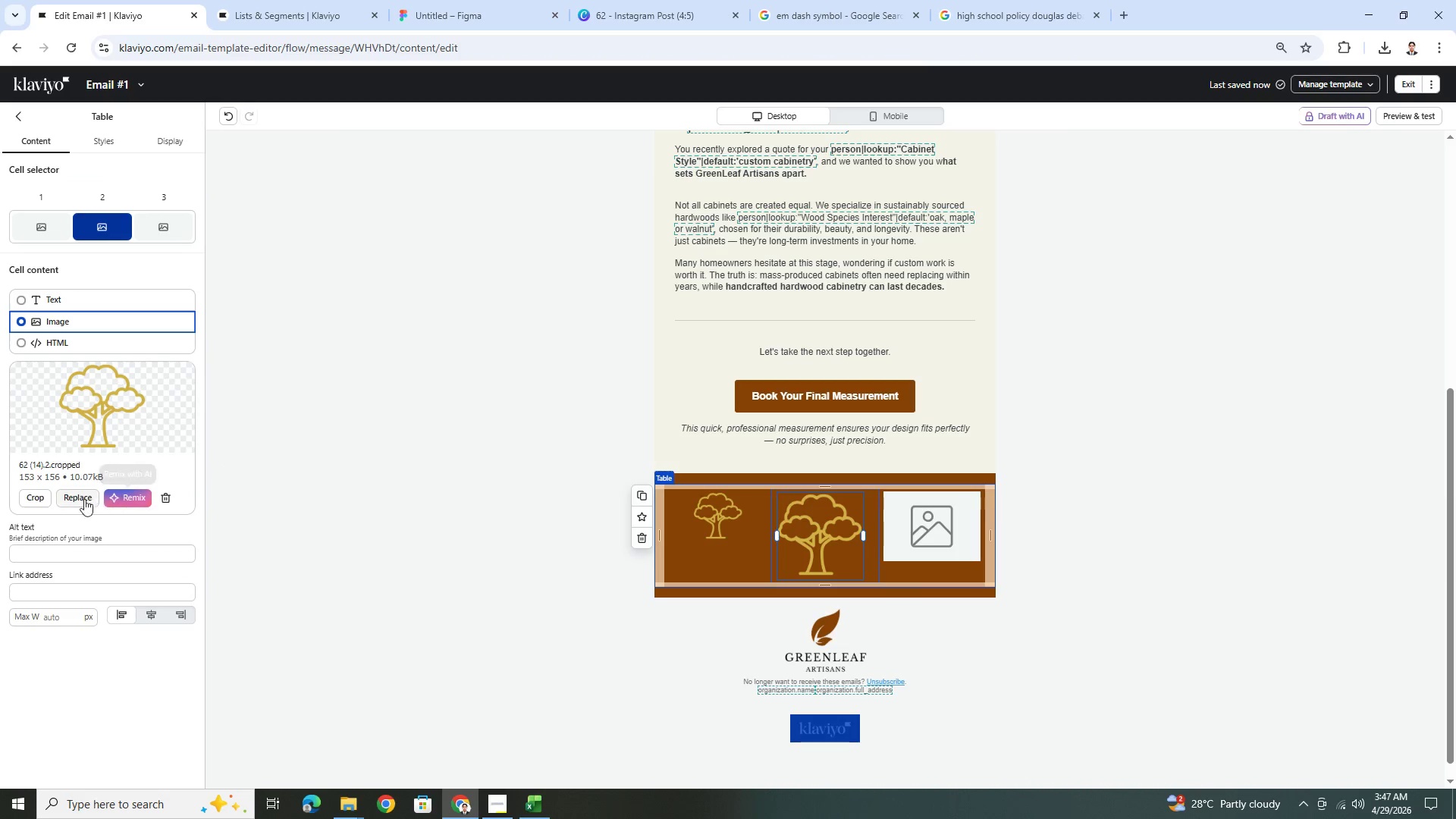 
left_click([46, 493])
 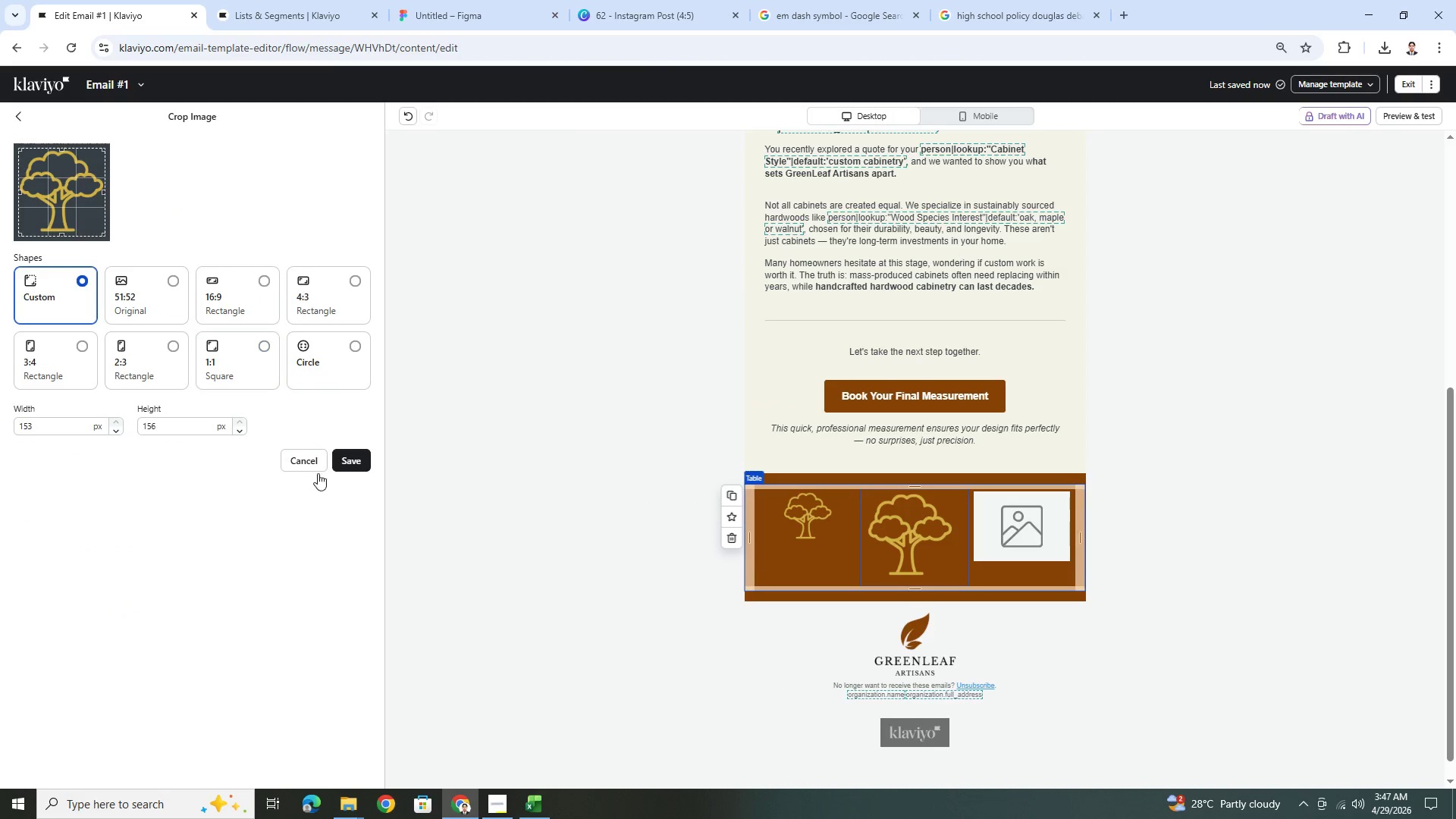 
left_click([304, 467])
 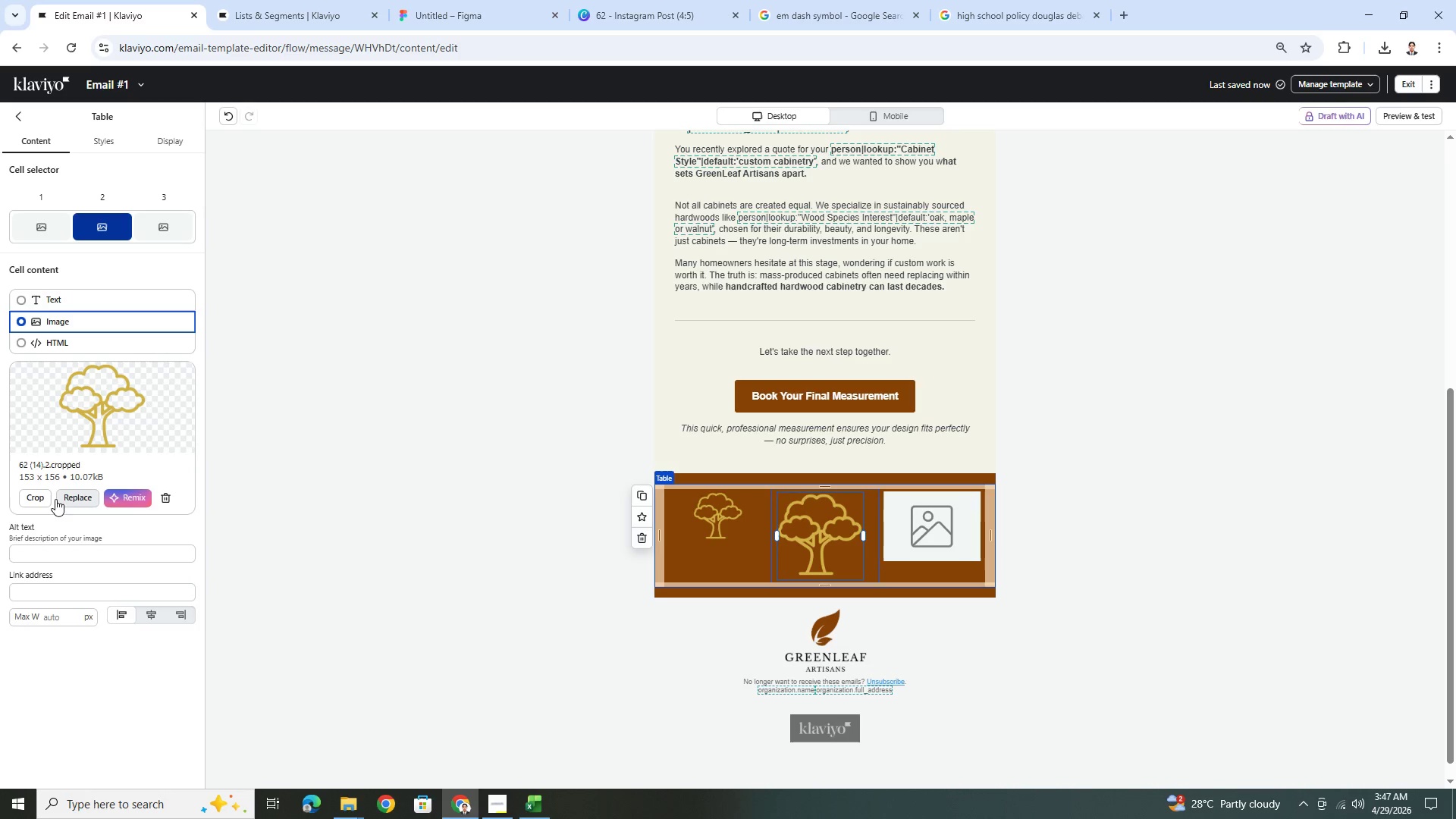 
left_click([75, 495])
 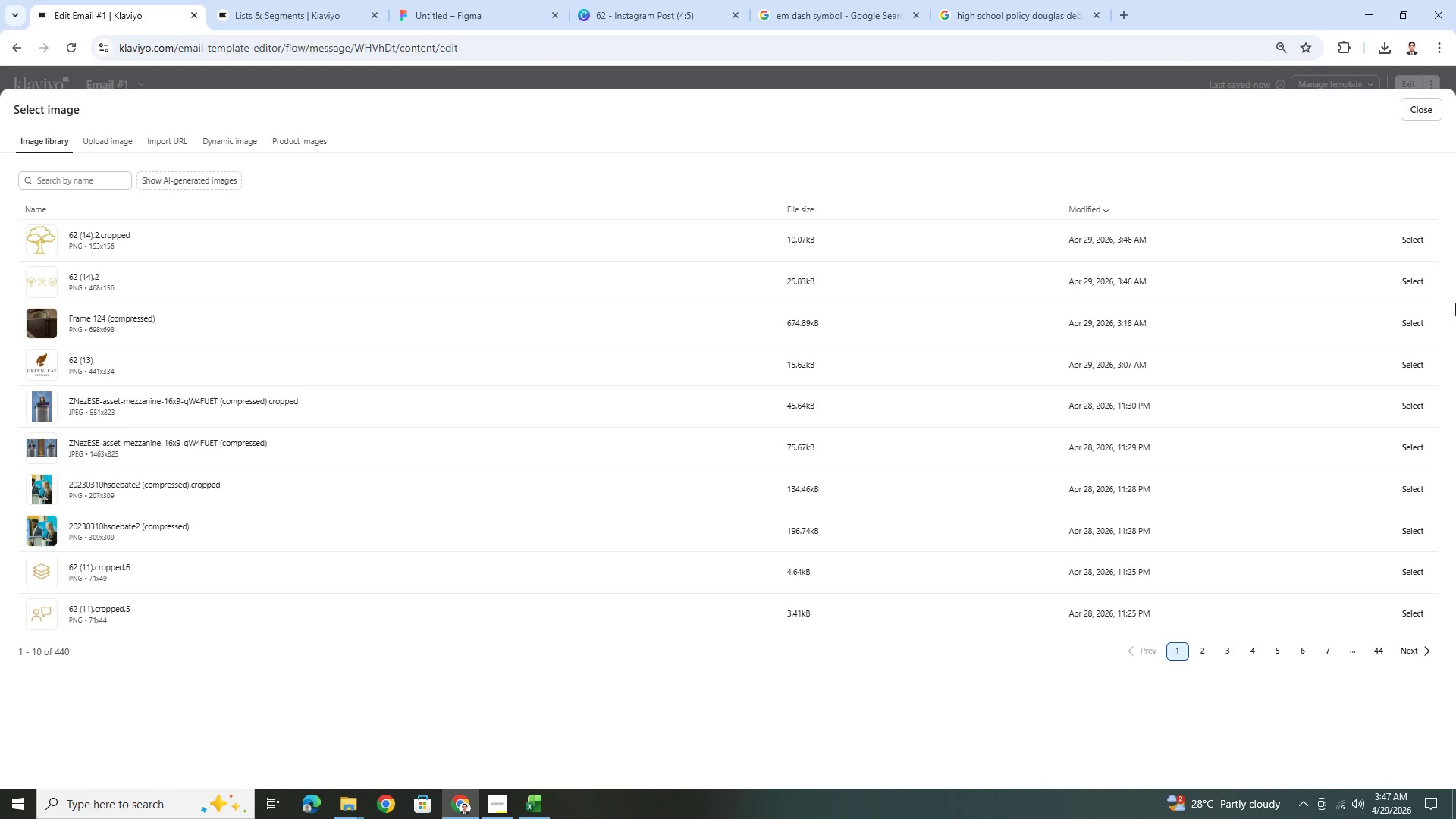 
left_click([1401, 278])
 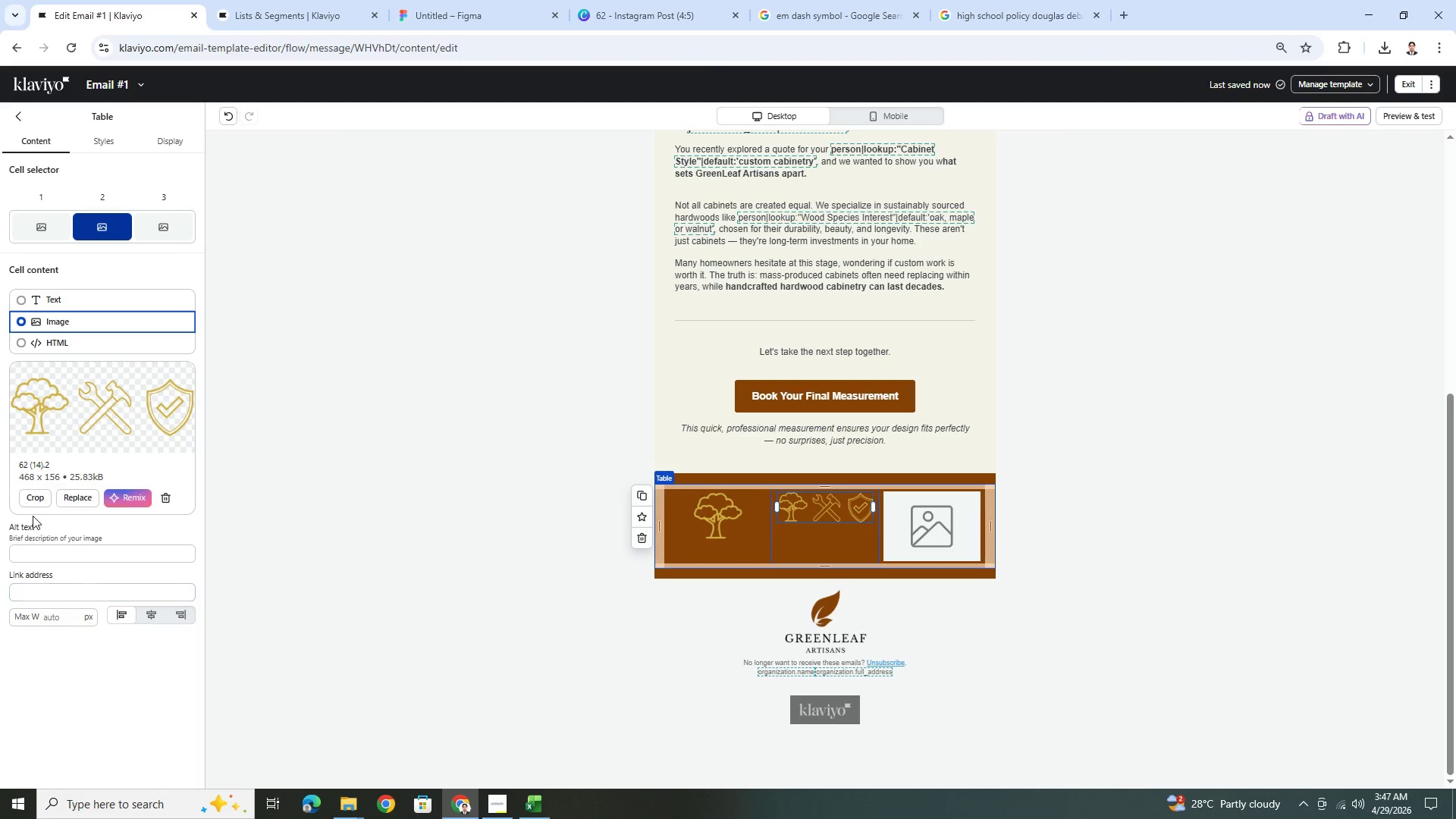 
left_click([35, 496])
 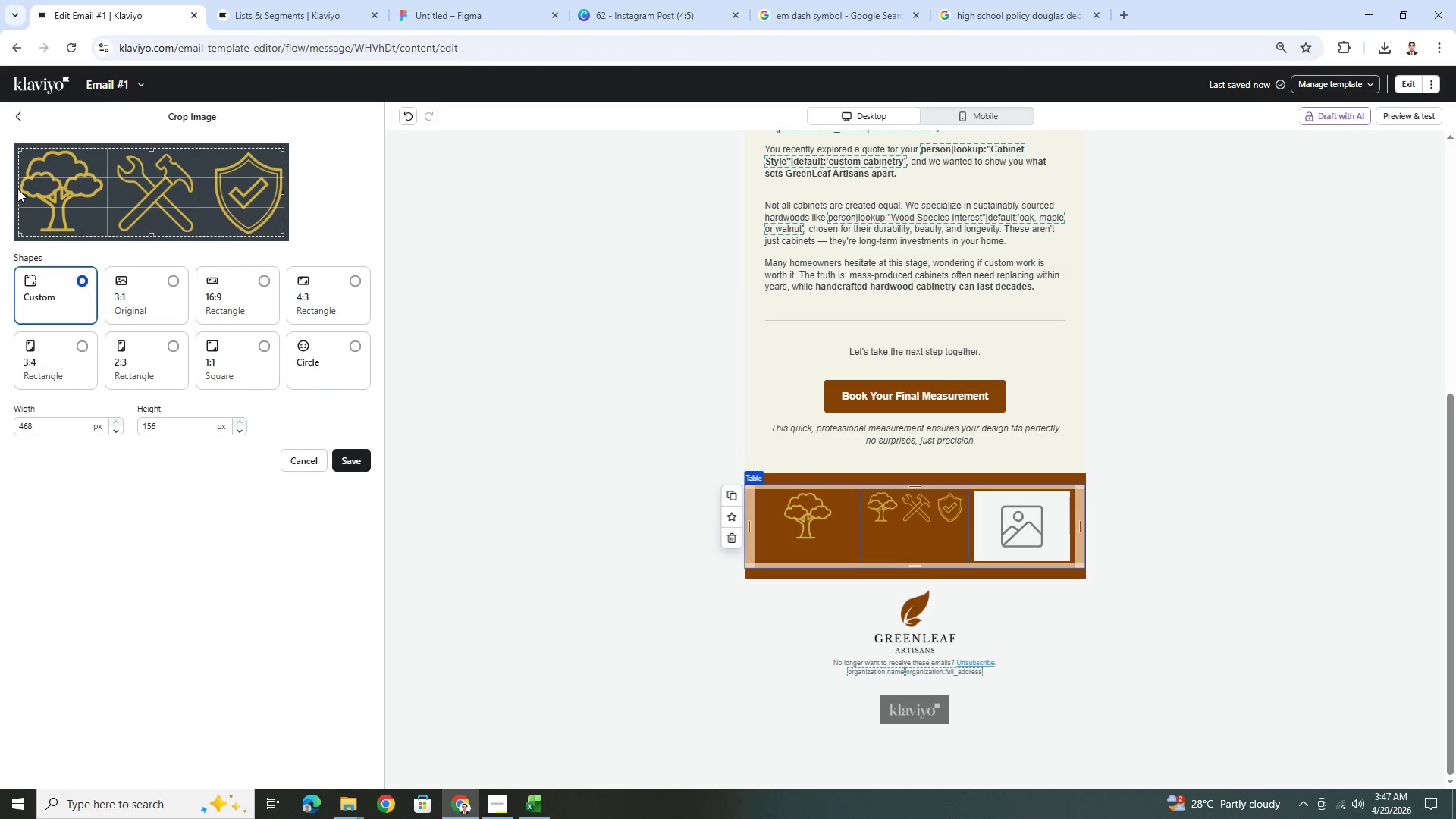 
left_click_drag(start_coordinate=[20, 190], to_coordinate=[111, 193])
 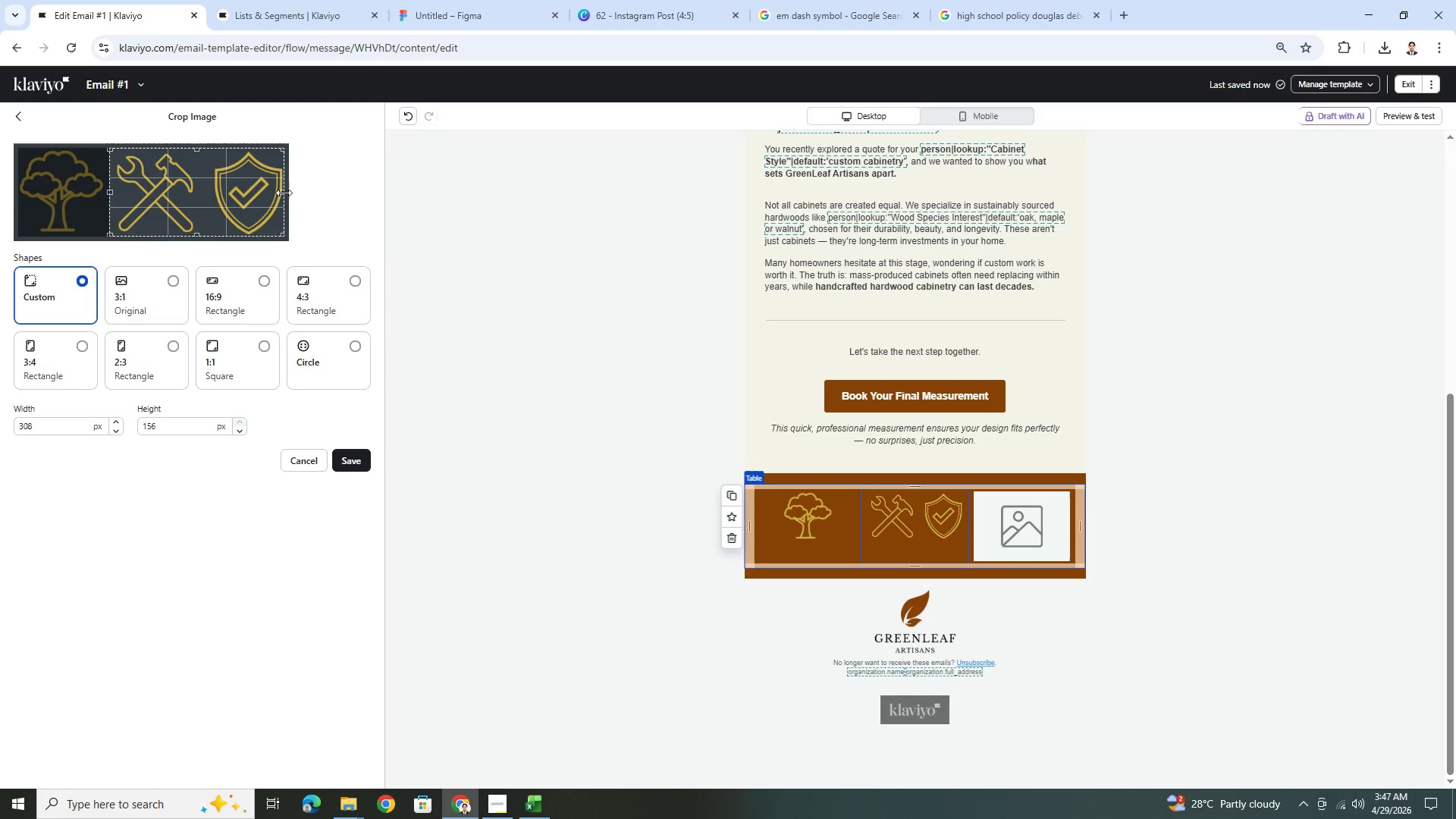 
left_click_drag(start_coordinate=[283, 193], to_coordinate=[200, 202])
 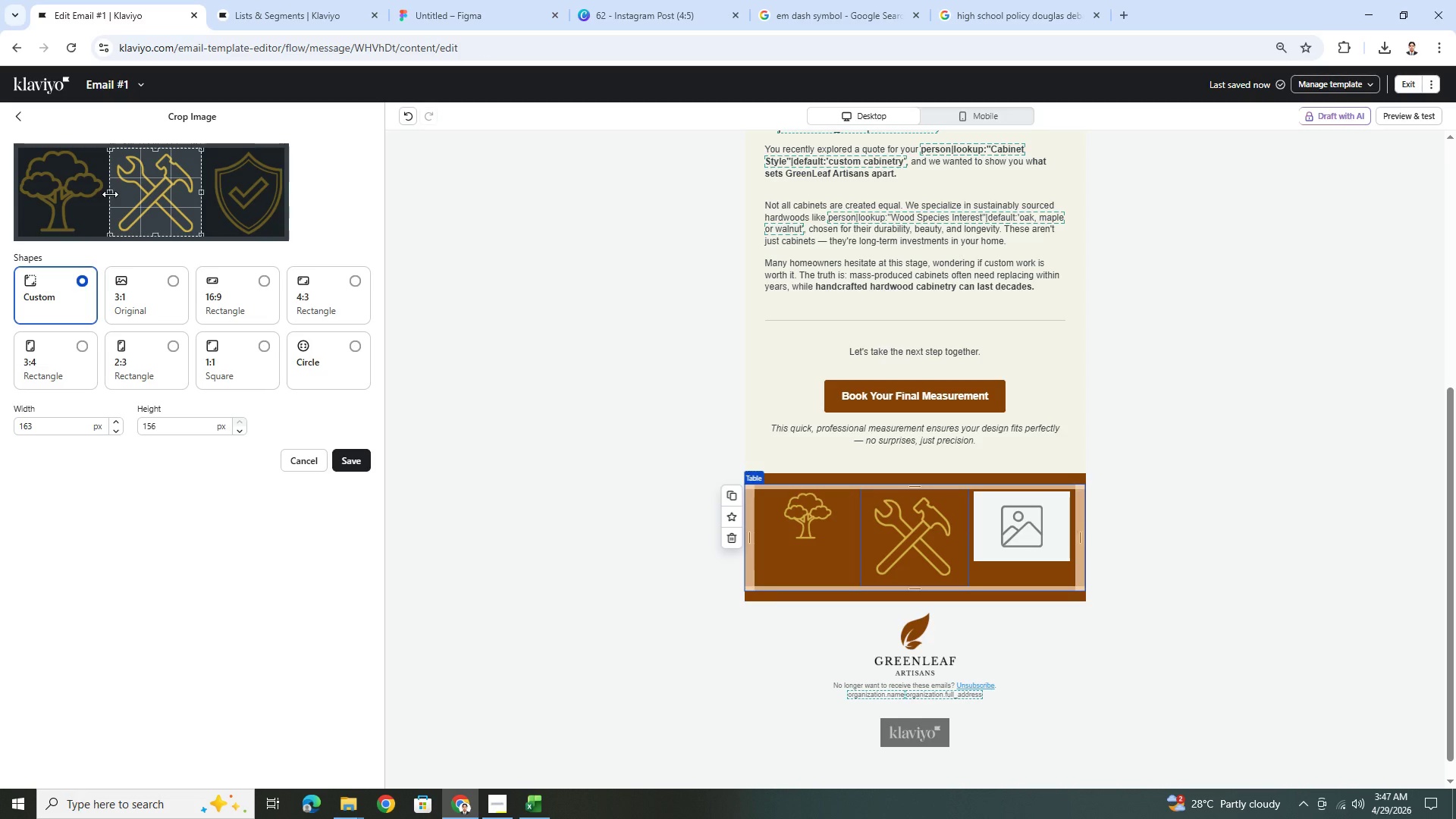 
left_click_drag(start_coordinate=[111, 193], to_coordinate=[117, 192])
 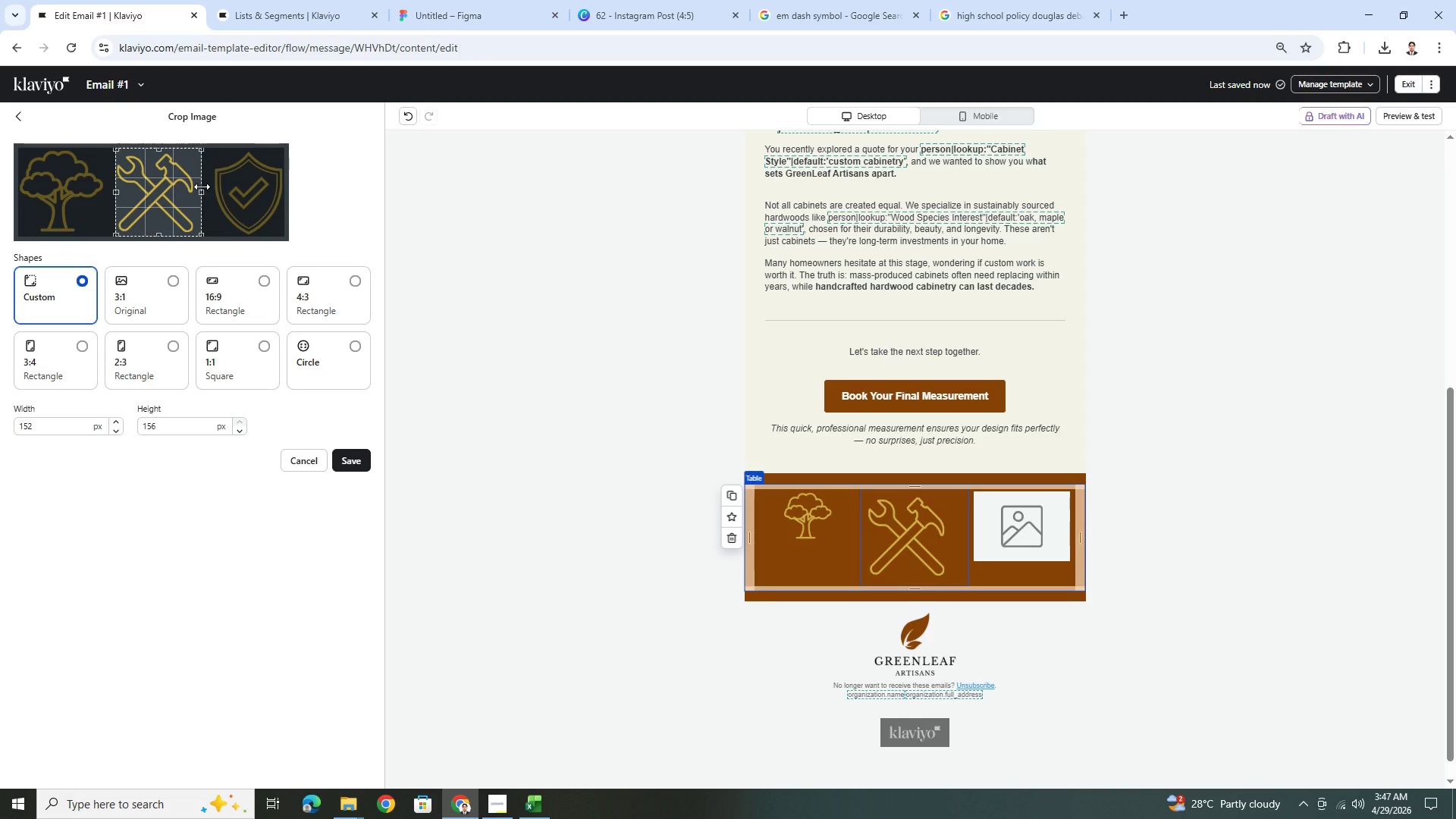 
left_click_drag(start_coordinate=[202, 187], to_coordinate=[196, 187])
 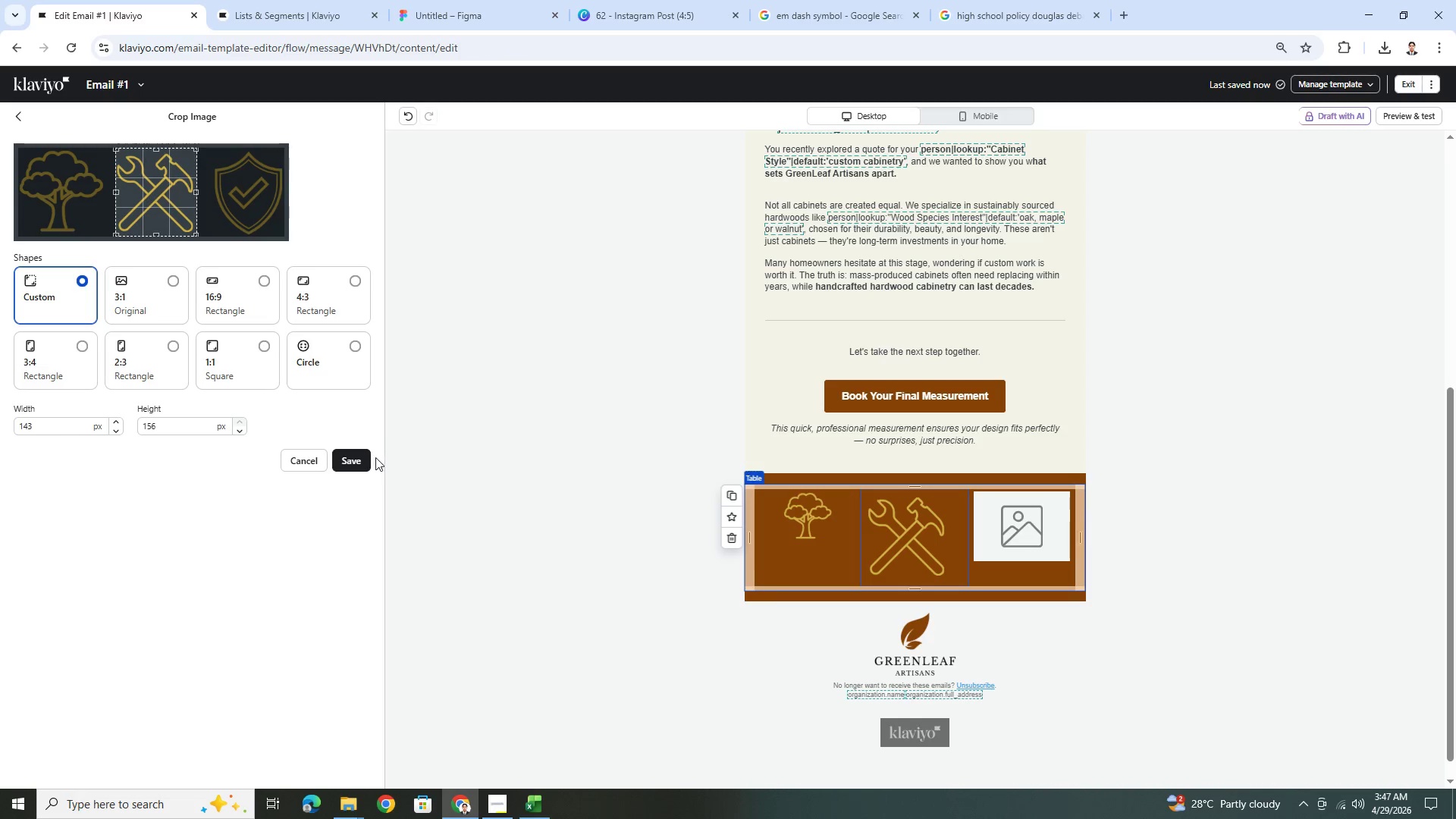 
left_click([359, 460])
 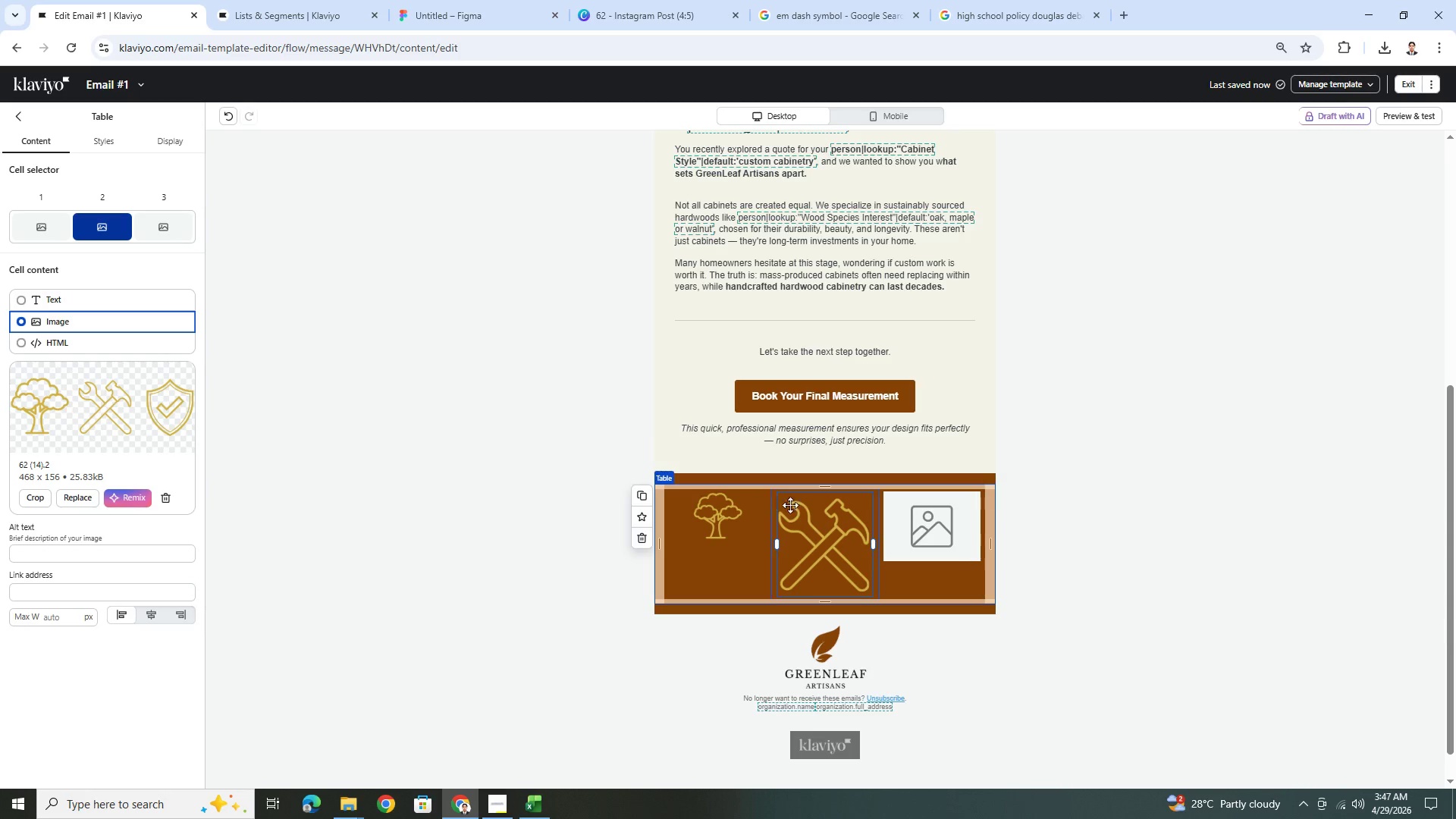 
left_click_drag(start_coordinate=[874, 542], to_coordinate=[826, 544])
 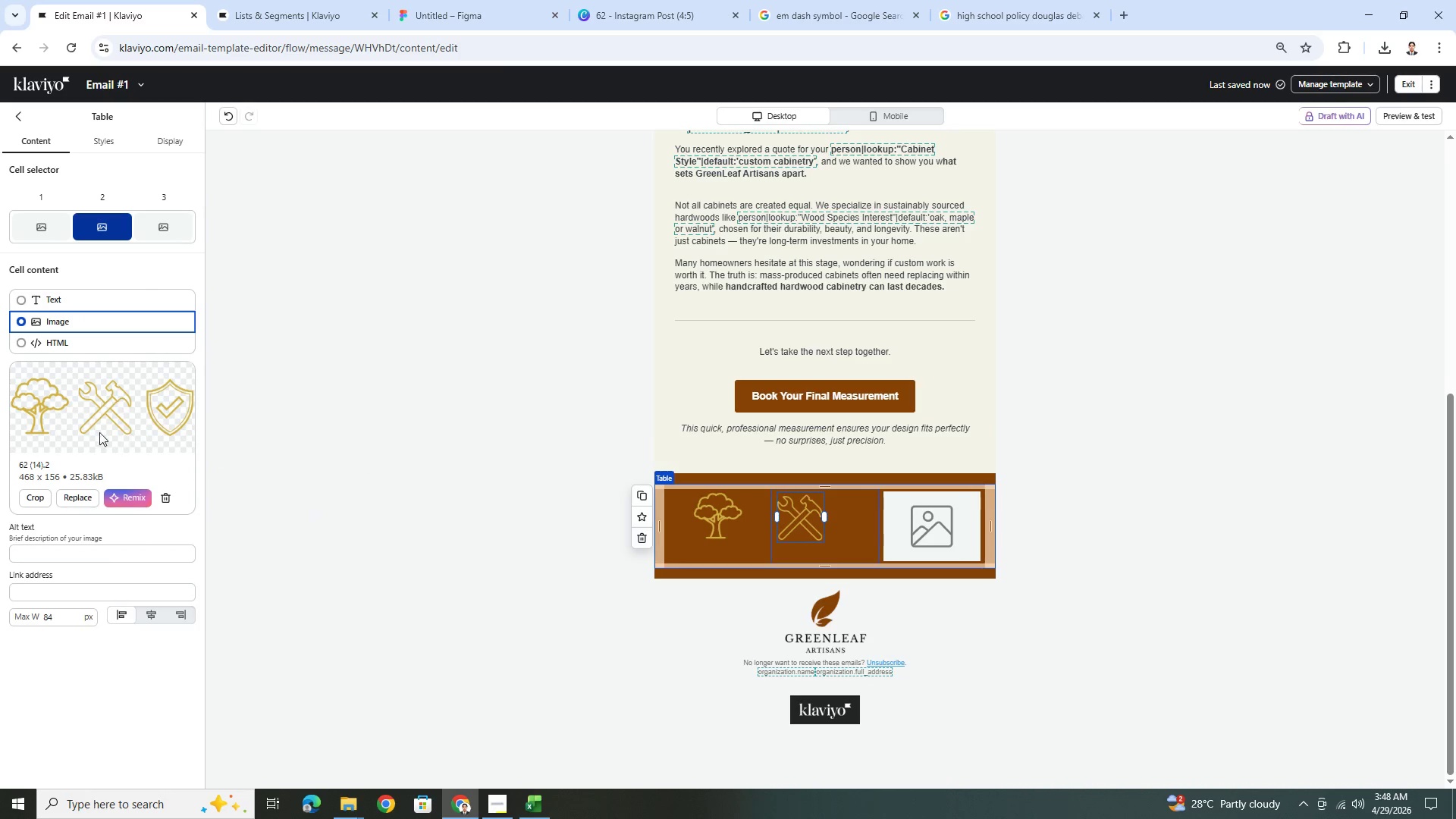 
left_click([152, 617])
 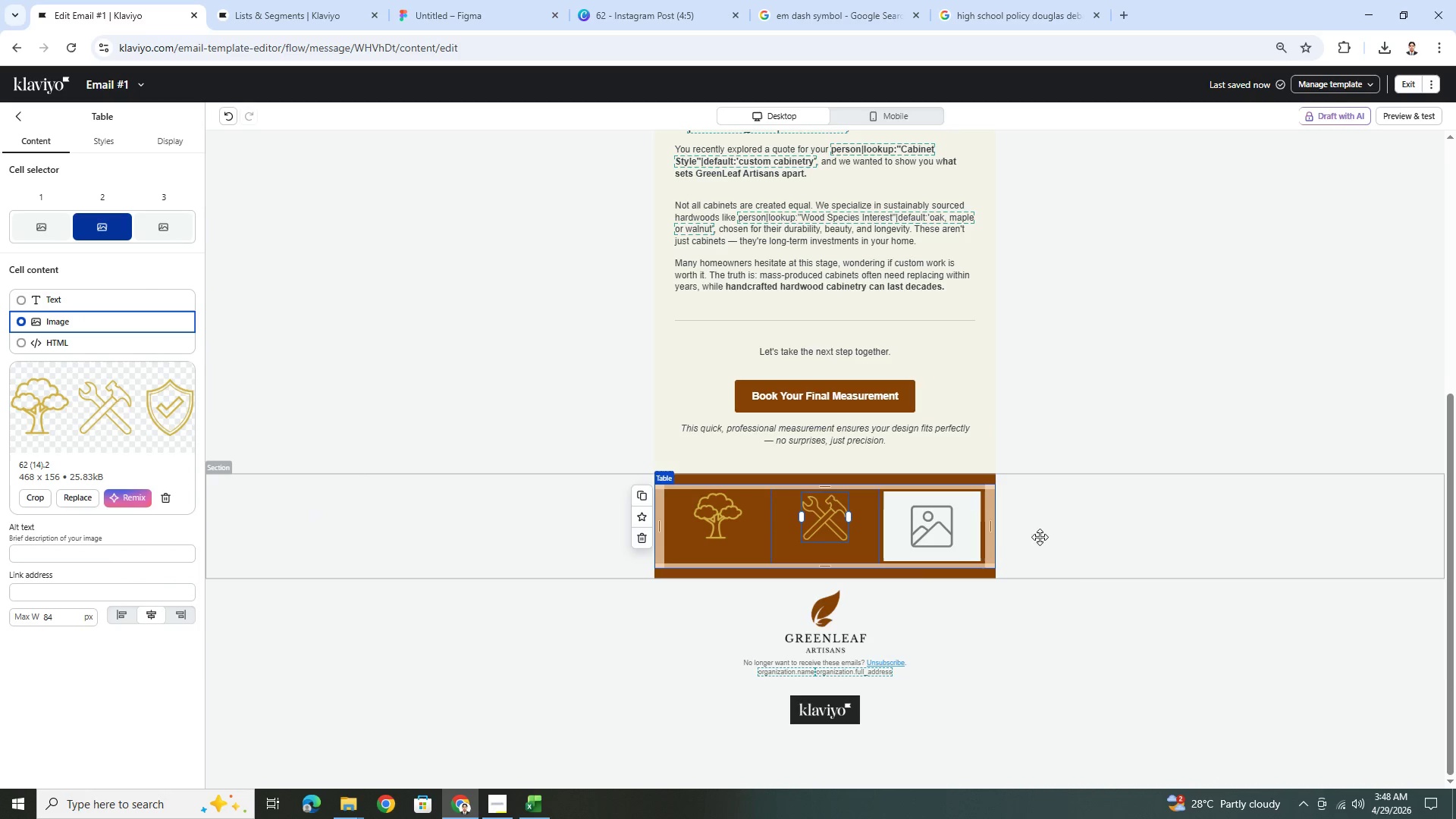 
left_click([1081, 595])
 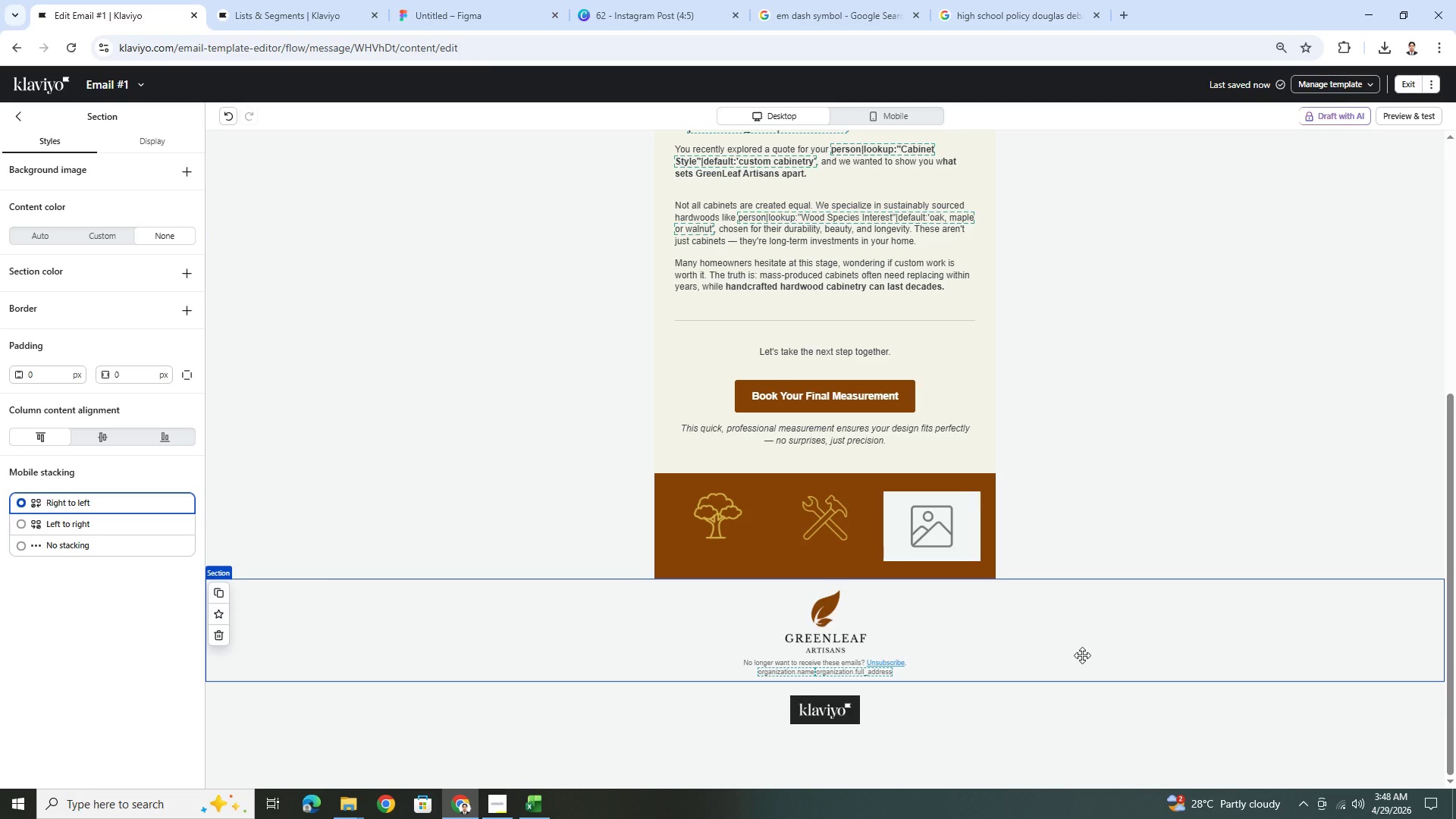 
wait(7.02)
 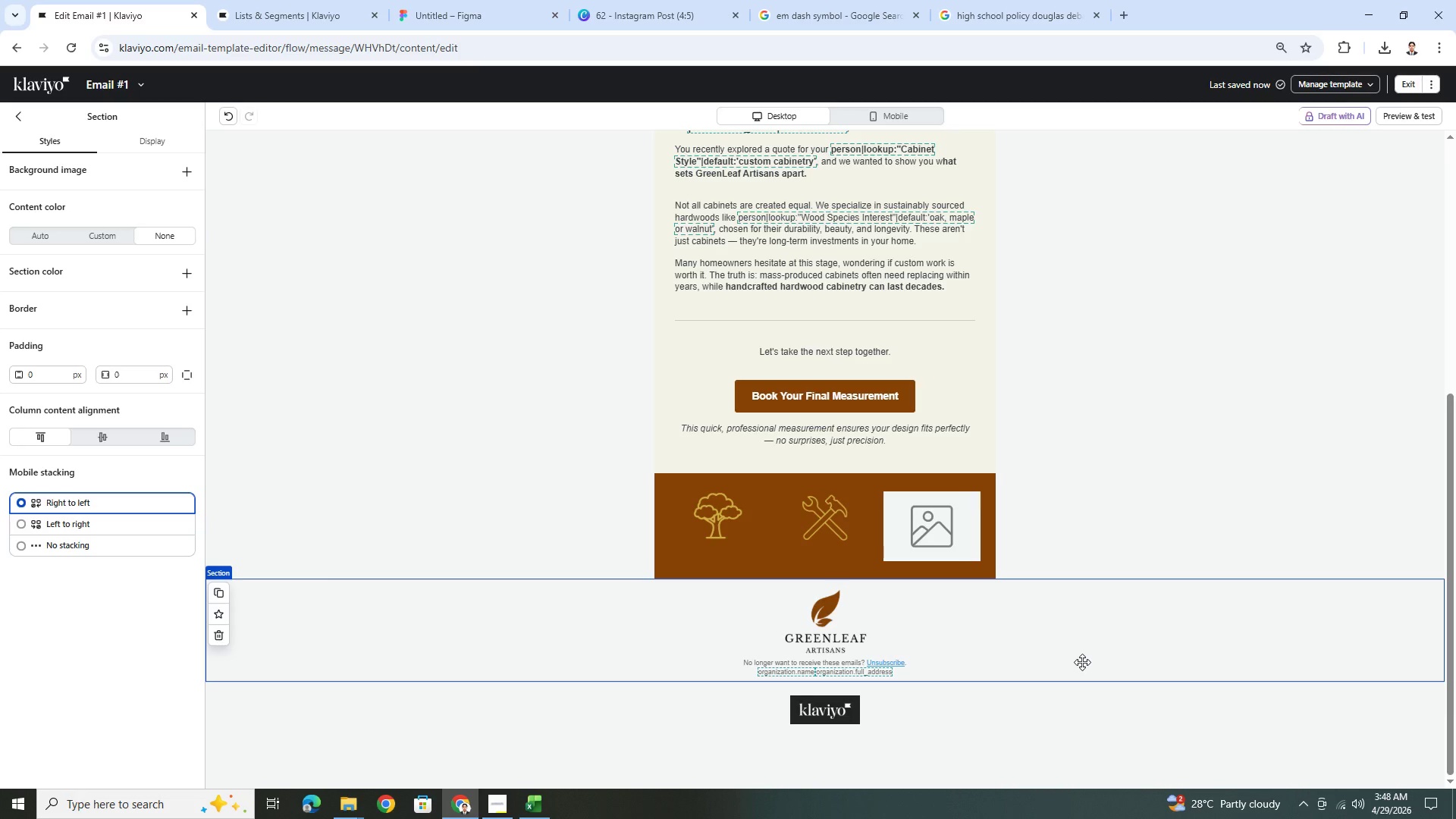 
left_click([827, 525])
 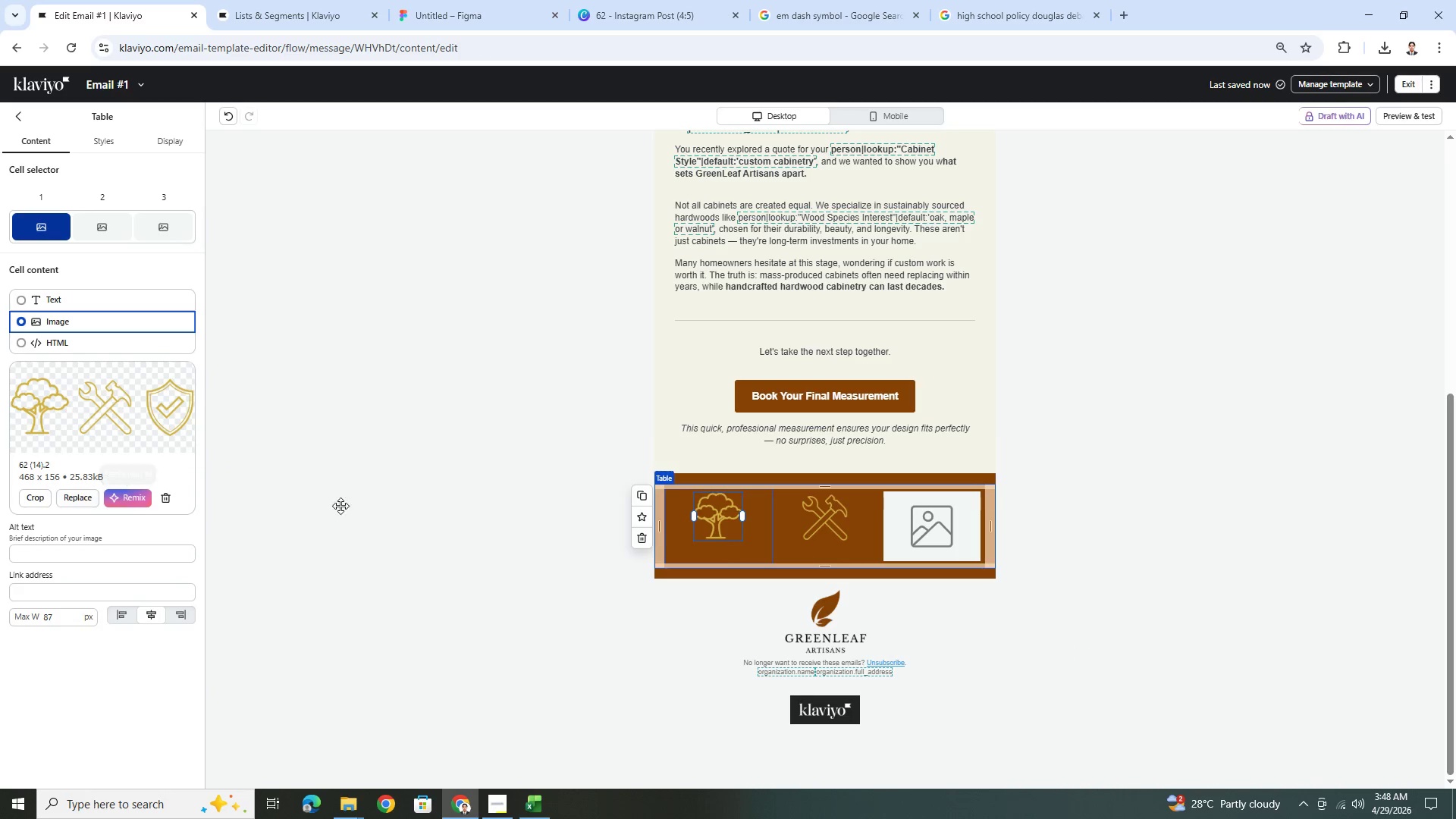 
left_click([805, 521])
 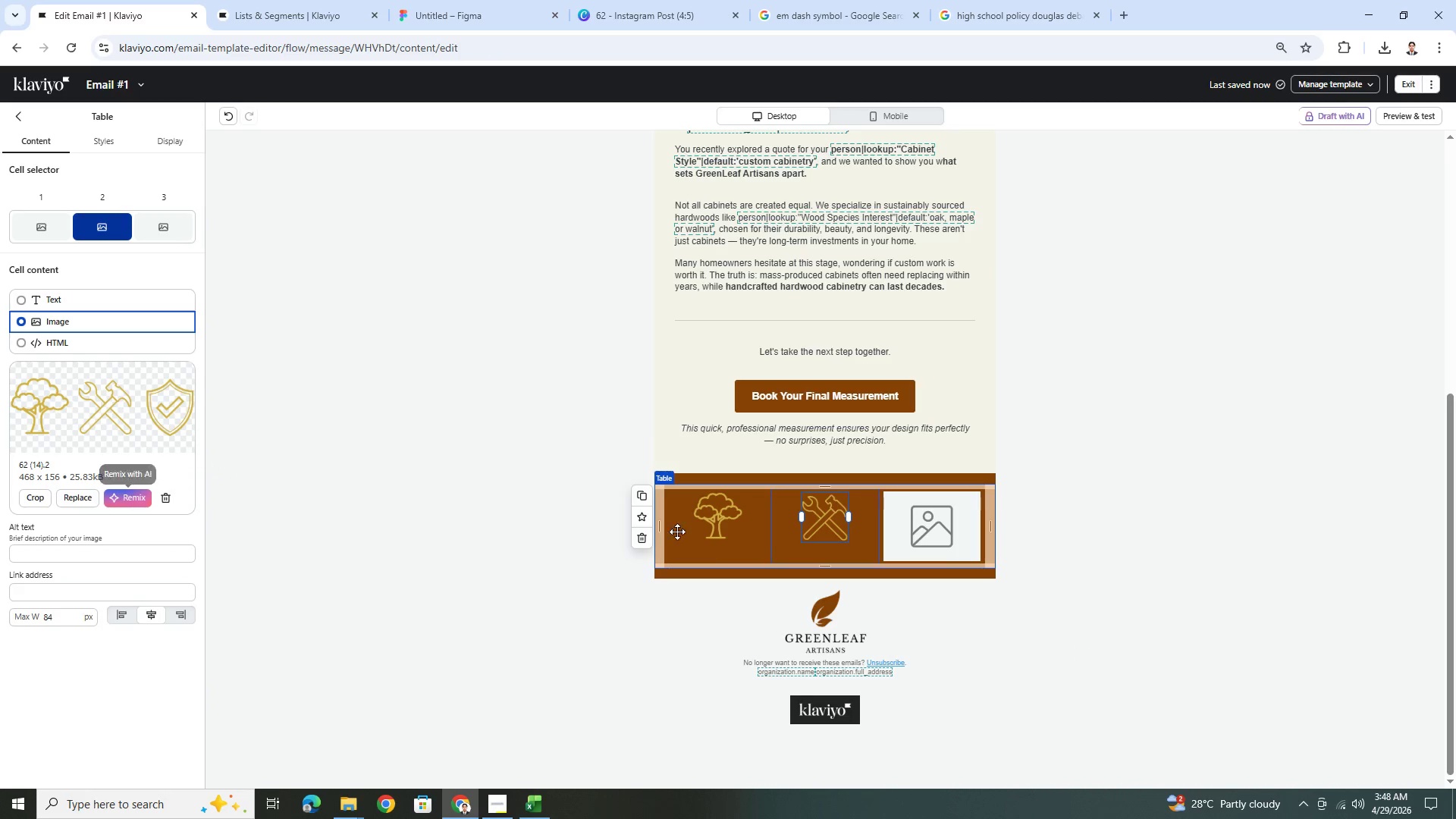 
left_click([943, 531])
 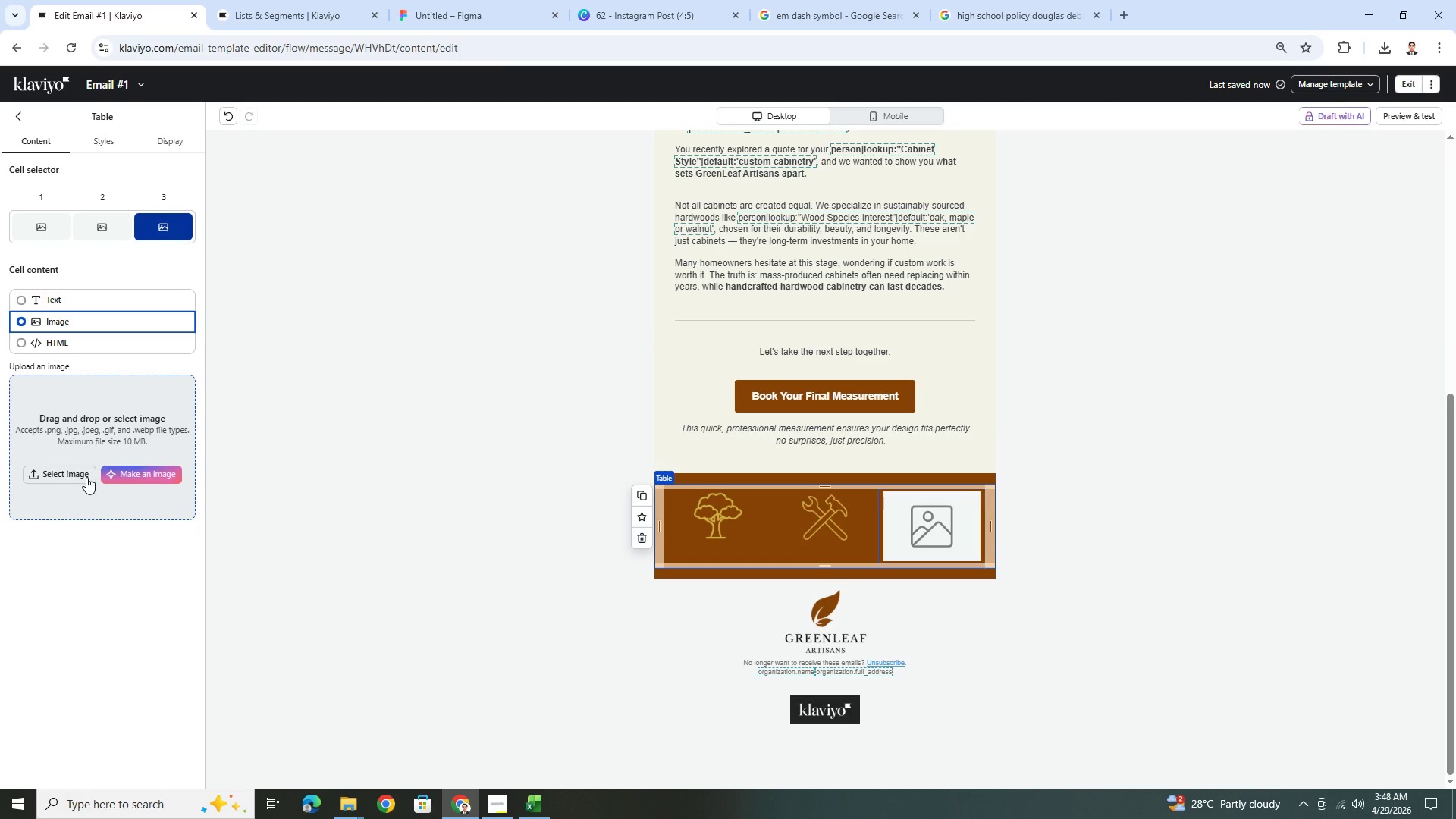 
left_click([118, 139])
 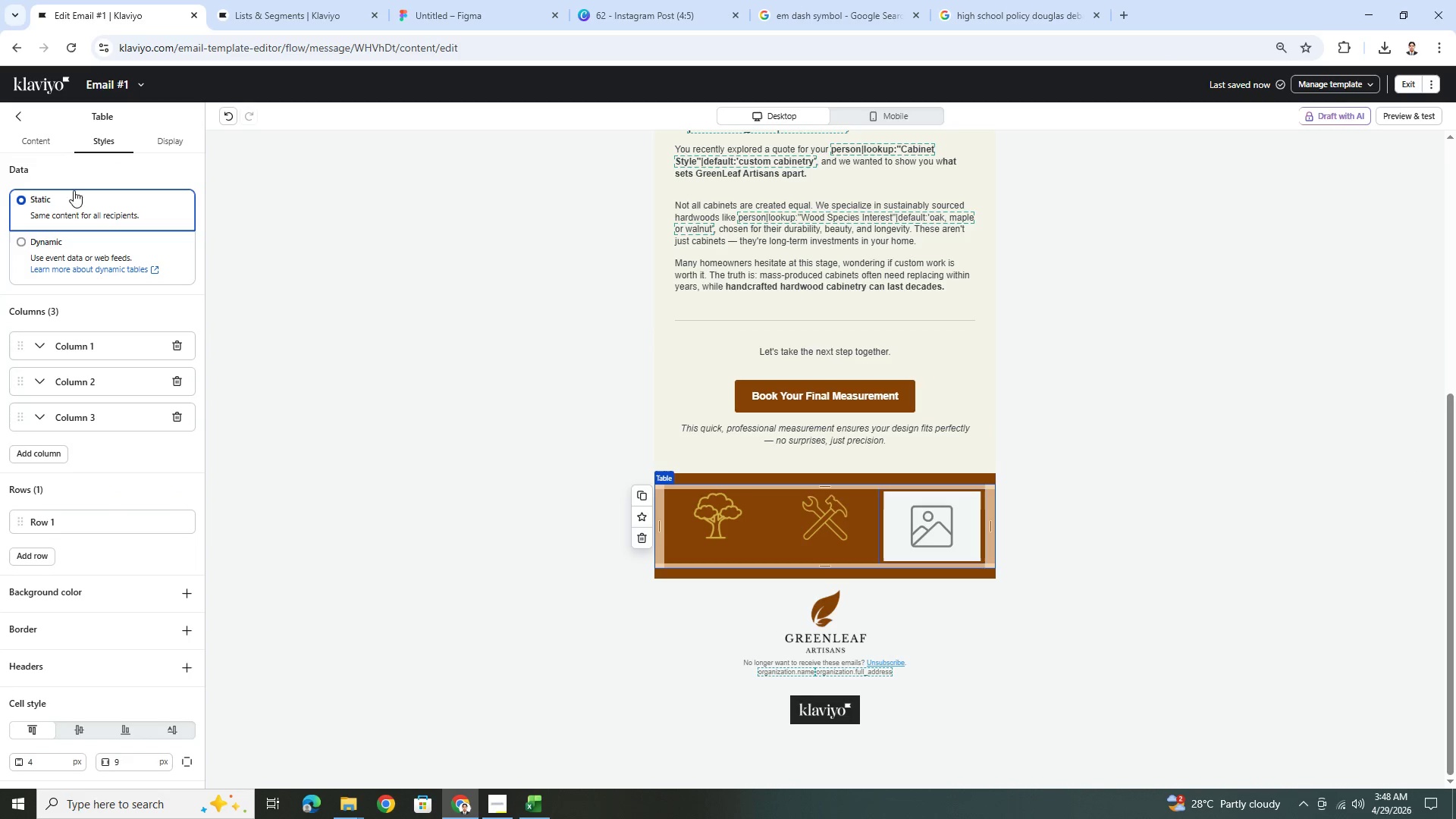 
left_click([54, 136])
 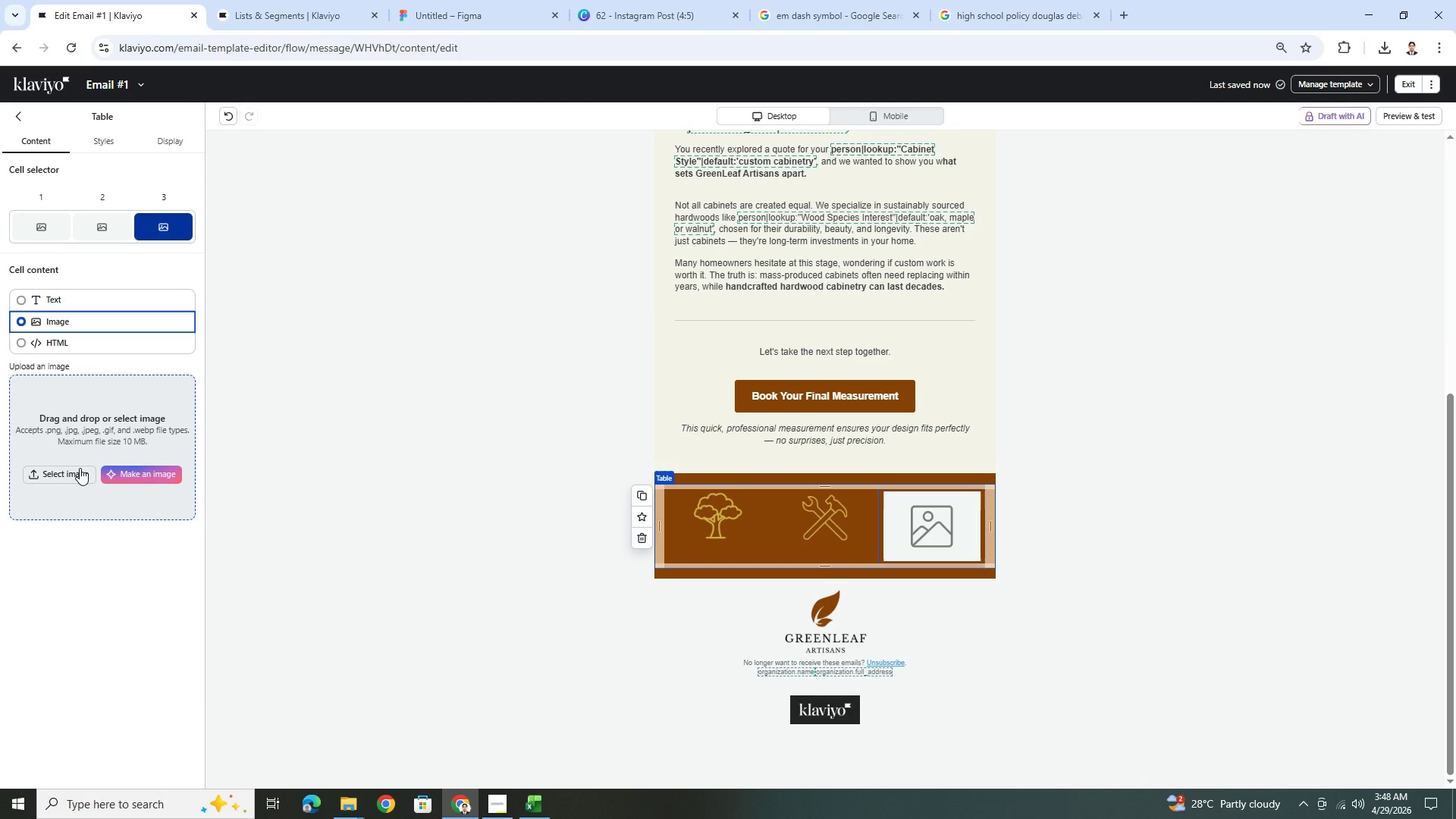 
left_click([80, 468])
 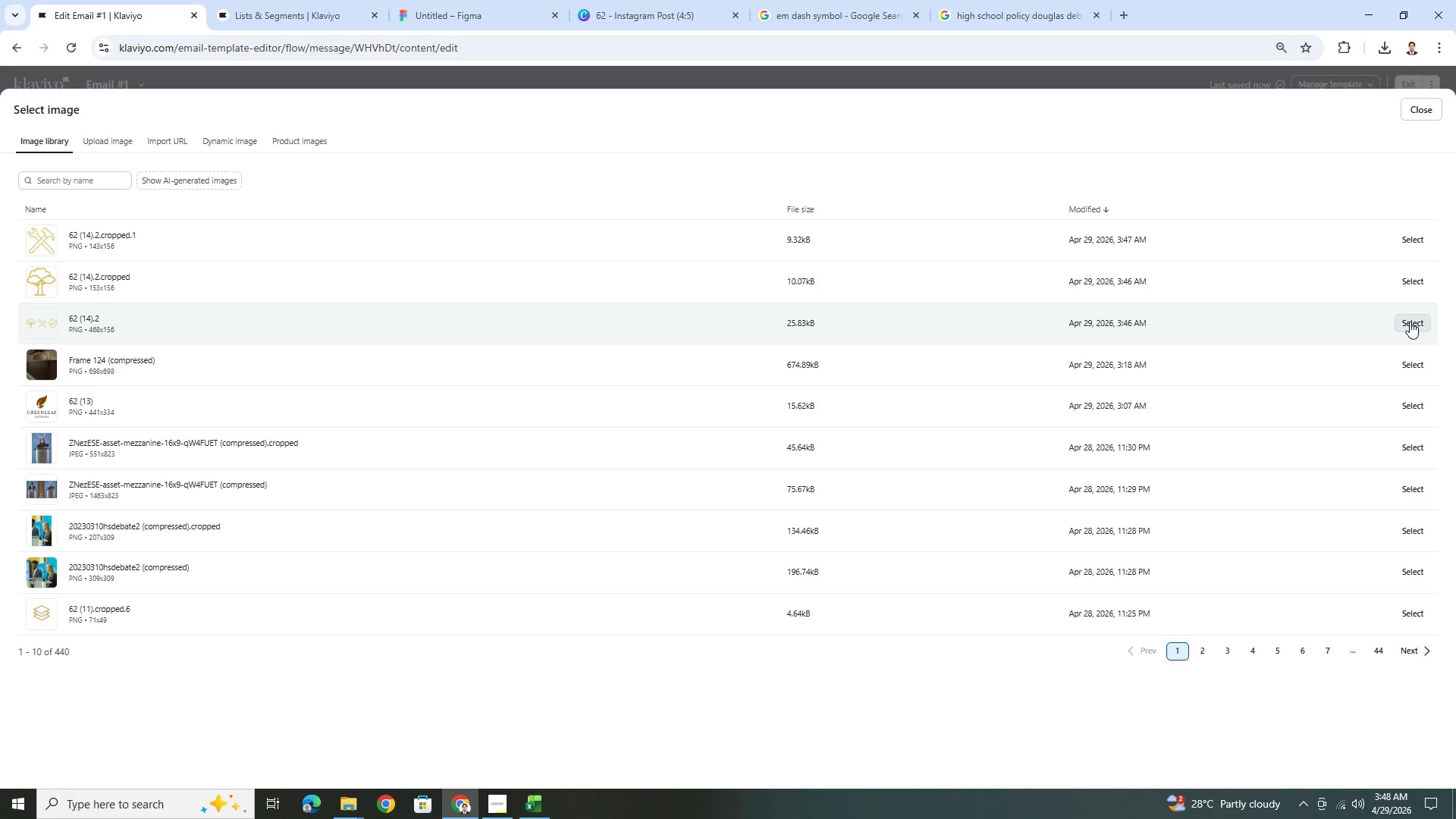 
wait(15.34)
 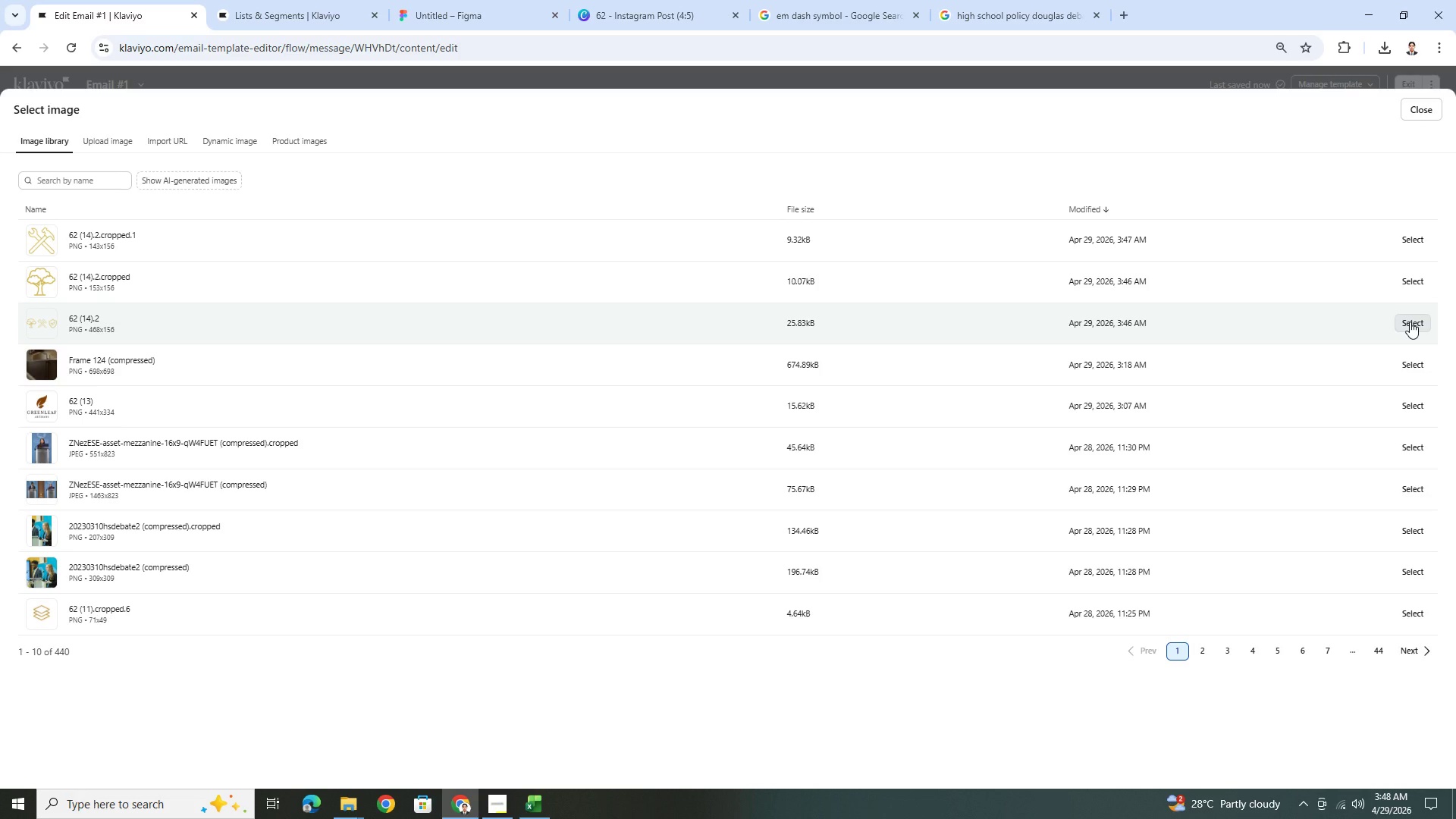 
left_click([1410, 321])
 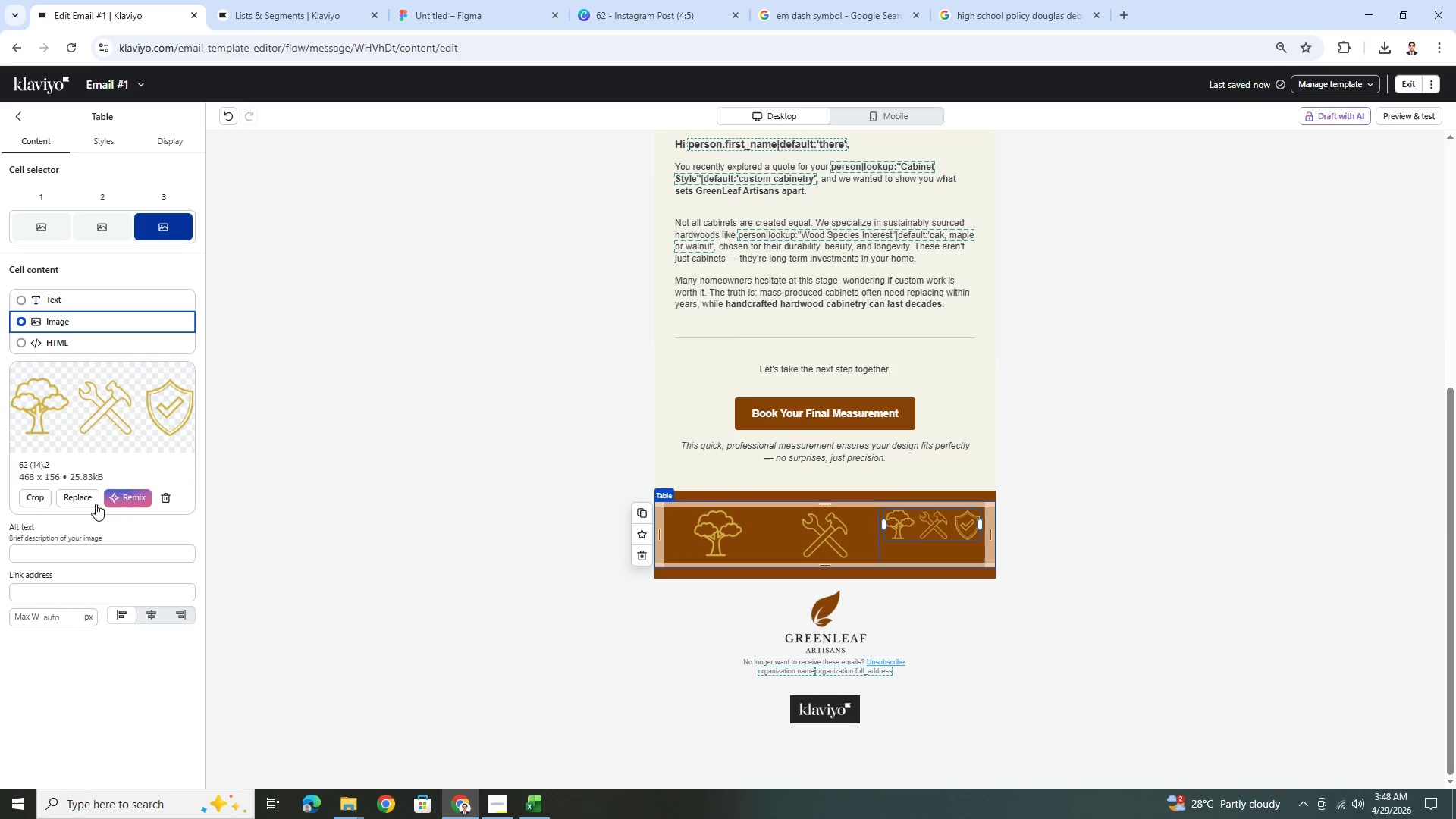 
left_click([40, 495])
 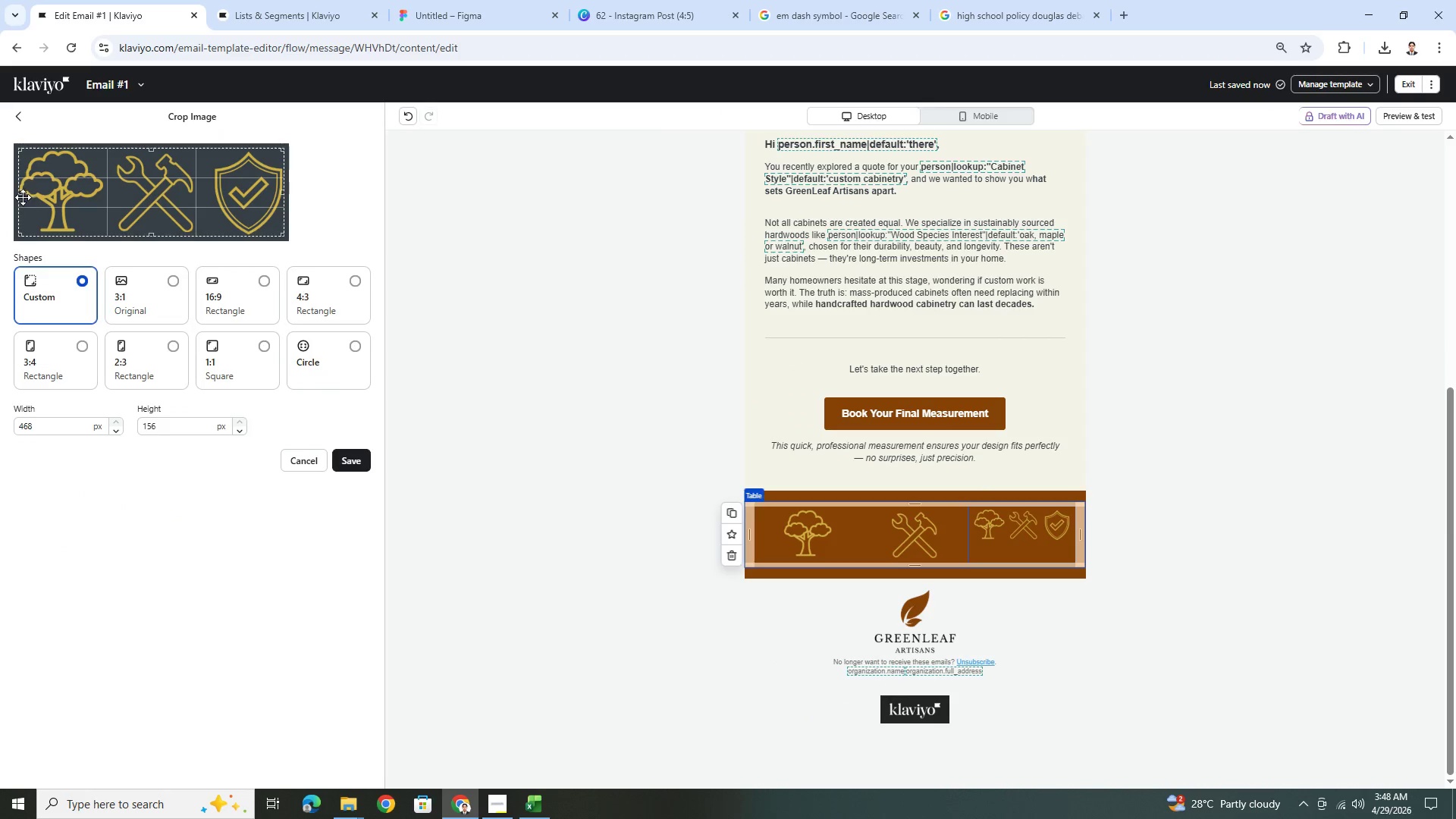 
left_click_drag(start_coordinate=[20, 193], to_coordinate=[207, 202])
 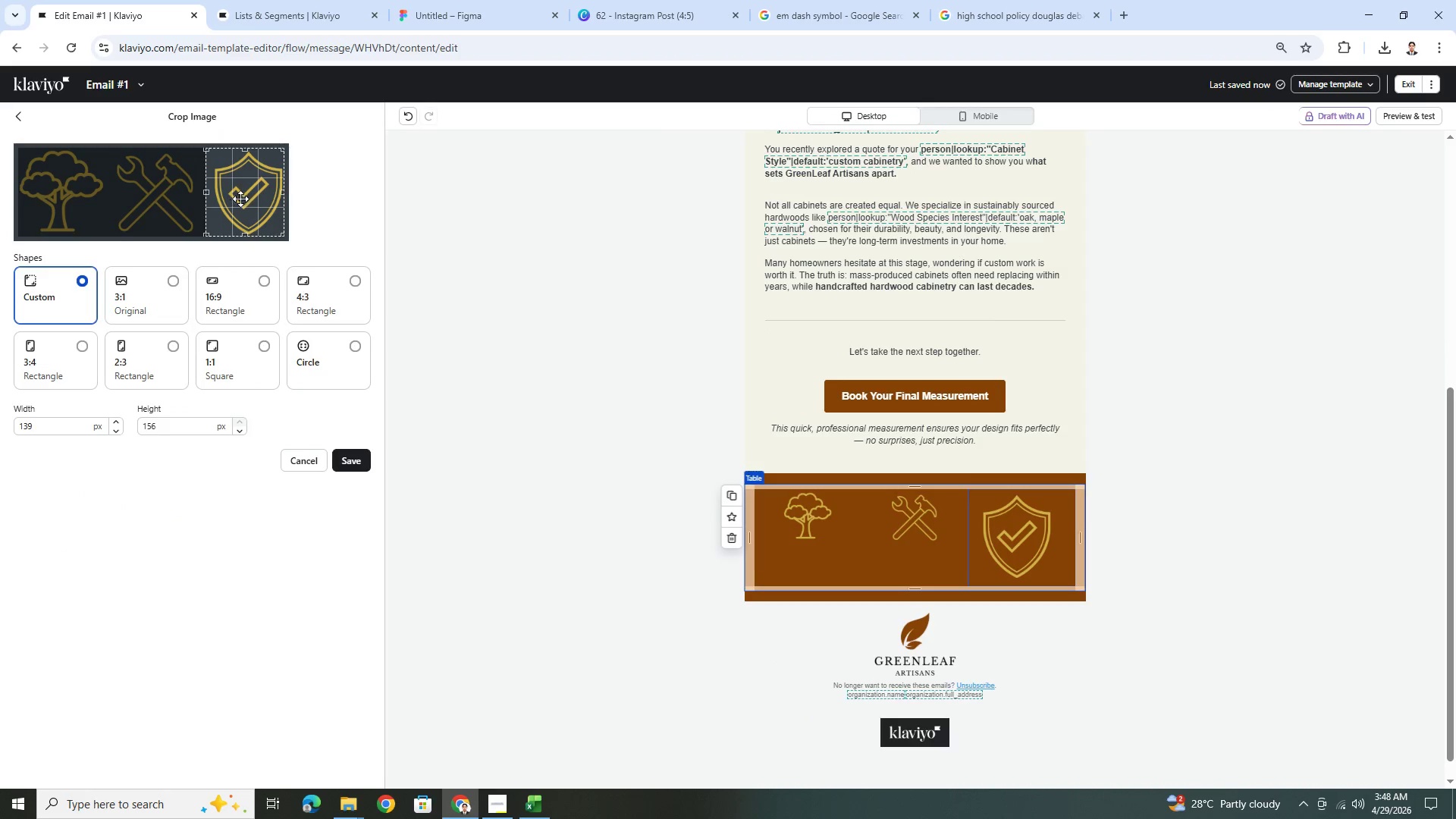 
left_click_drag(start_coordinate=[240, 199], to_coordinate=[259, 196])
 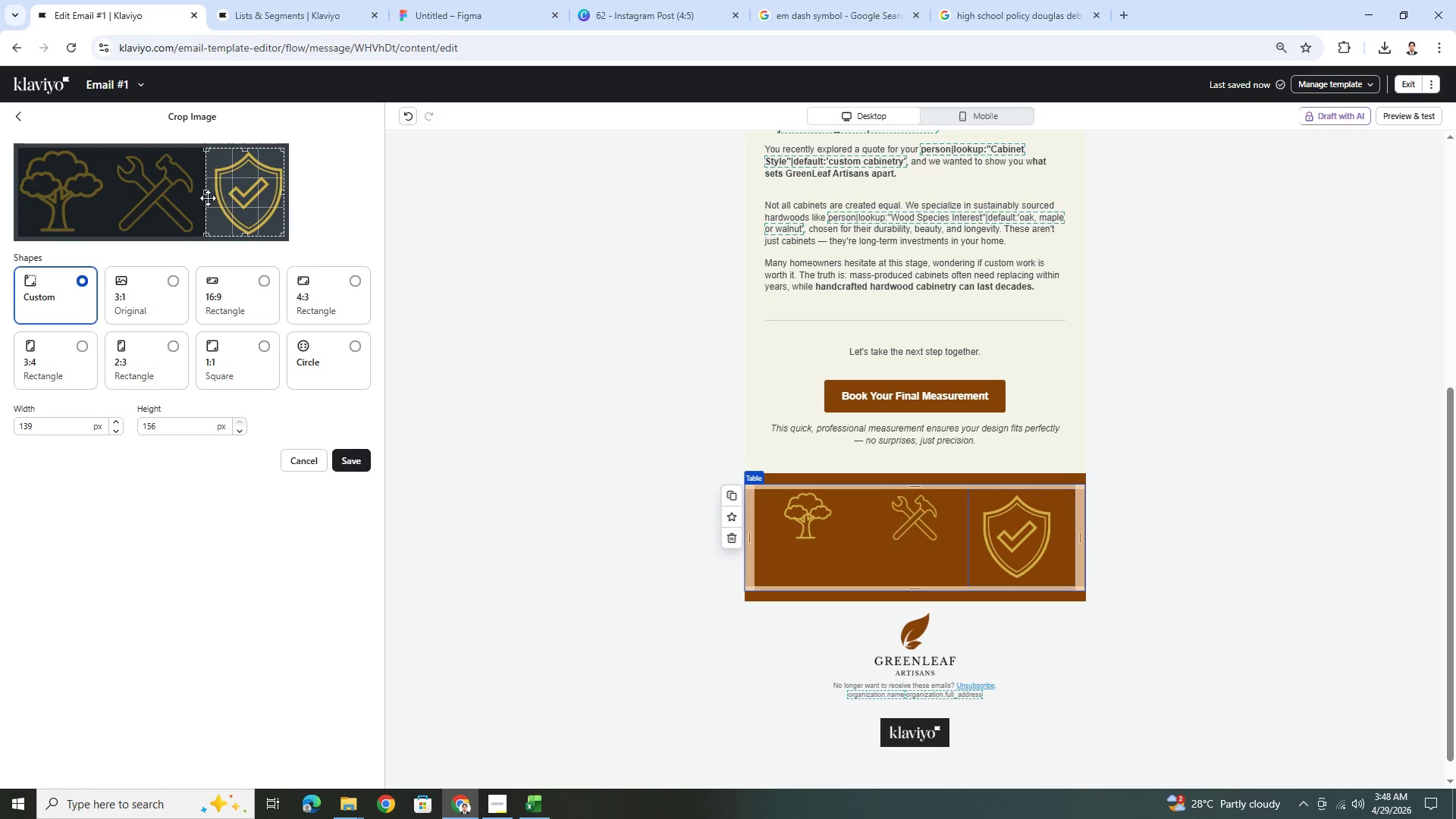 
left_click_drag(start_coordinate=[206, 194], to_coordinate=[211, 193])
 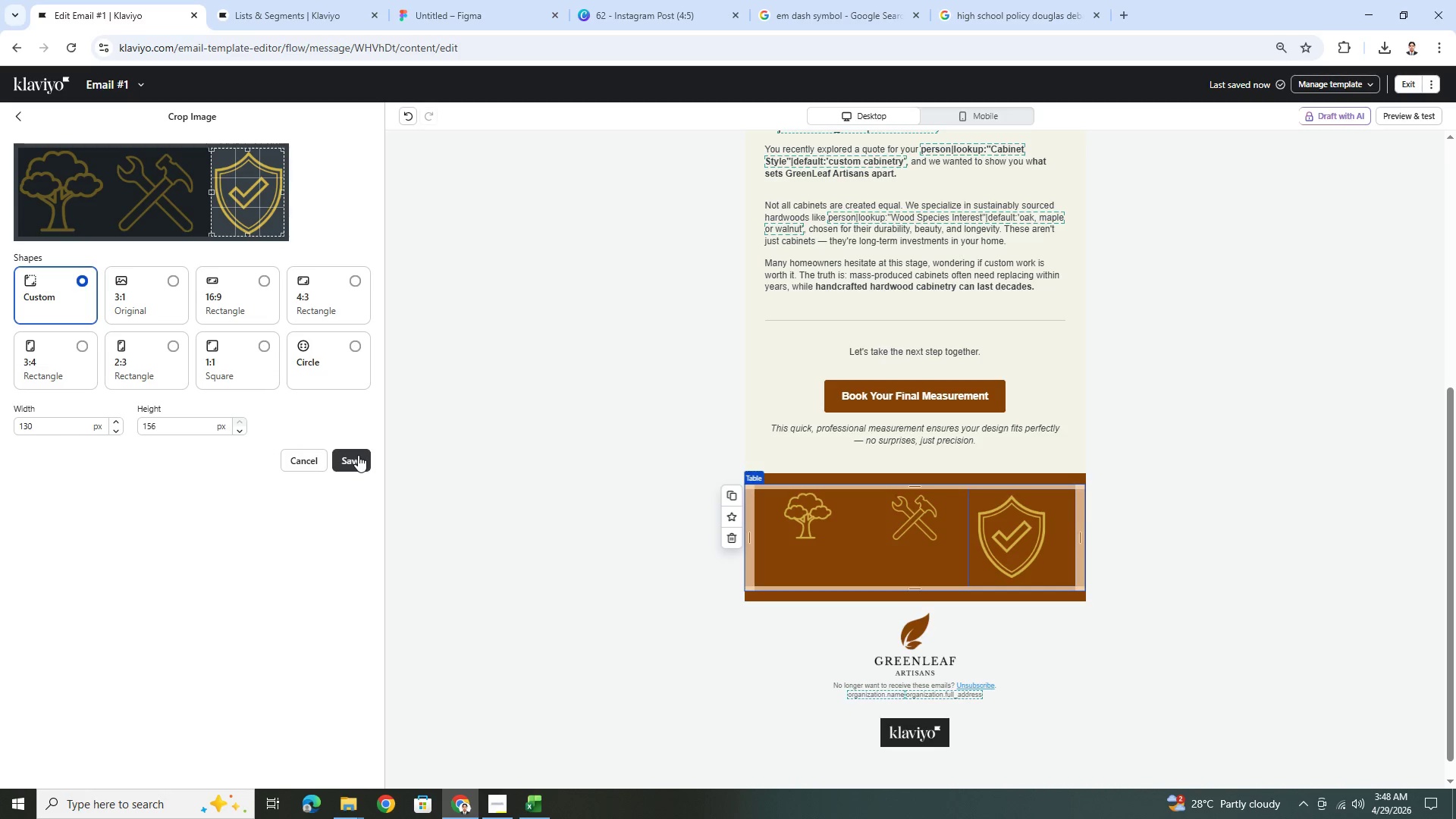 
left_click([358, 455])
 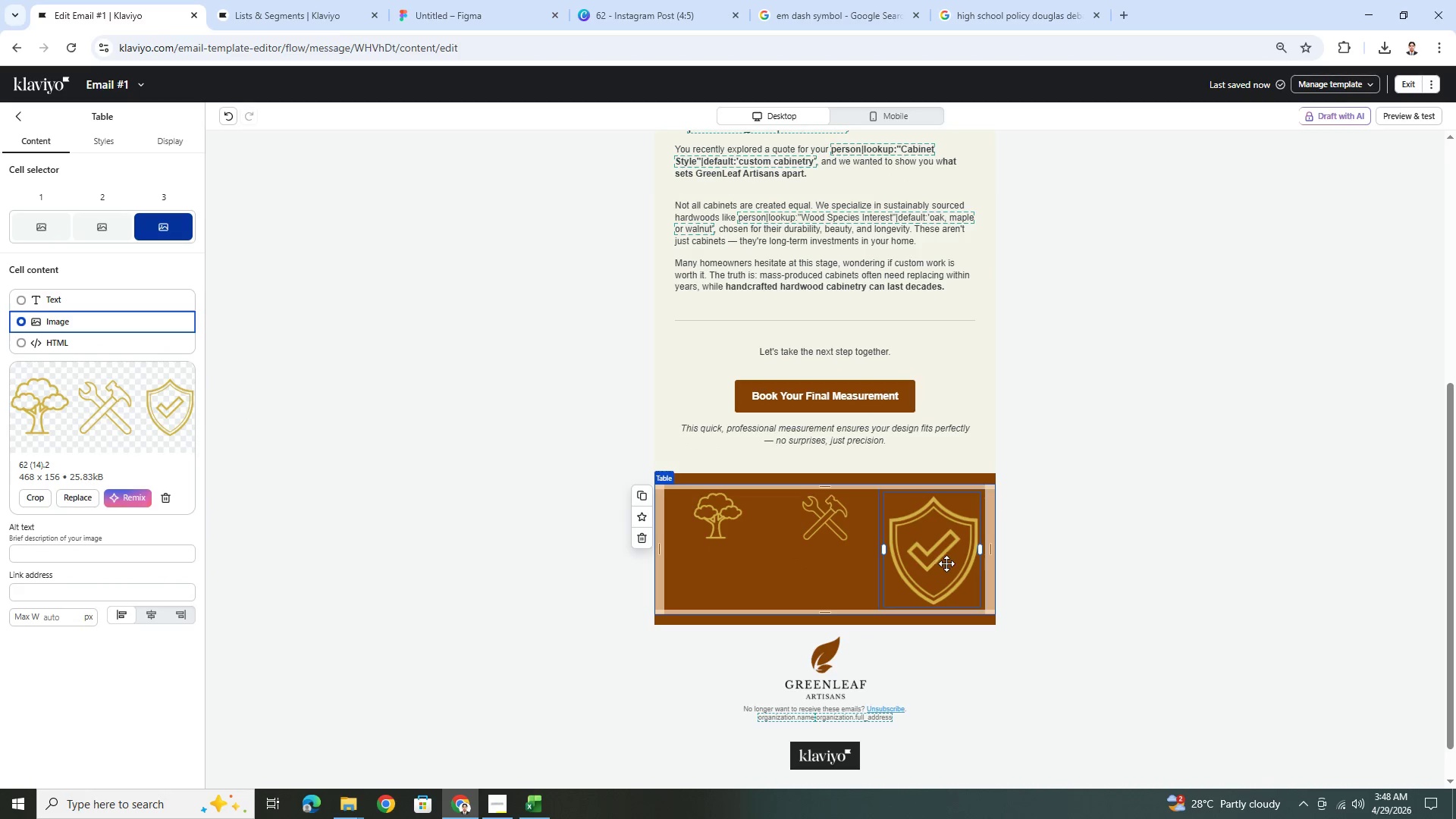 
left_click_drag(start_coordinate=[979, 551], to_coordinate=[930, 548])
 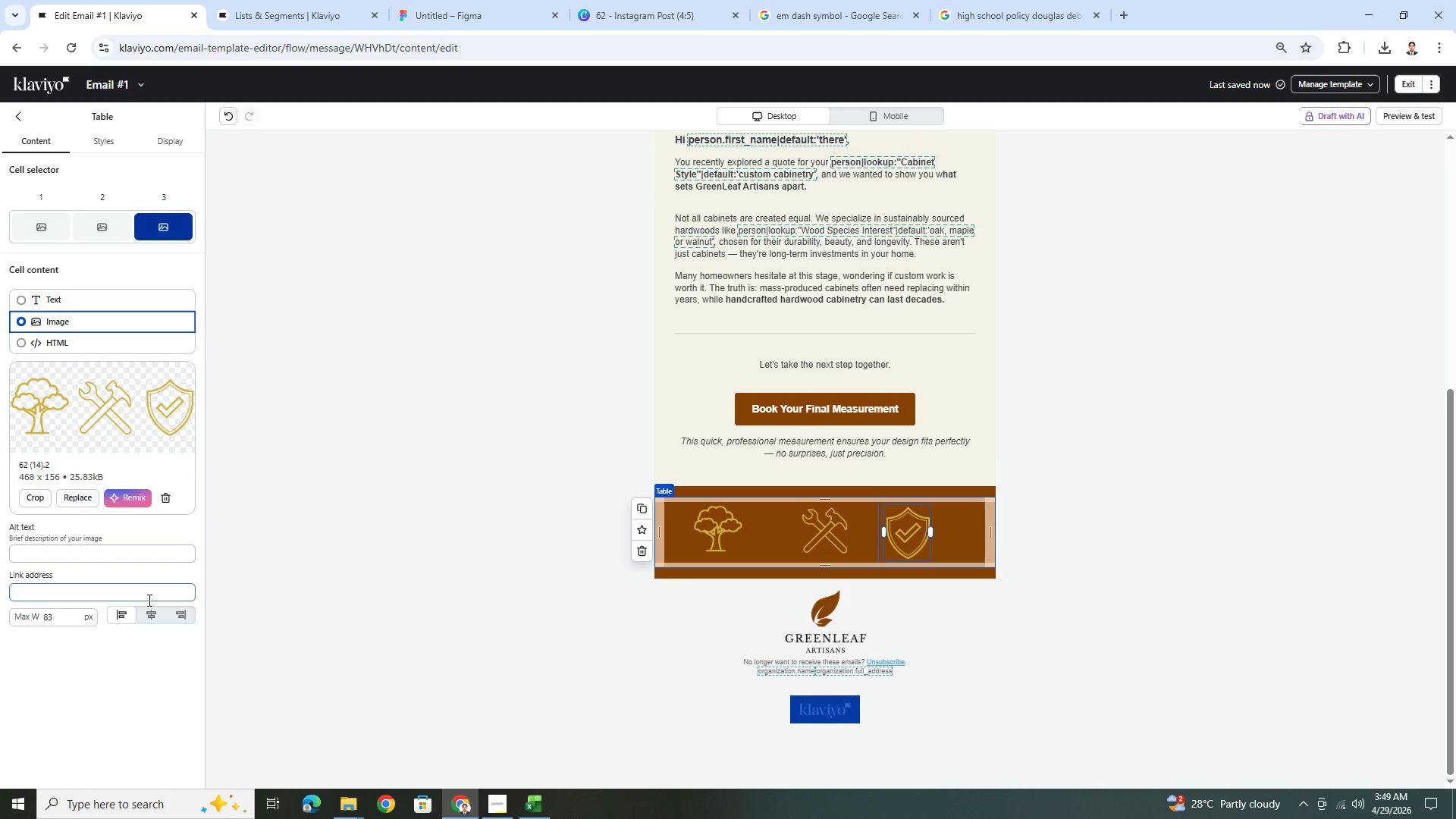 
left_click([155, 615])
 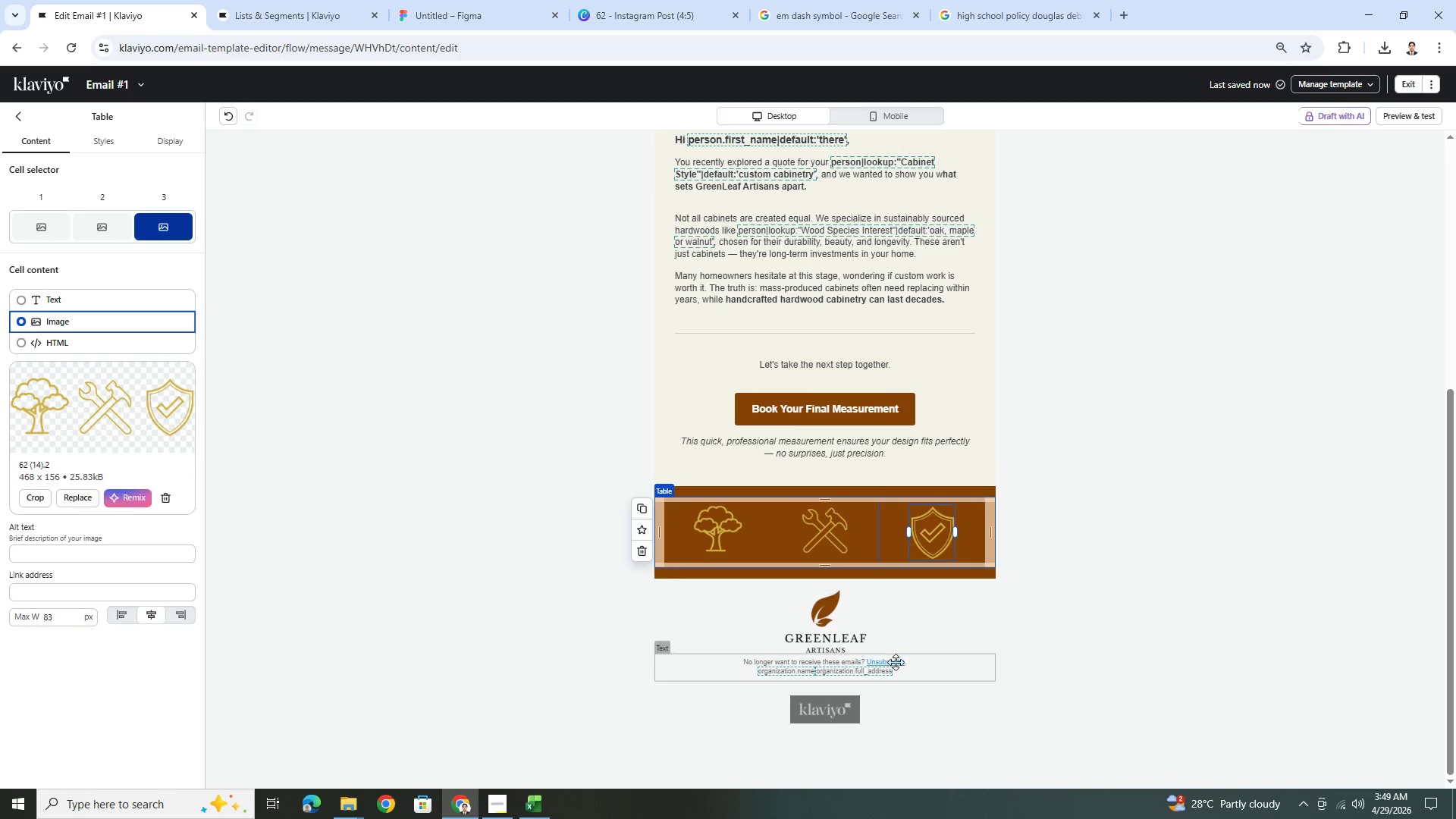 
left_click([1059, 658])
 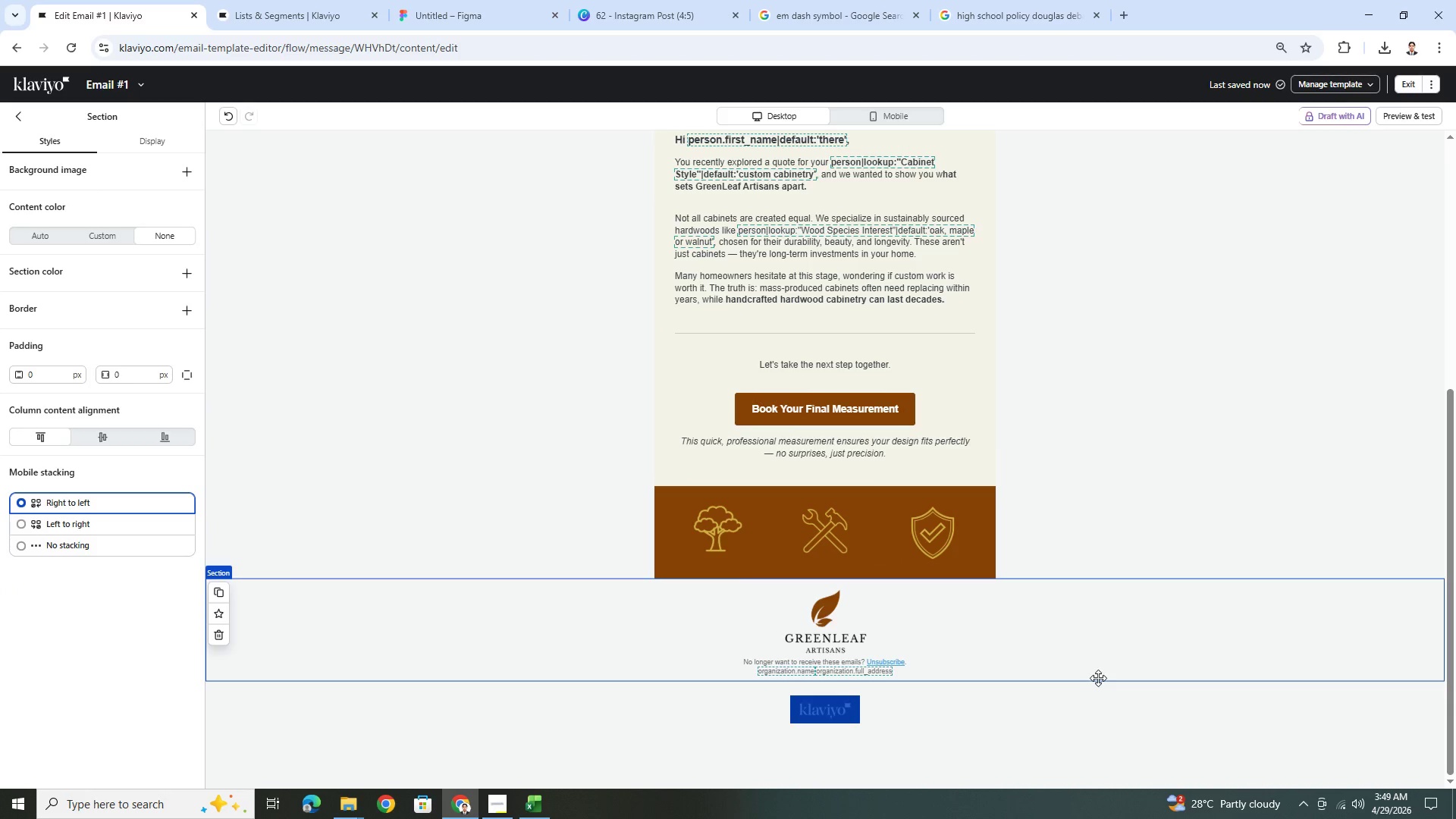 
scroll: coordinate [1093, 659], scroll_direction: up, amount: 3.0
 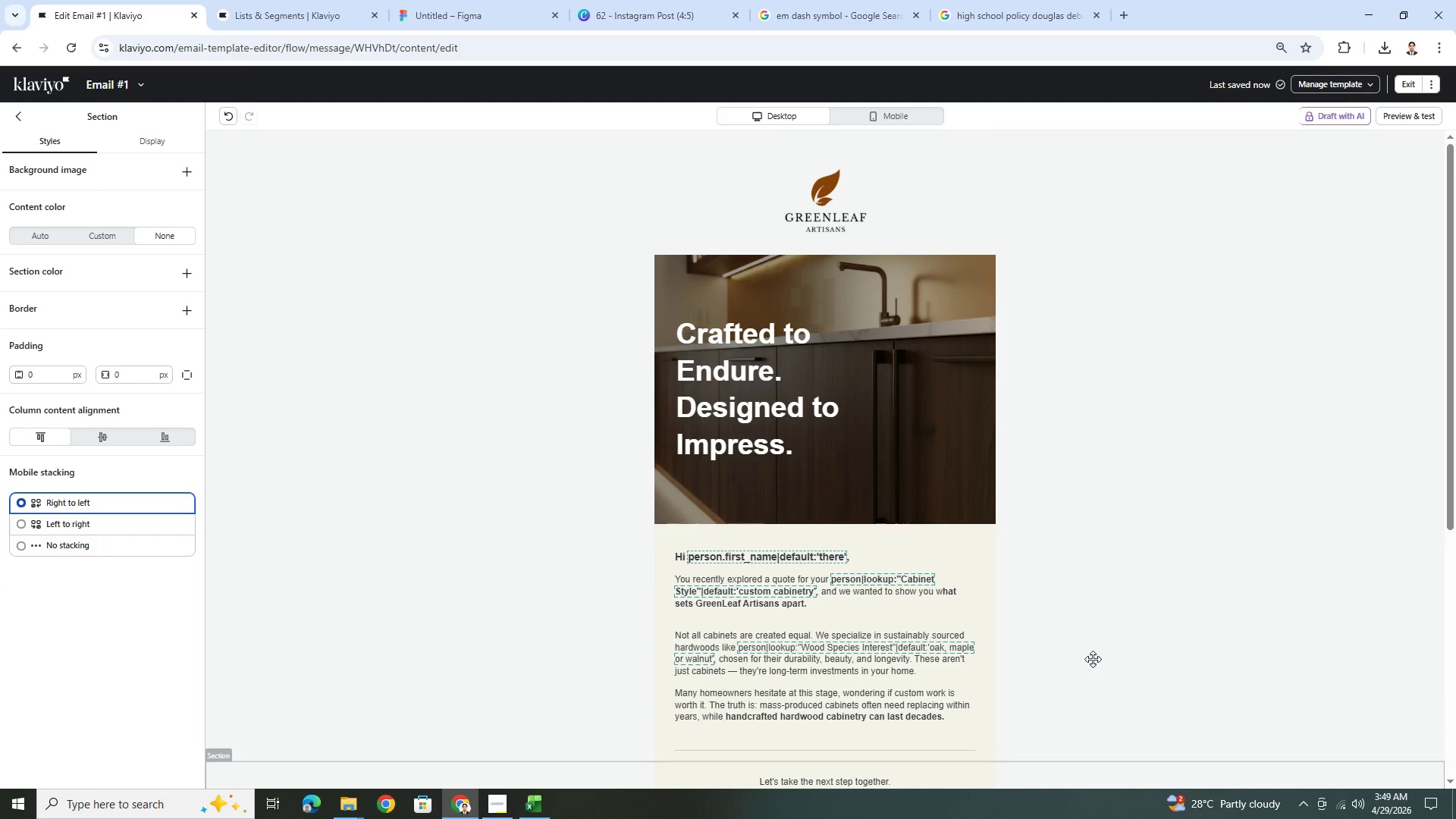 
scroll: coordinate [1090, 648], scroll_direction: down, amount: 6.0
 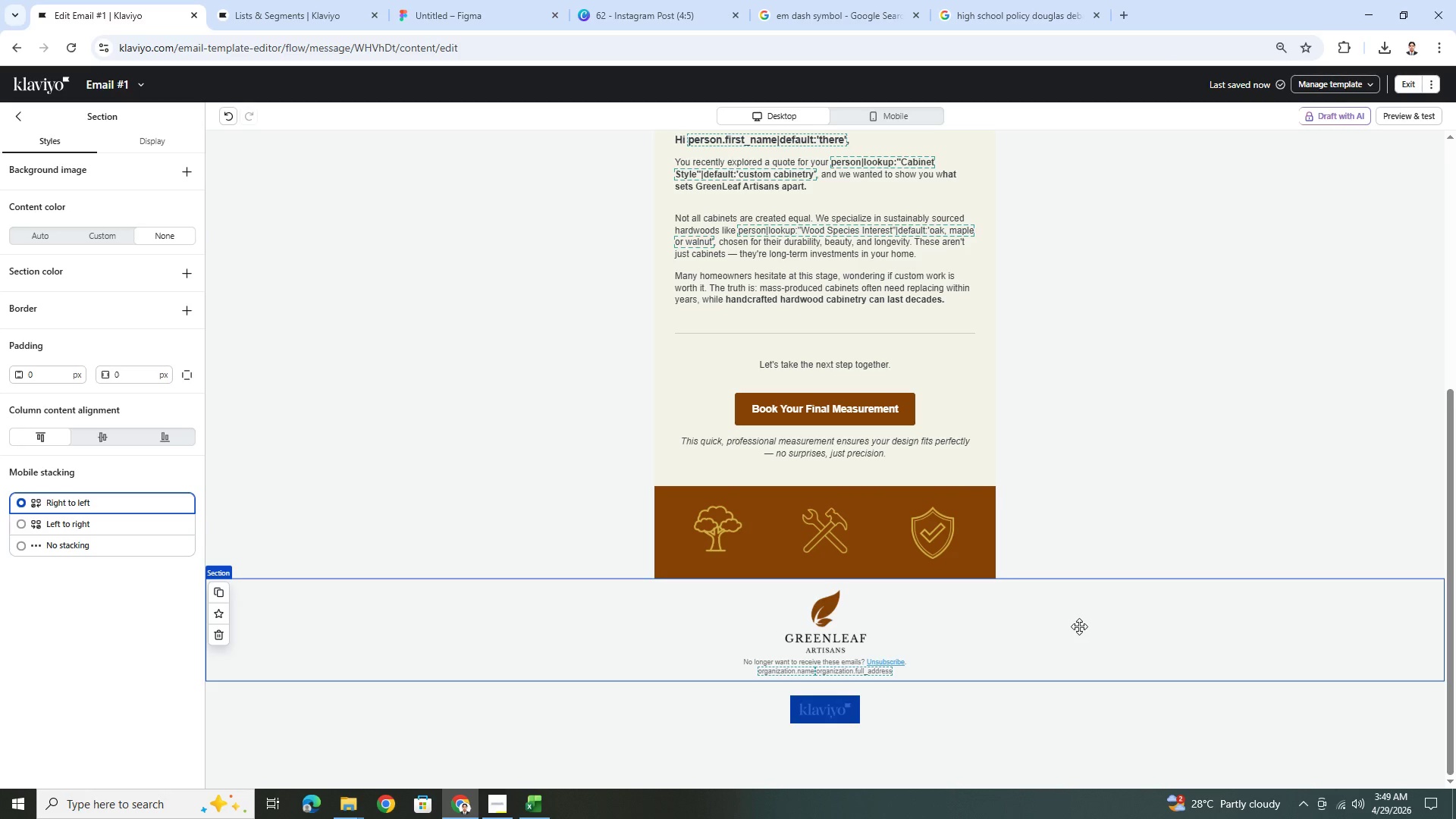 
wait(8.64)
 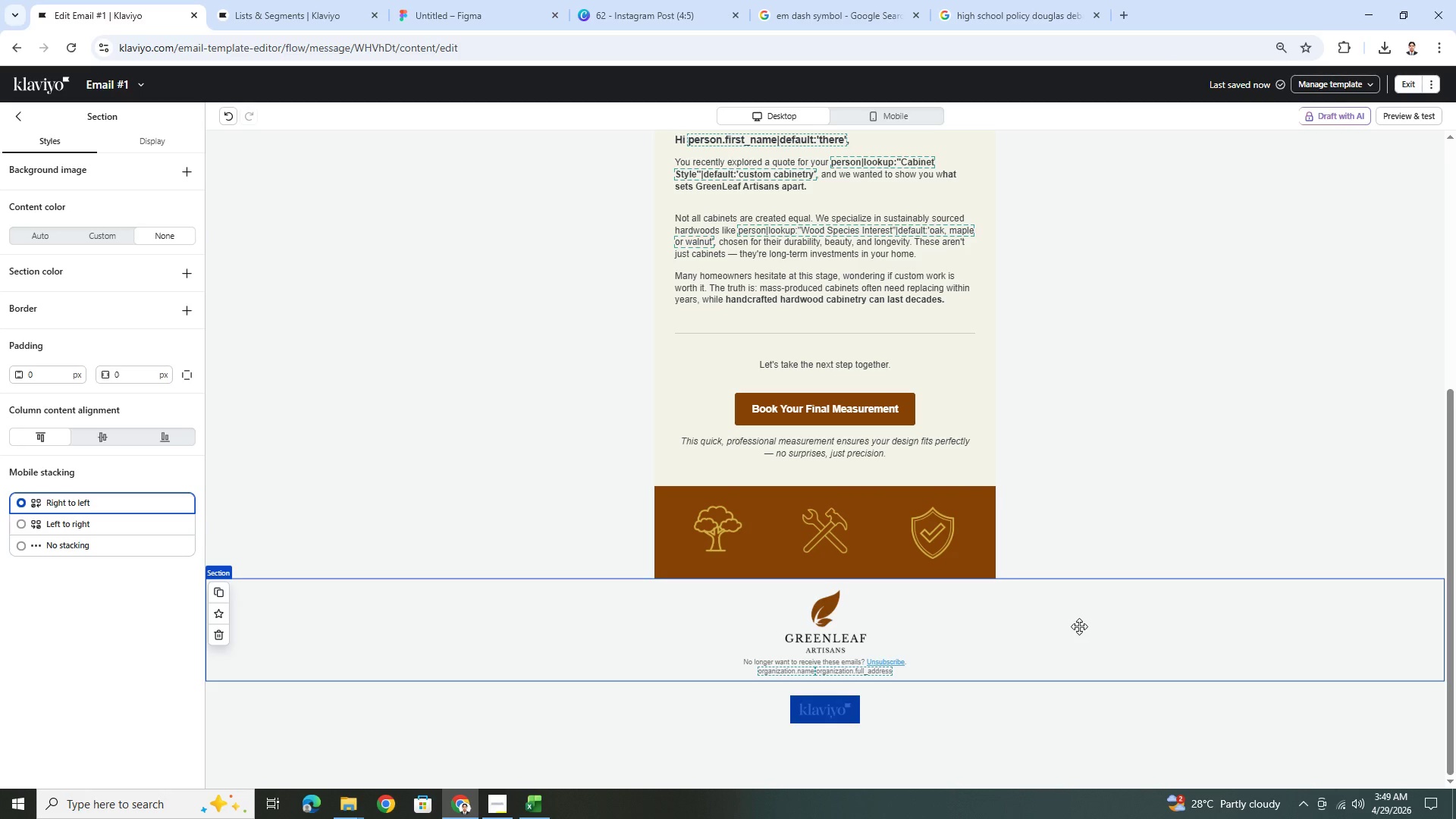 
scroll: coordinate [1069, 606], scroll_direction: up, amount: 2.0
 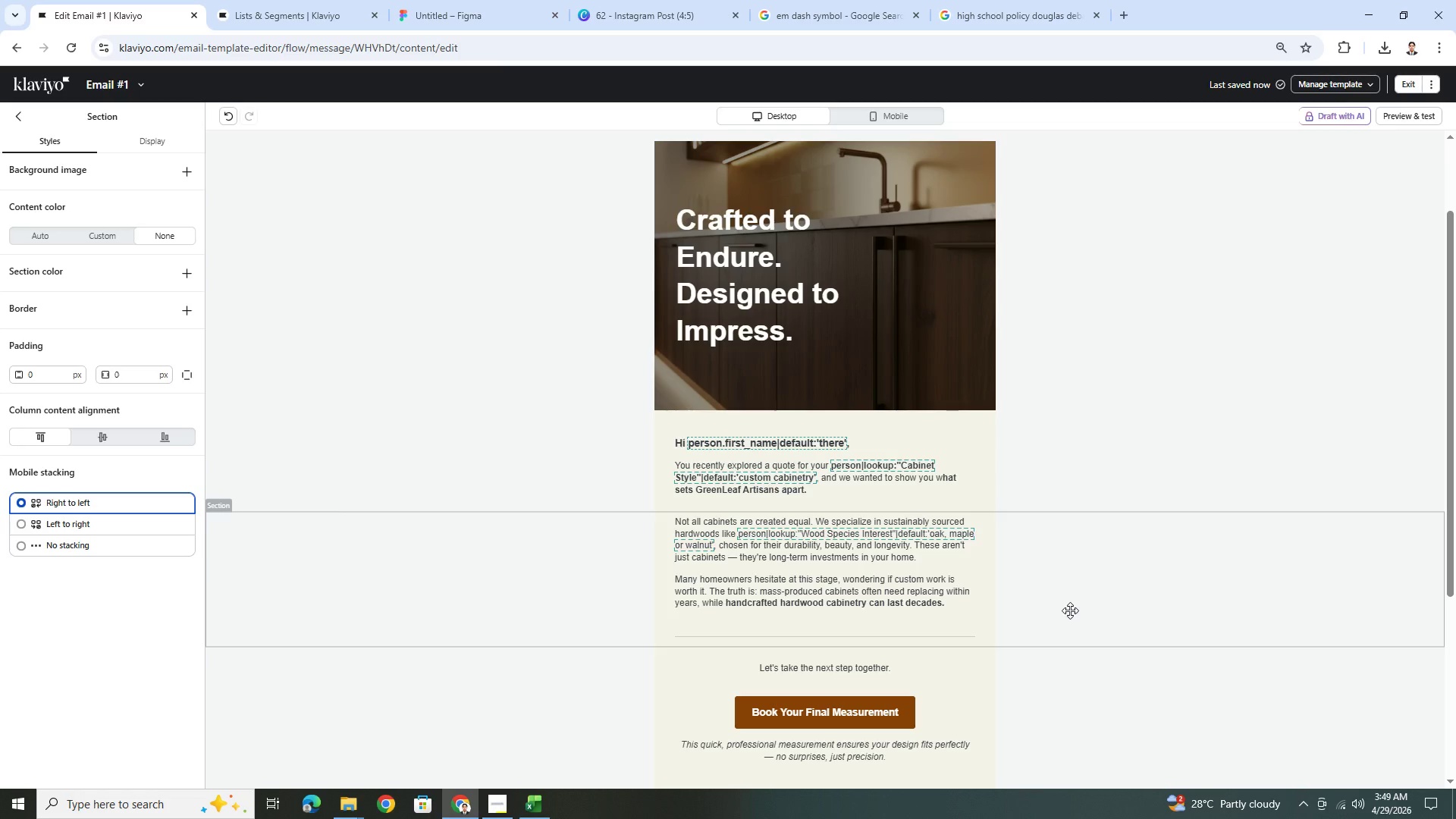 
hold_key(key=ControlLeft, duration=0.53)
scroll: coordinate [1070, 610], scroll_direction: down, amount: 4.0
 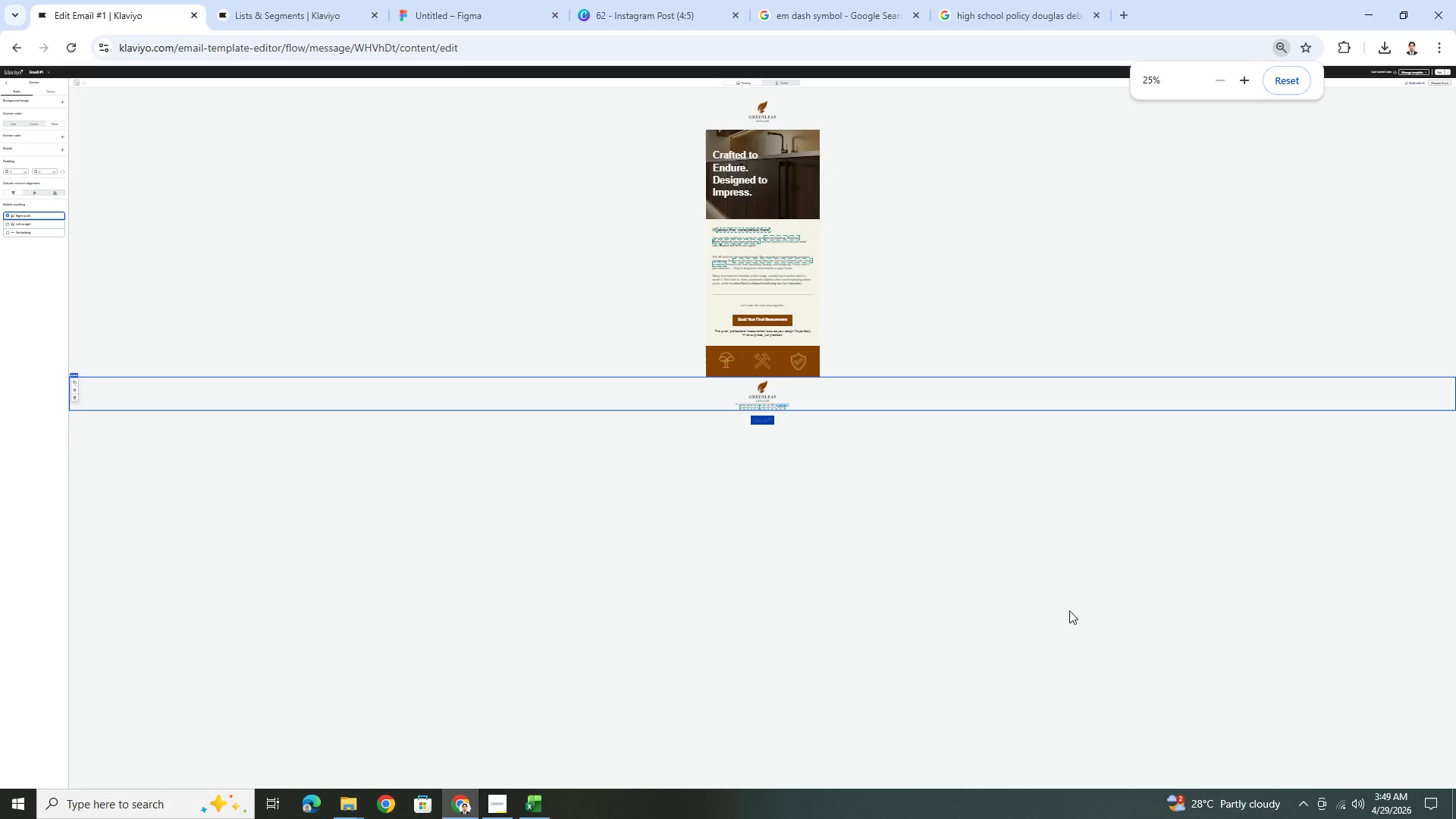 
hold_key(key=ControlLeft, duration=1.17)
scroll: coordinate [1062, 610], scroll_direction: none, amount: 0.0
 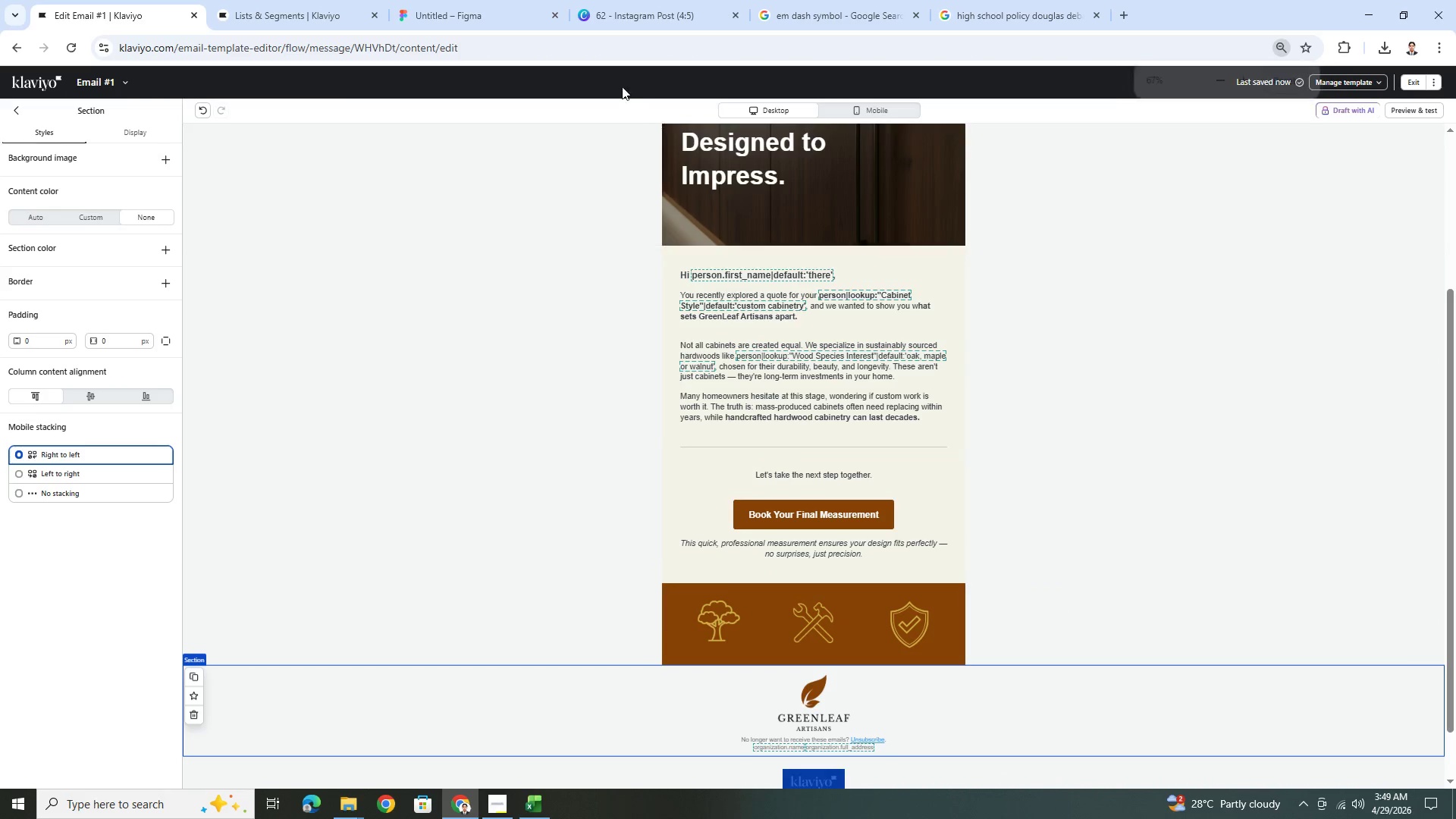 
left_click([645, 0])
 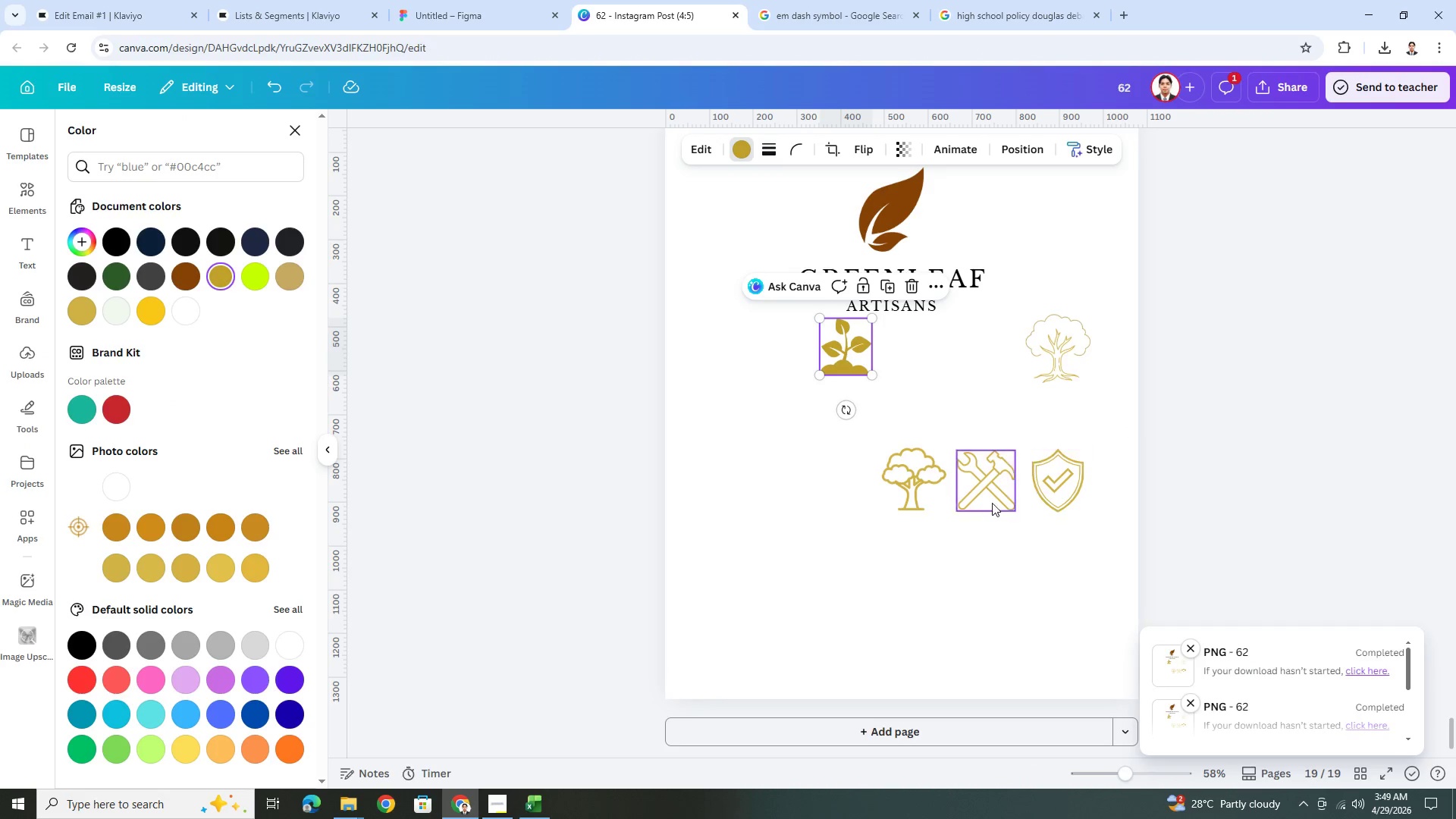 
left_click([909, 490])
 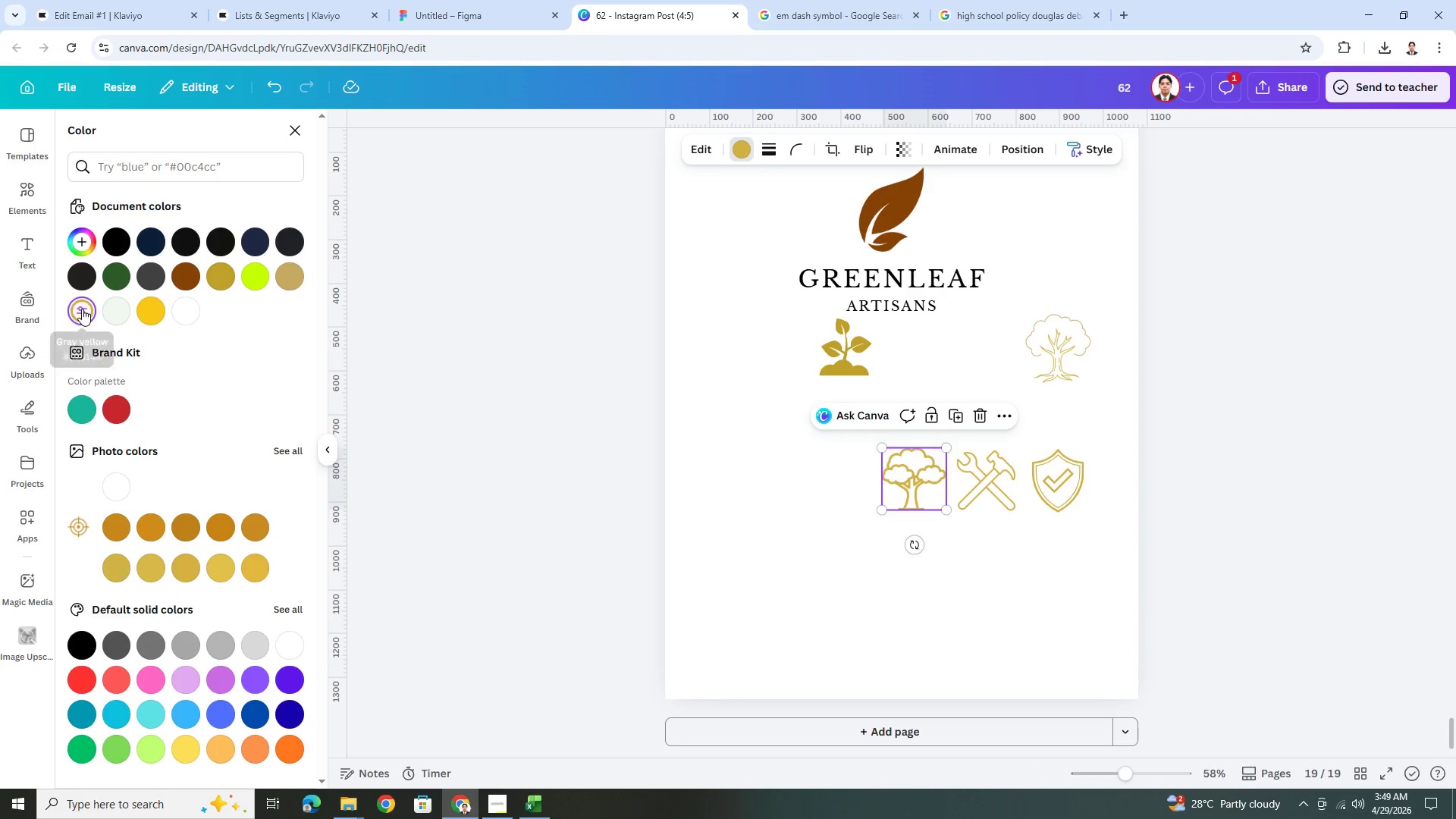 
left_click([295, 272])
 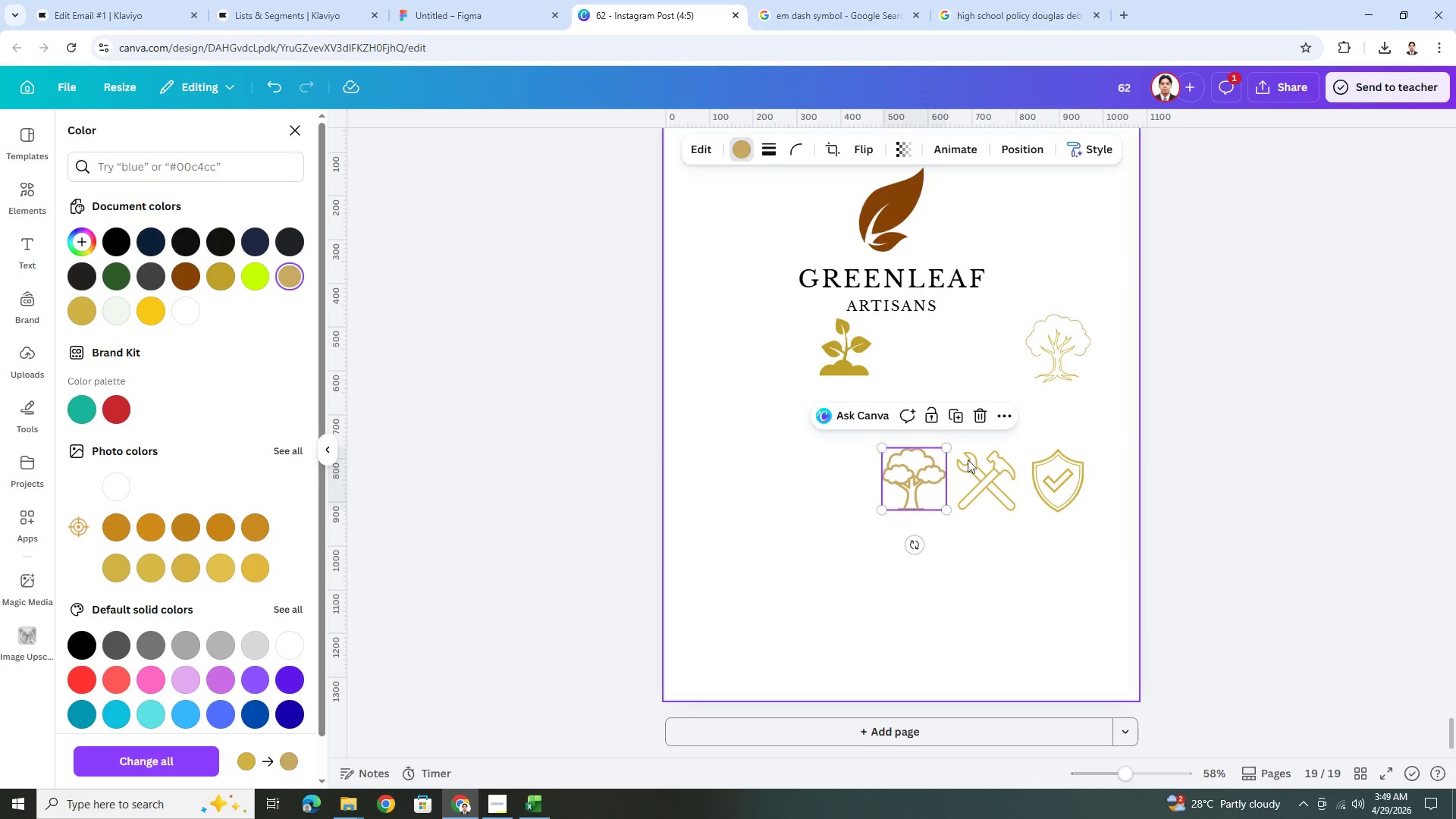 
left_click([988, 466])
 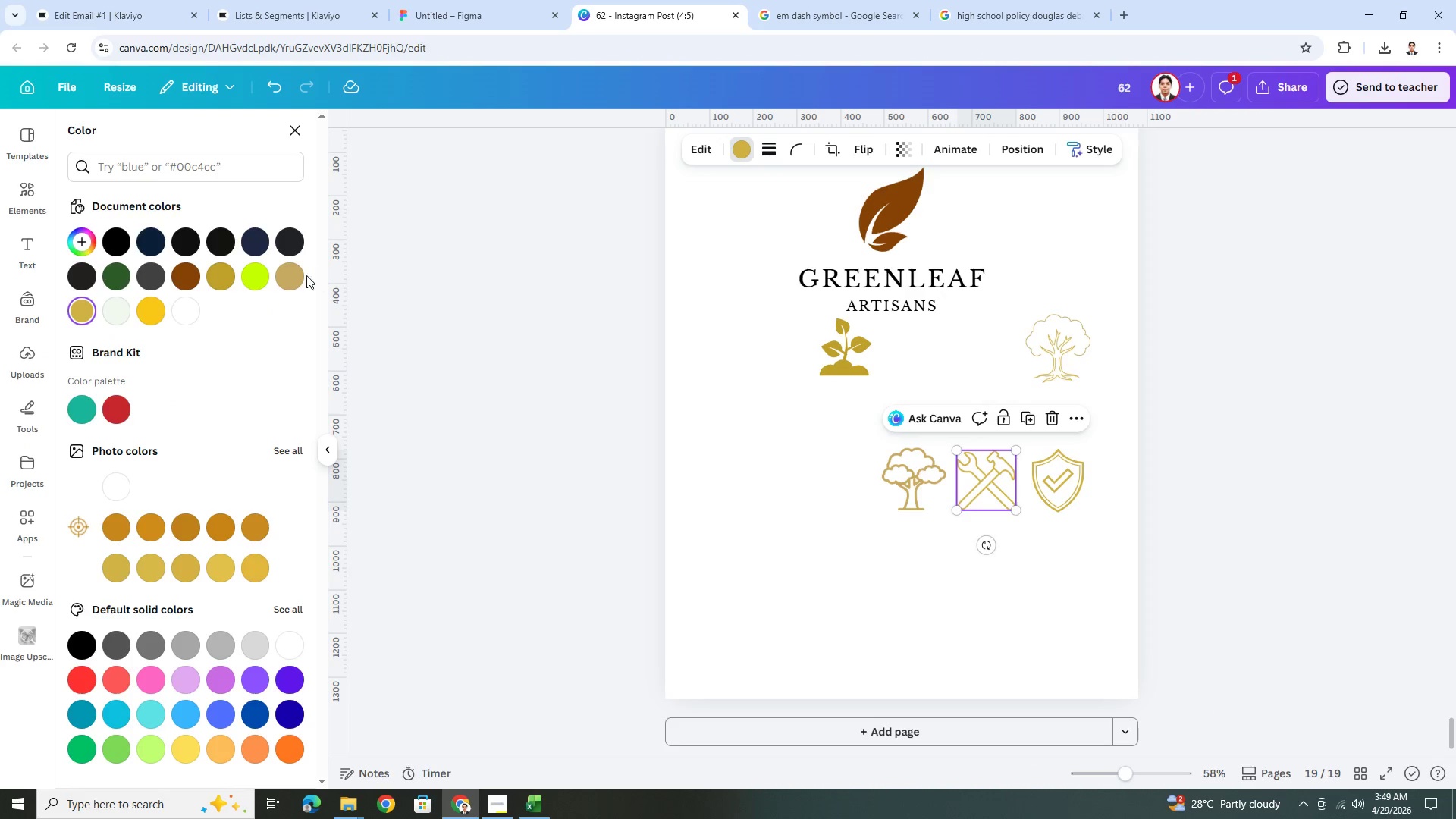 
left_click([299, 276])
 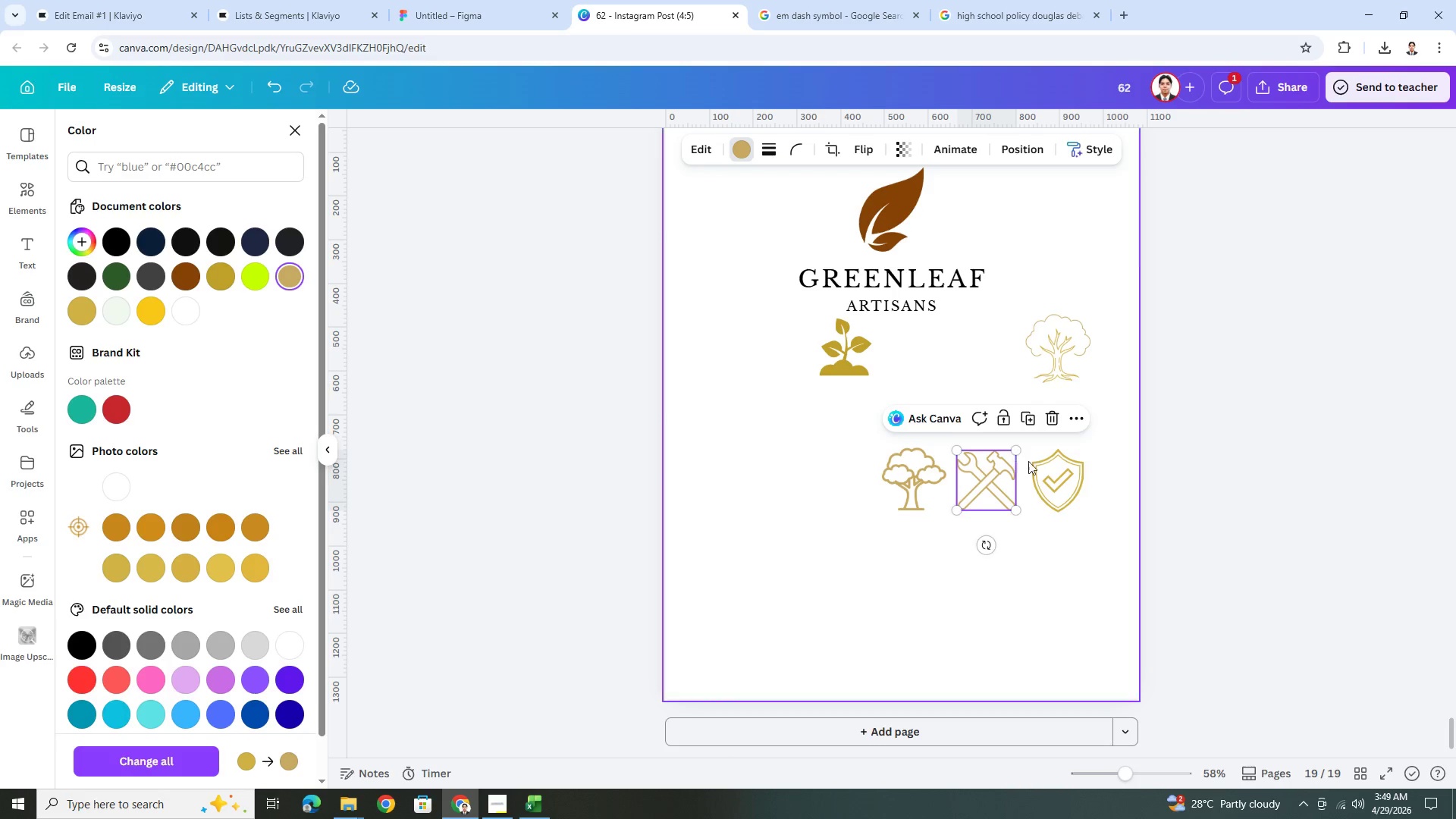 
left_click([1062, 487])
 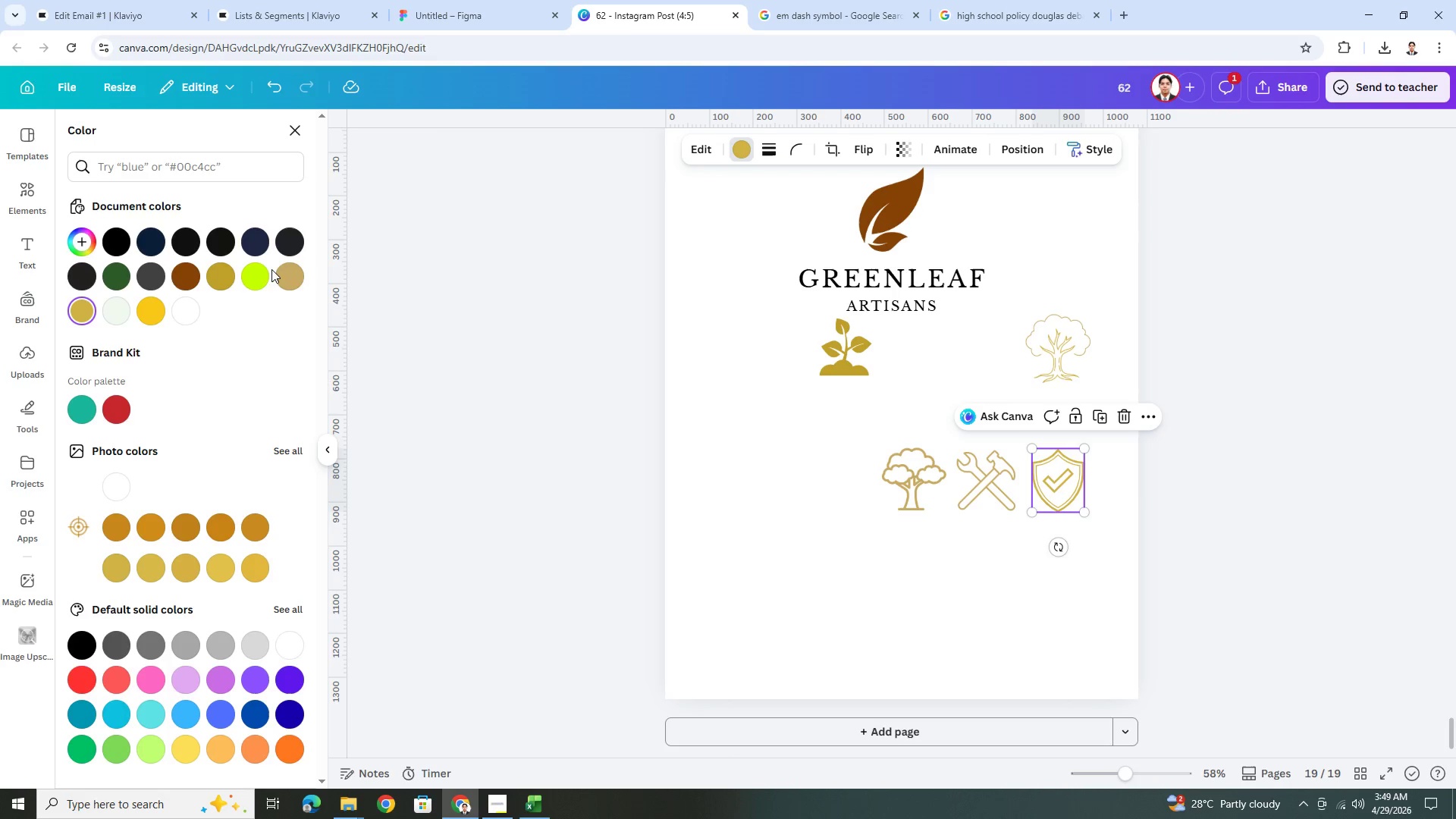 
left_click([296, 273])
 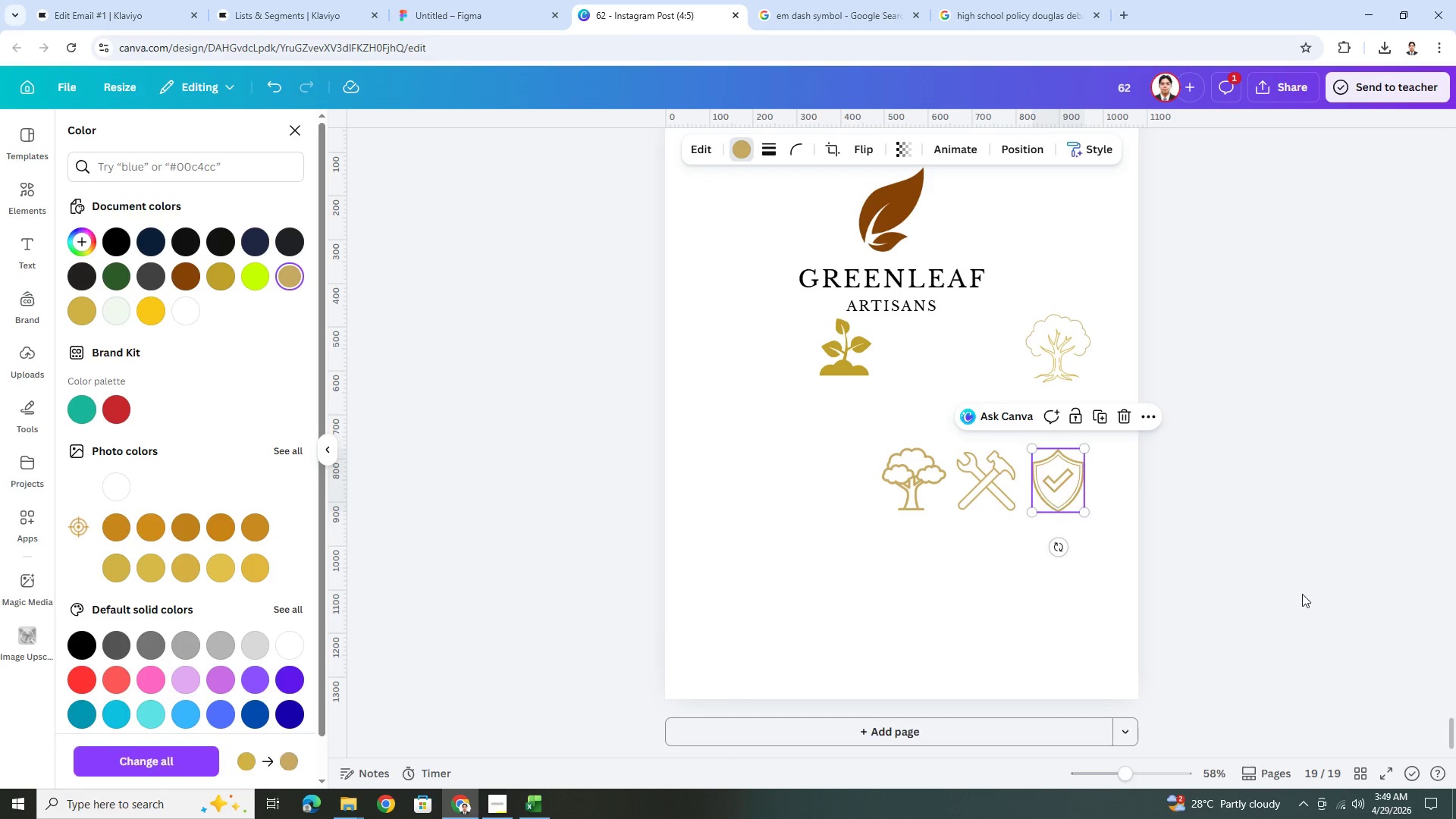 
left_click([1259, 597])
 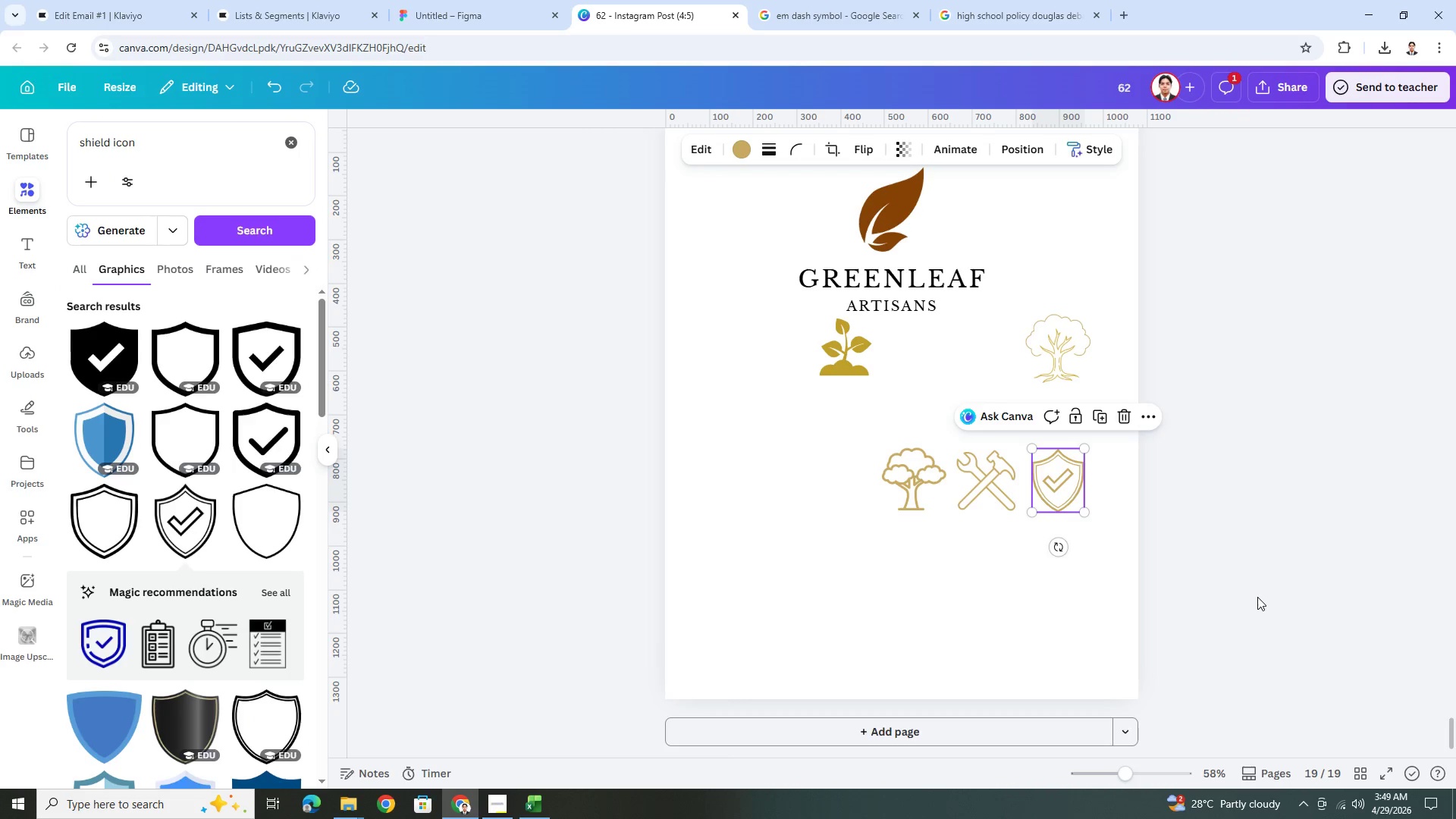 
left_click([1159, 597])
 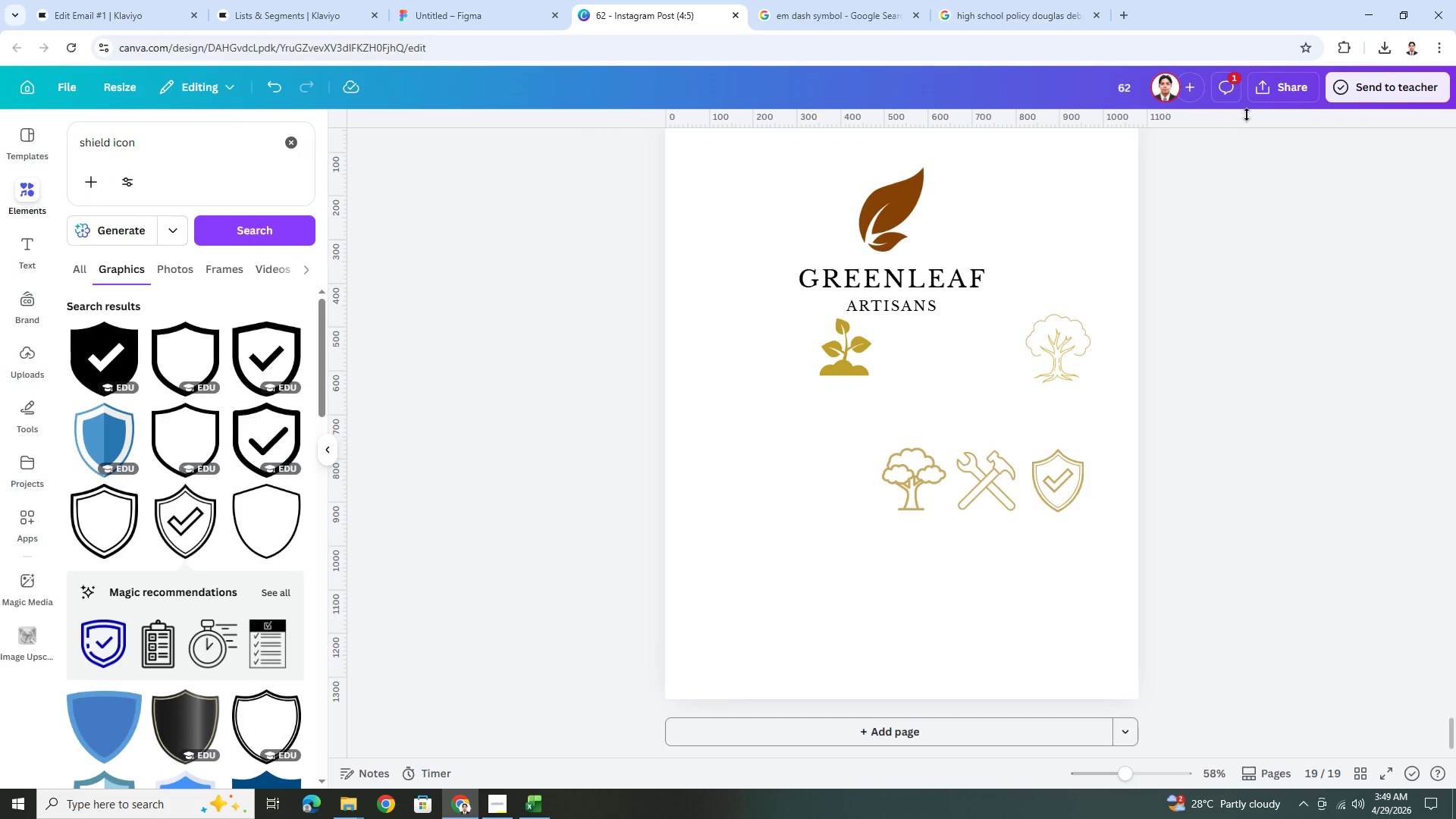 
left_click([1259, 96])
 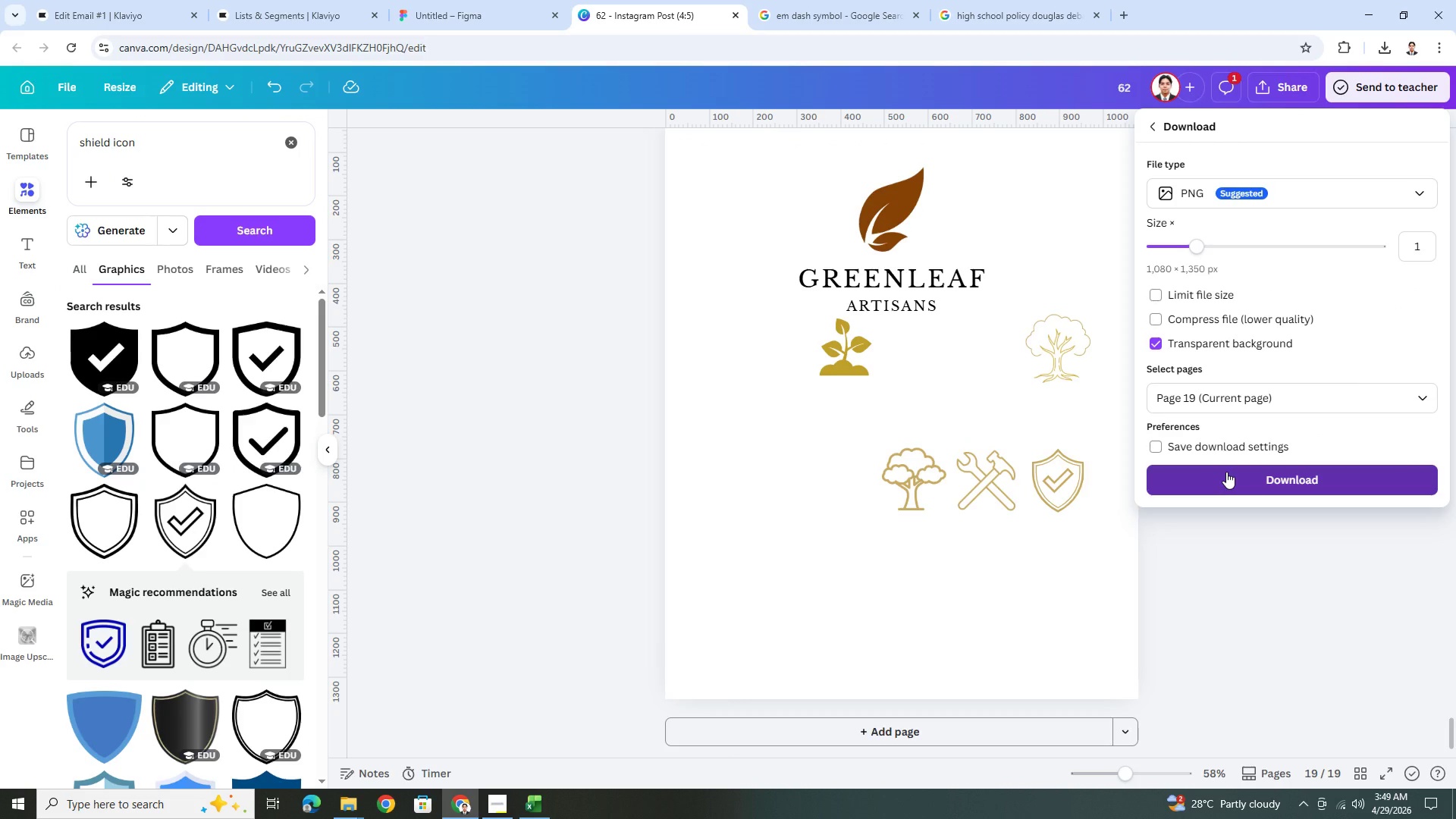 
left_click([1226, 472])
 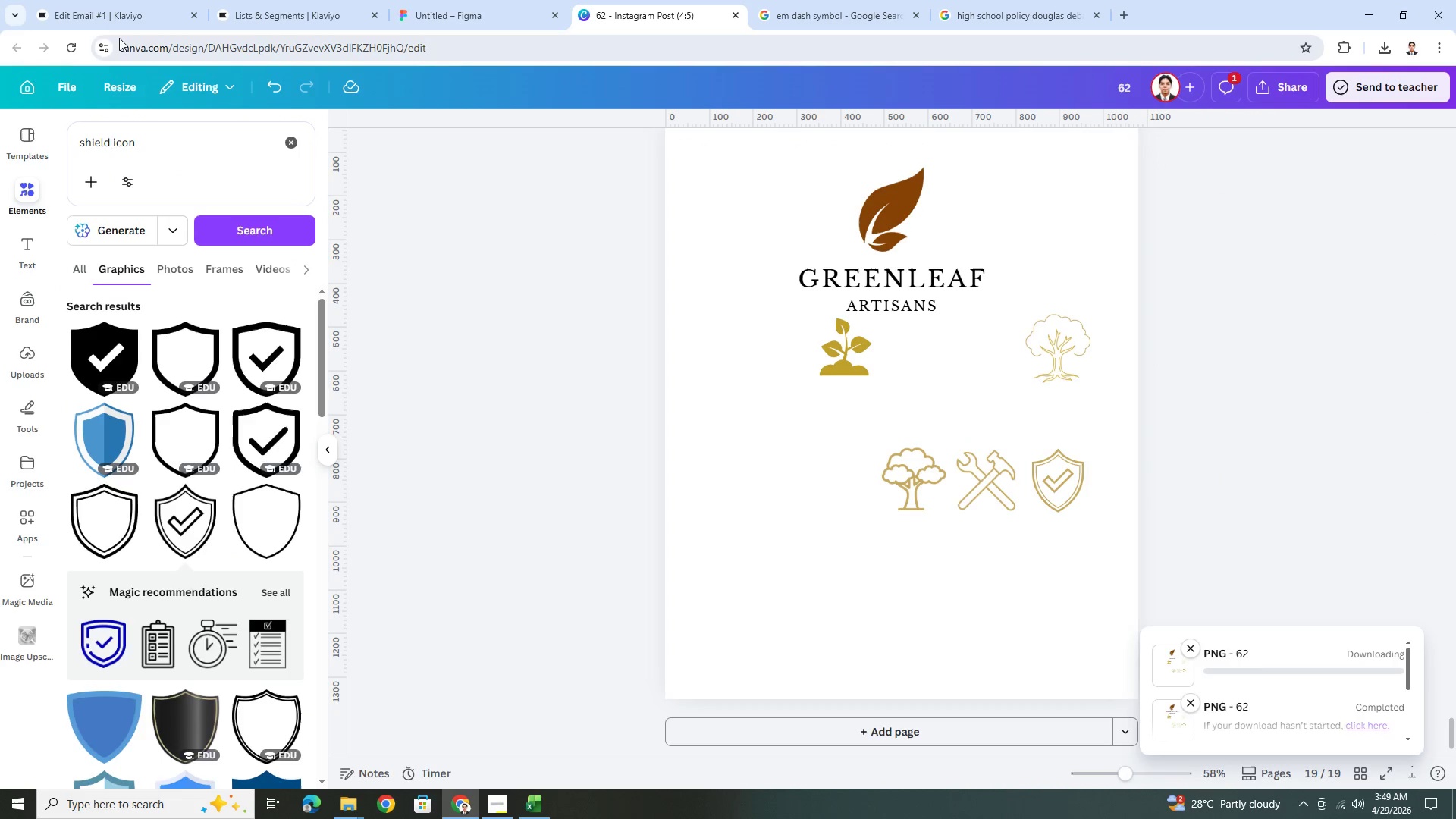 
left_click([73, 3])
 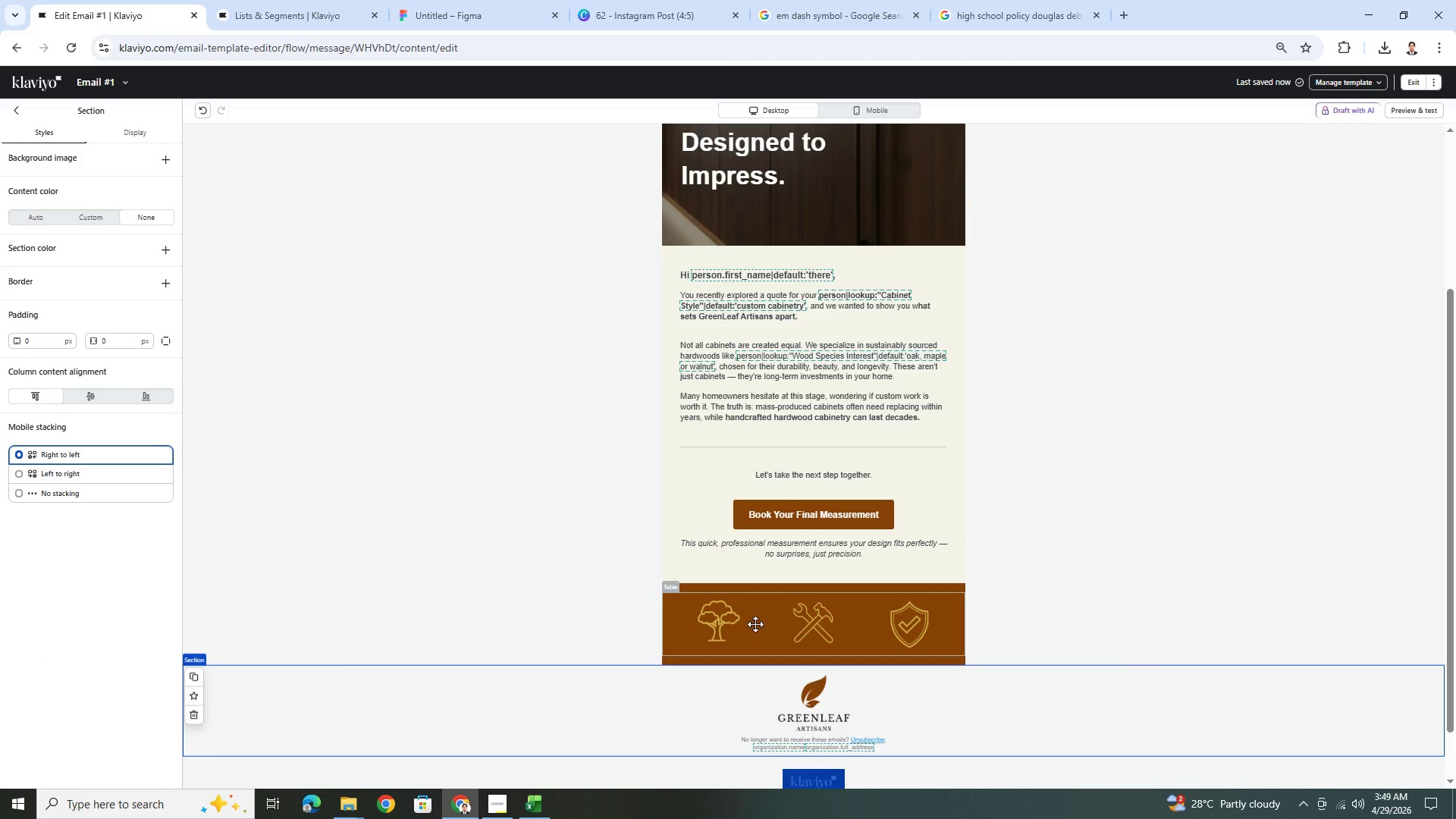 
left_click([726, 624])
 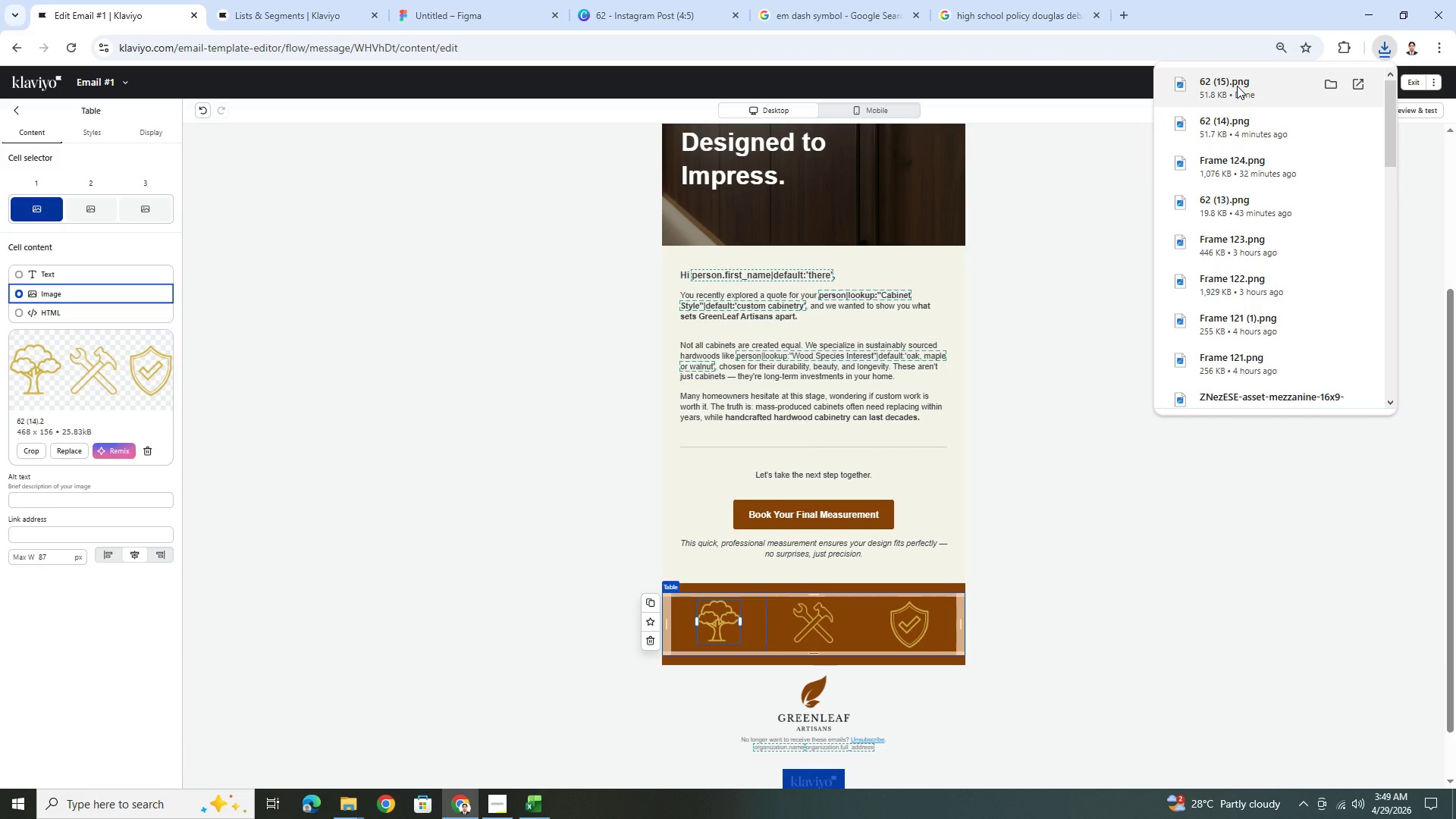 
left_click([353, 804])
 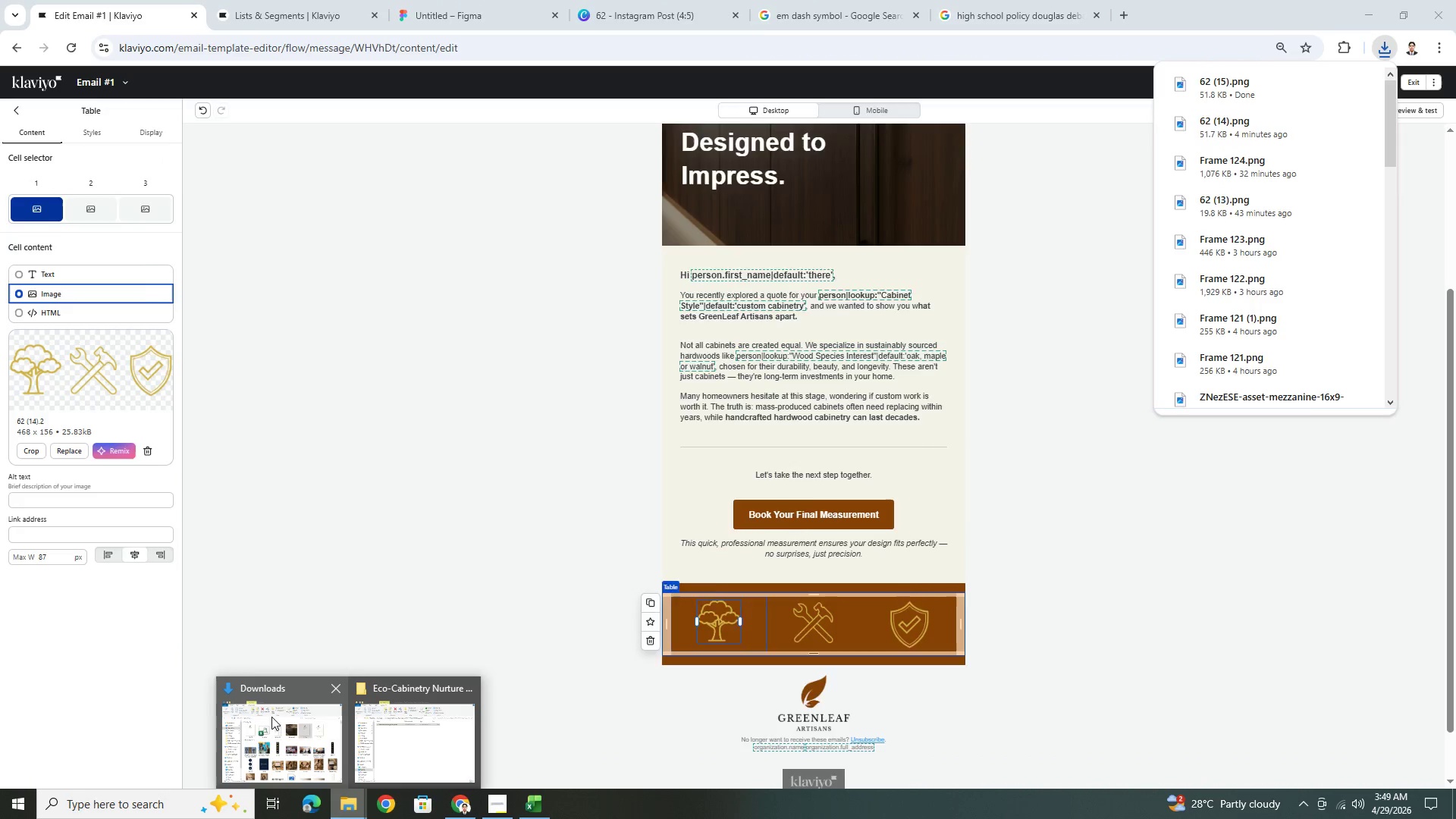 
left_click([272, 717])
 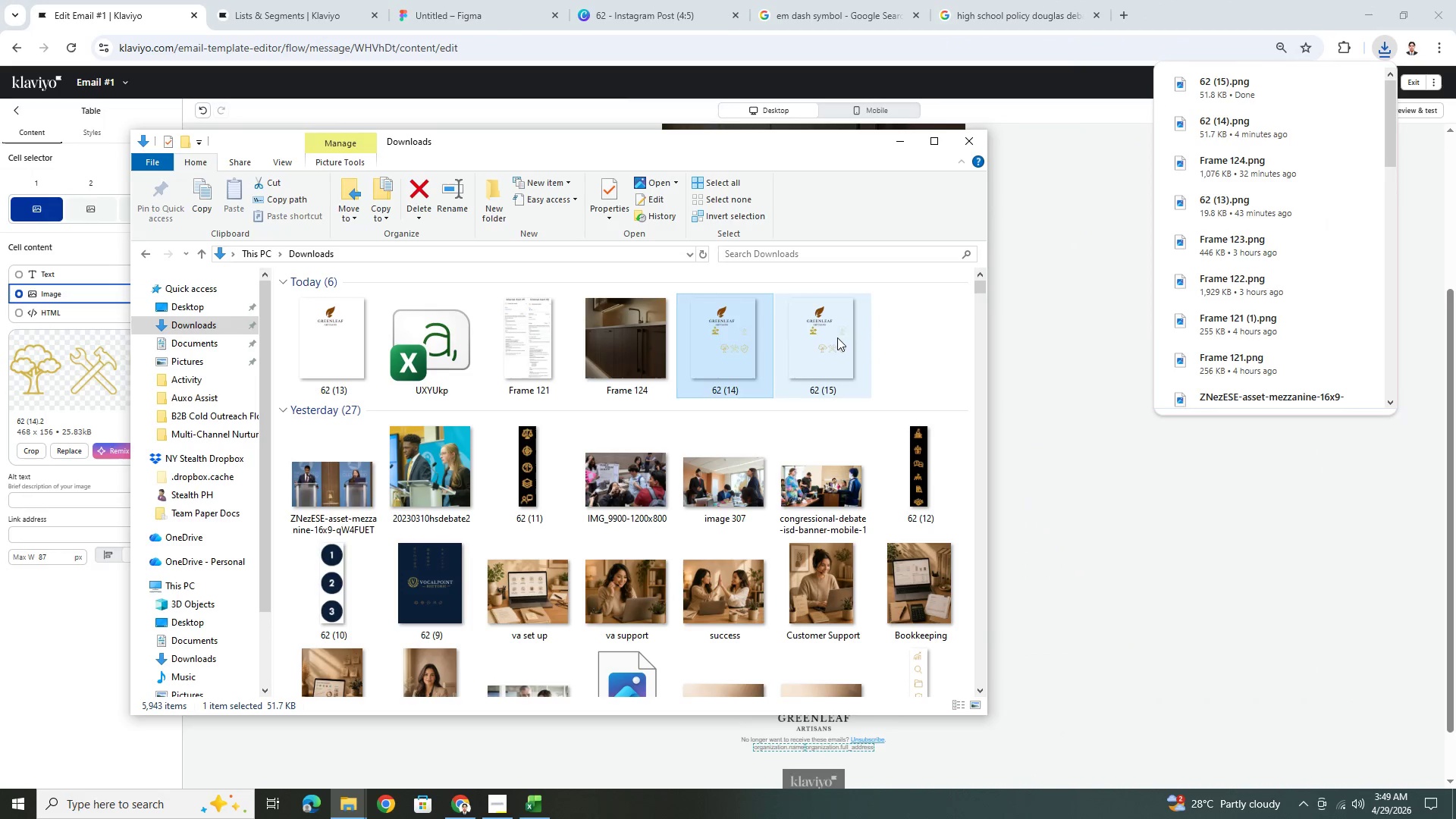 
double_click([836, 337])
 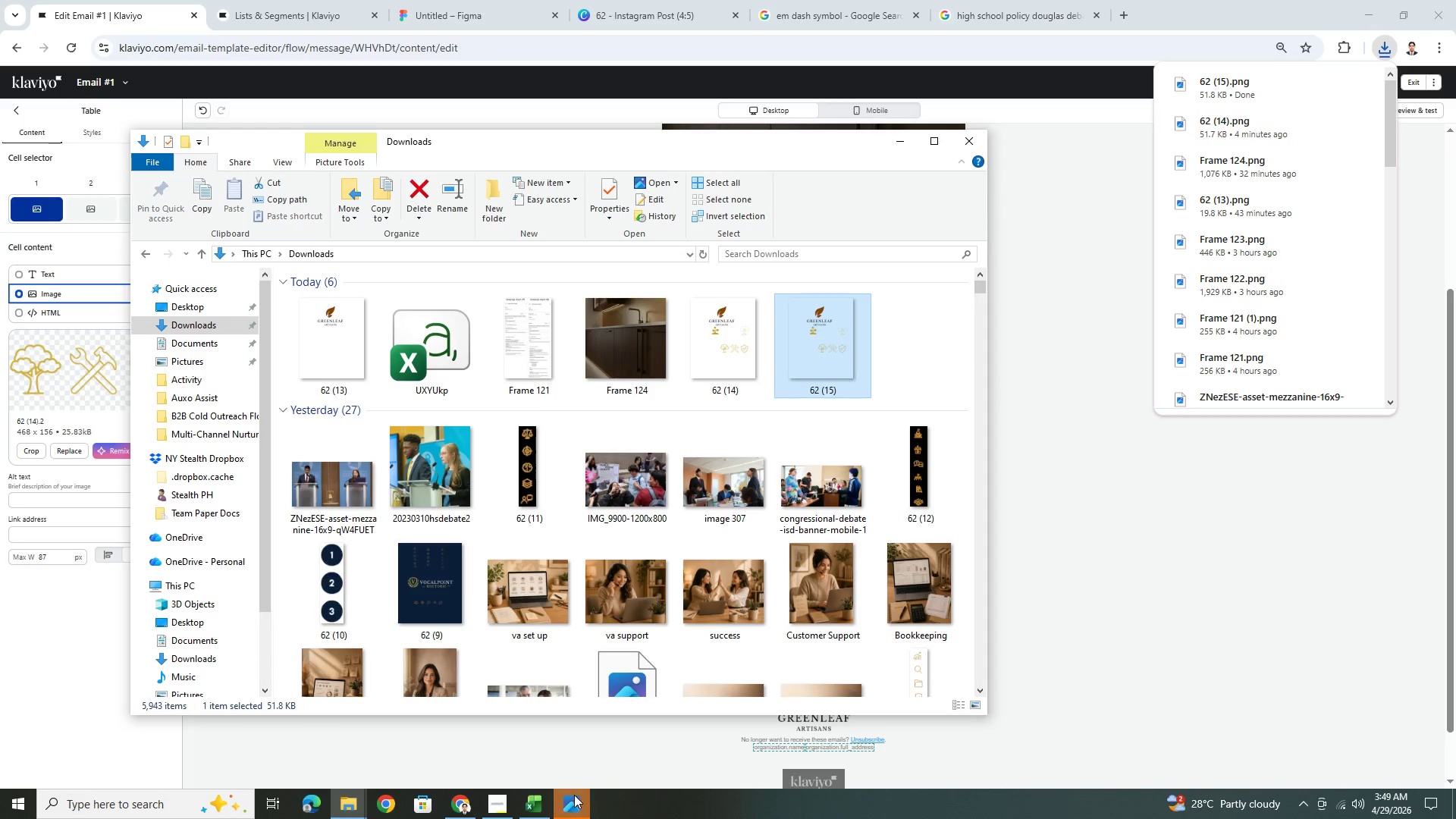 
wait(5.2)
 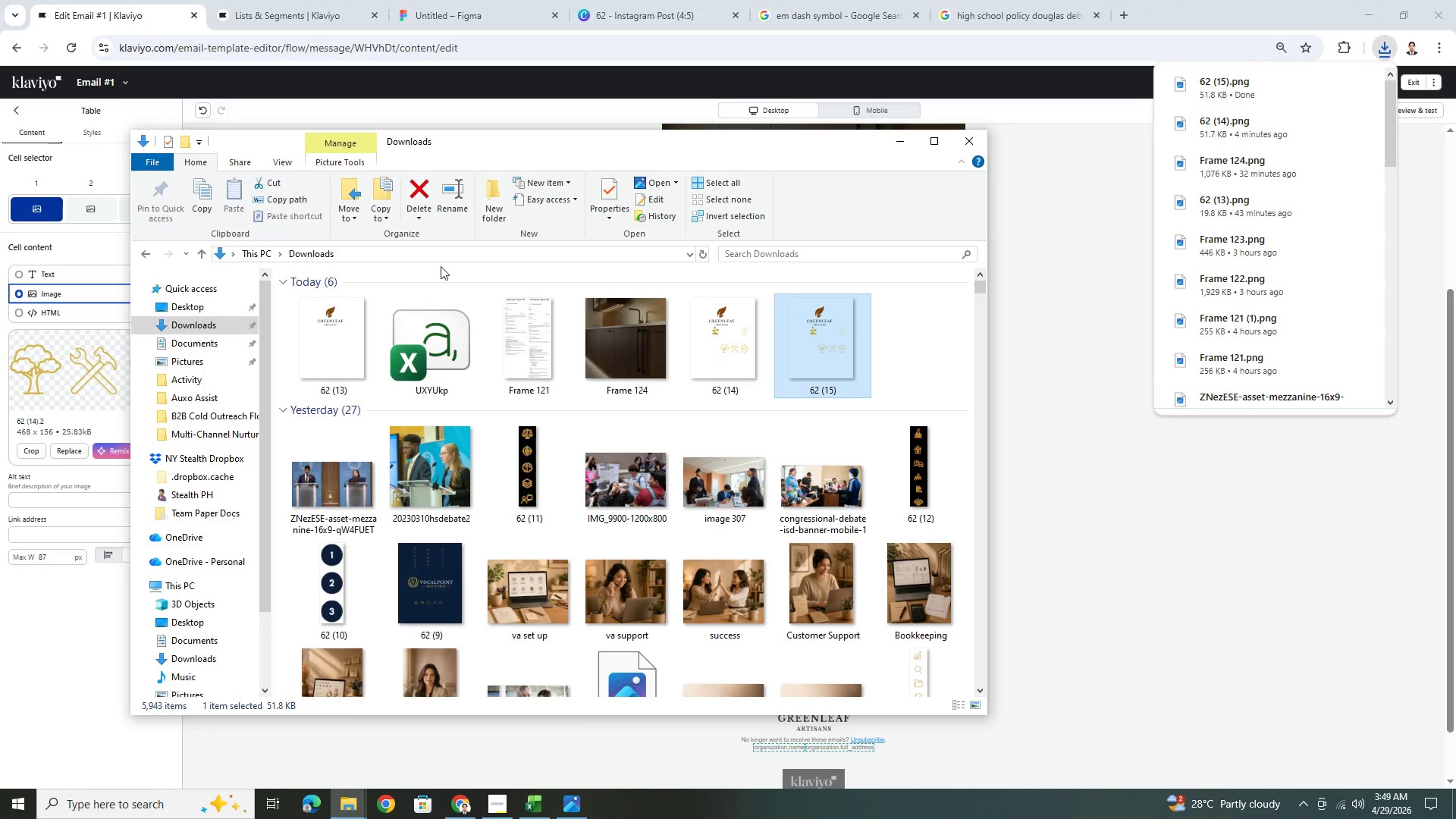 
left_click([89, 78])
 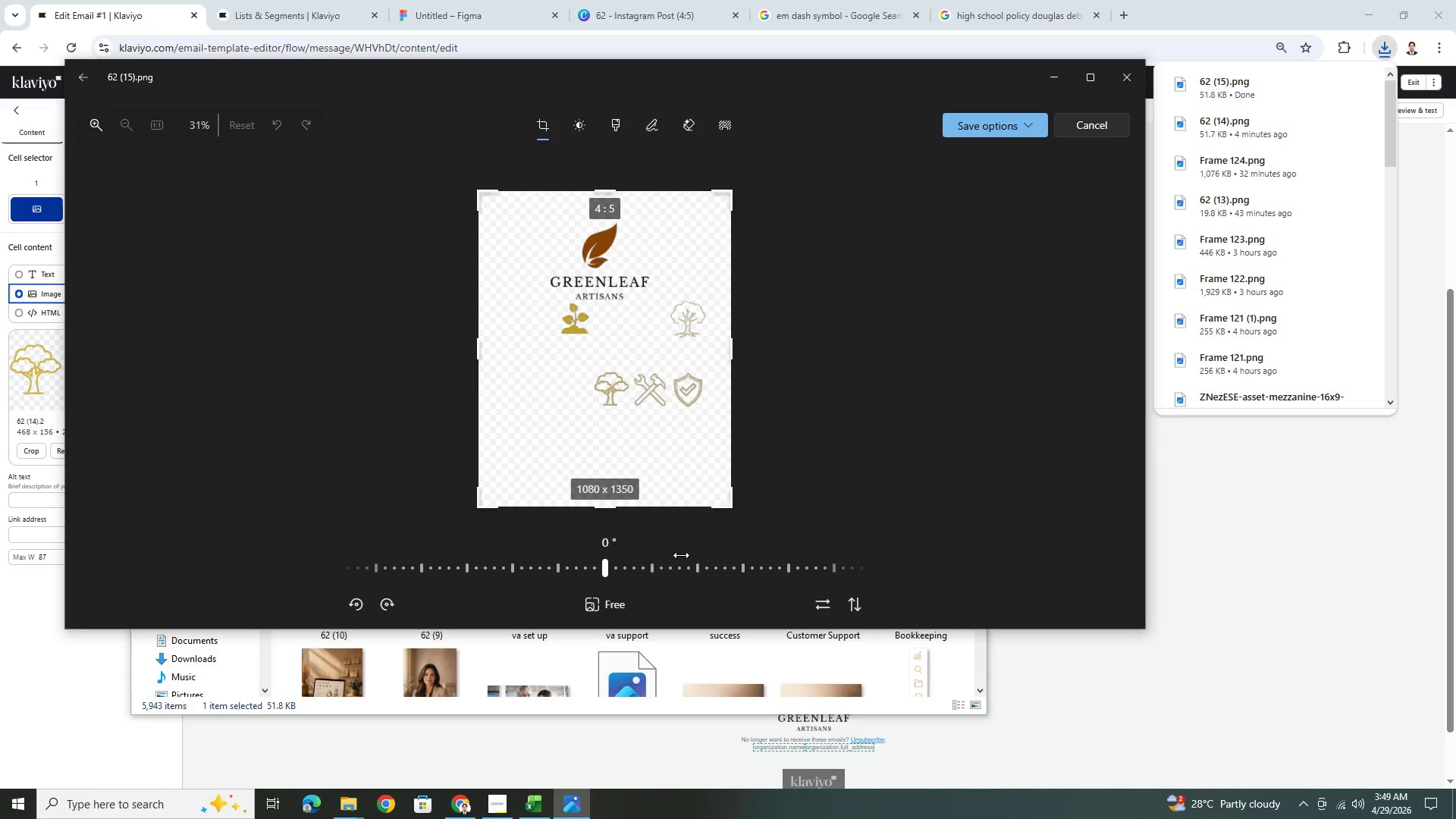 
left_click_drag(start_coordinate=[611, 511], to_coordinate=[678, 414])
 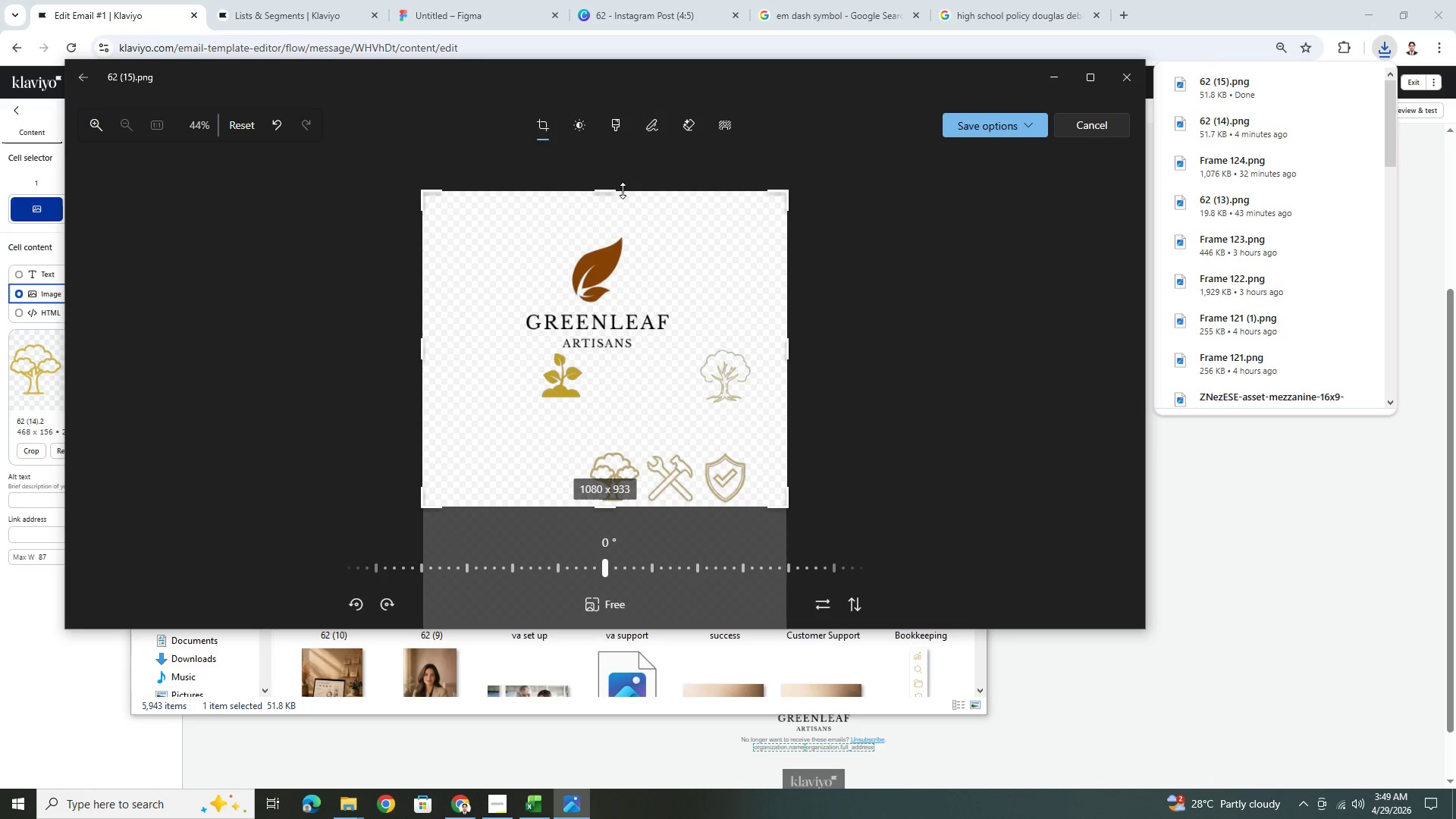 
left_click_drag(start_coordinate=[623, 190], to_coordinate=[668, 458])
 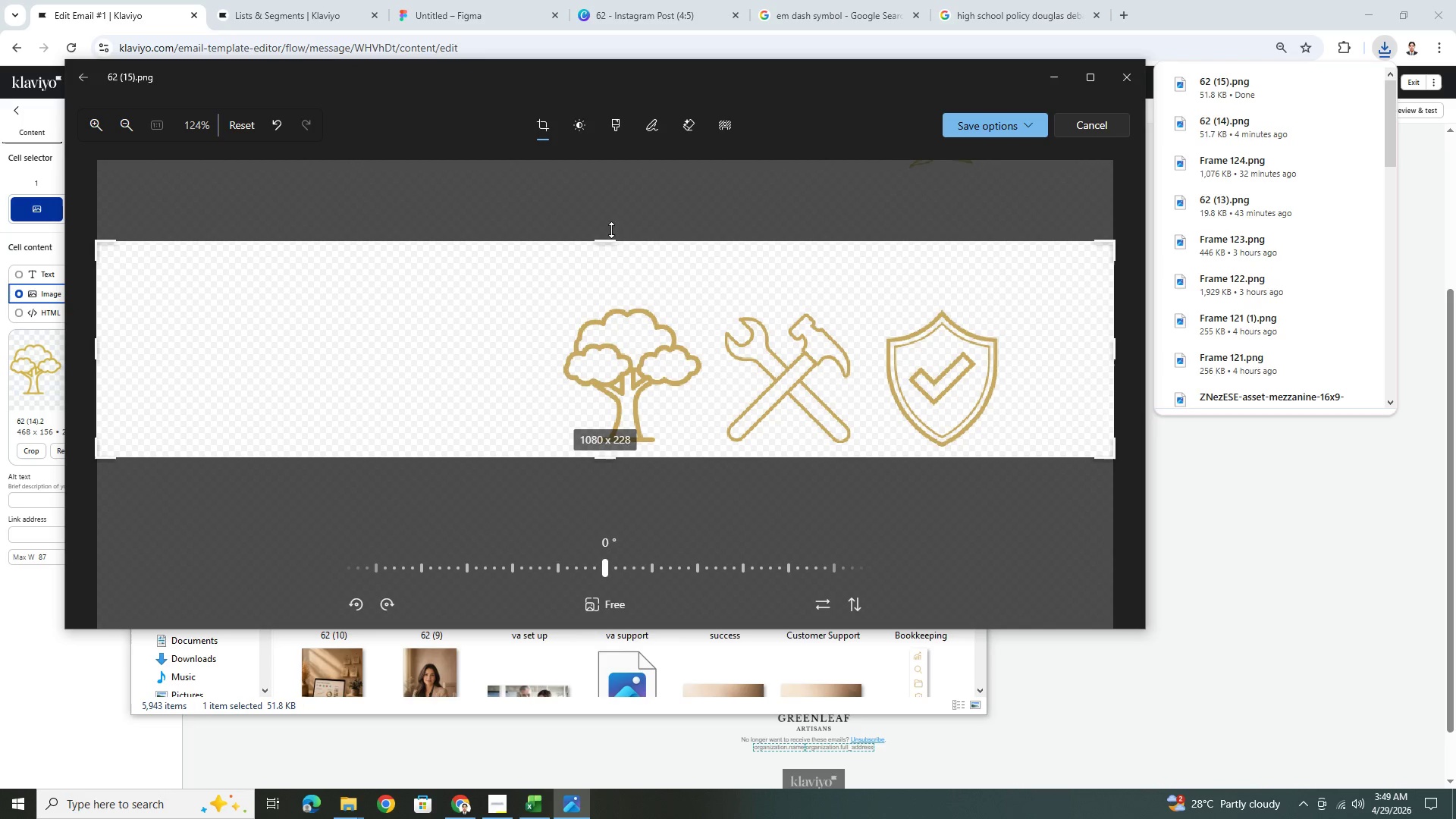 
left_click_drag(start_coordinate=[609, 239], to_coordinate=[610, 296])
 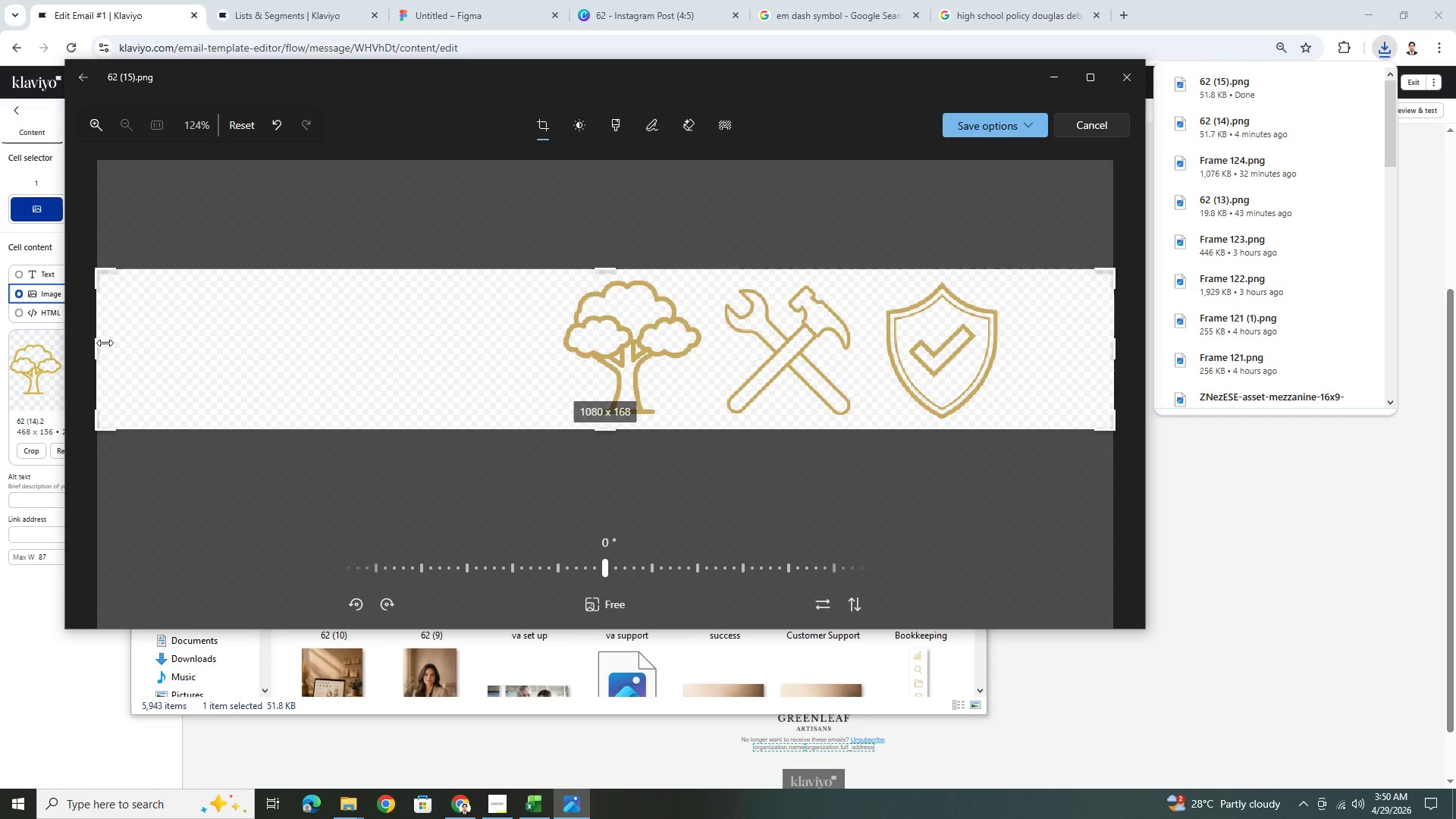 
left_click_drag(start_coordinate=[99, 343], to_coordinate=[560, 340])
 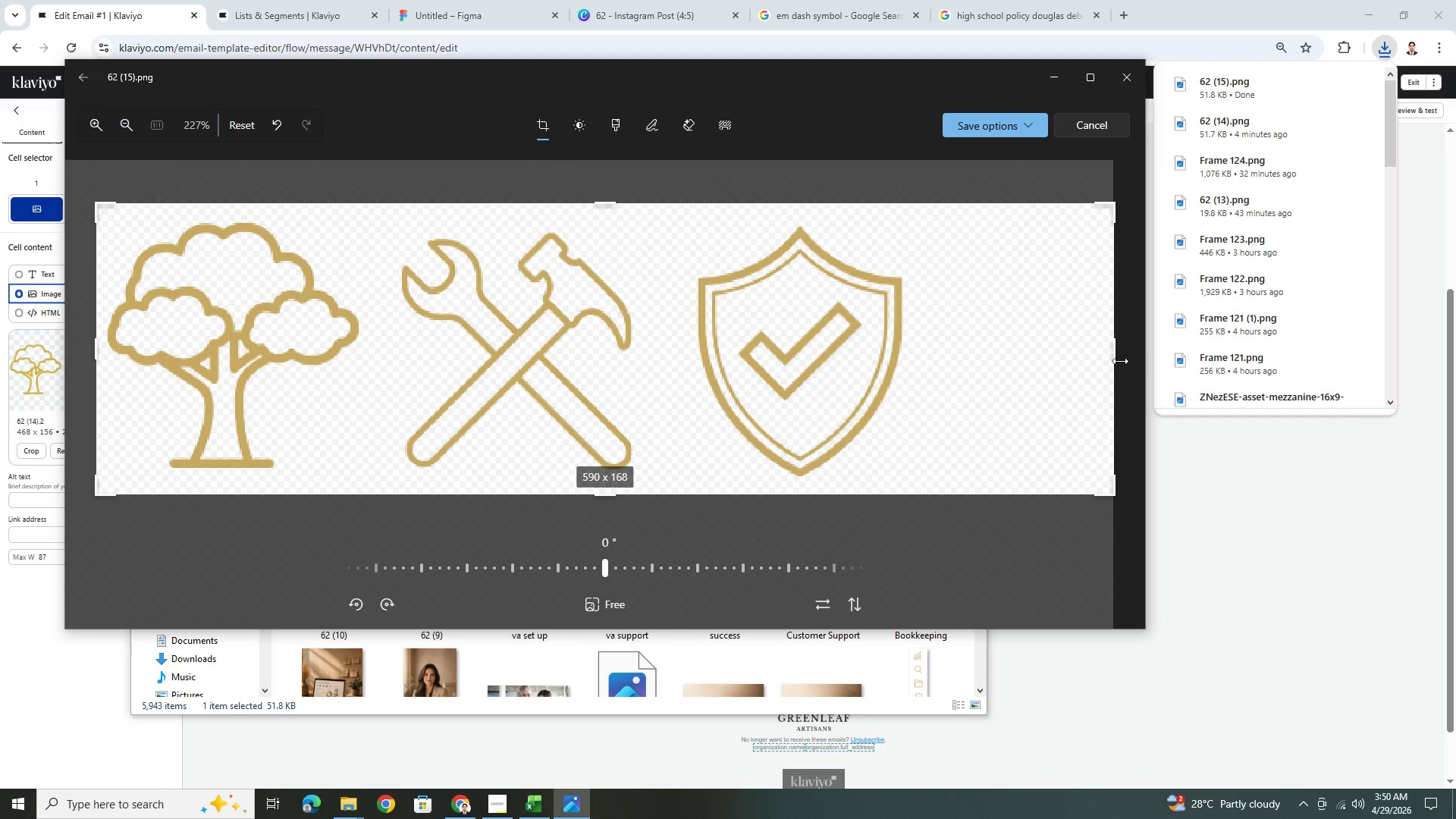 
left_click_drag(start_coordinate=[1117, 357], to_coordinate=[921, 355])
 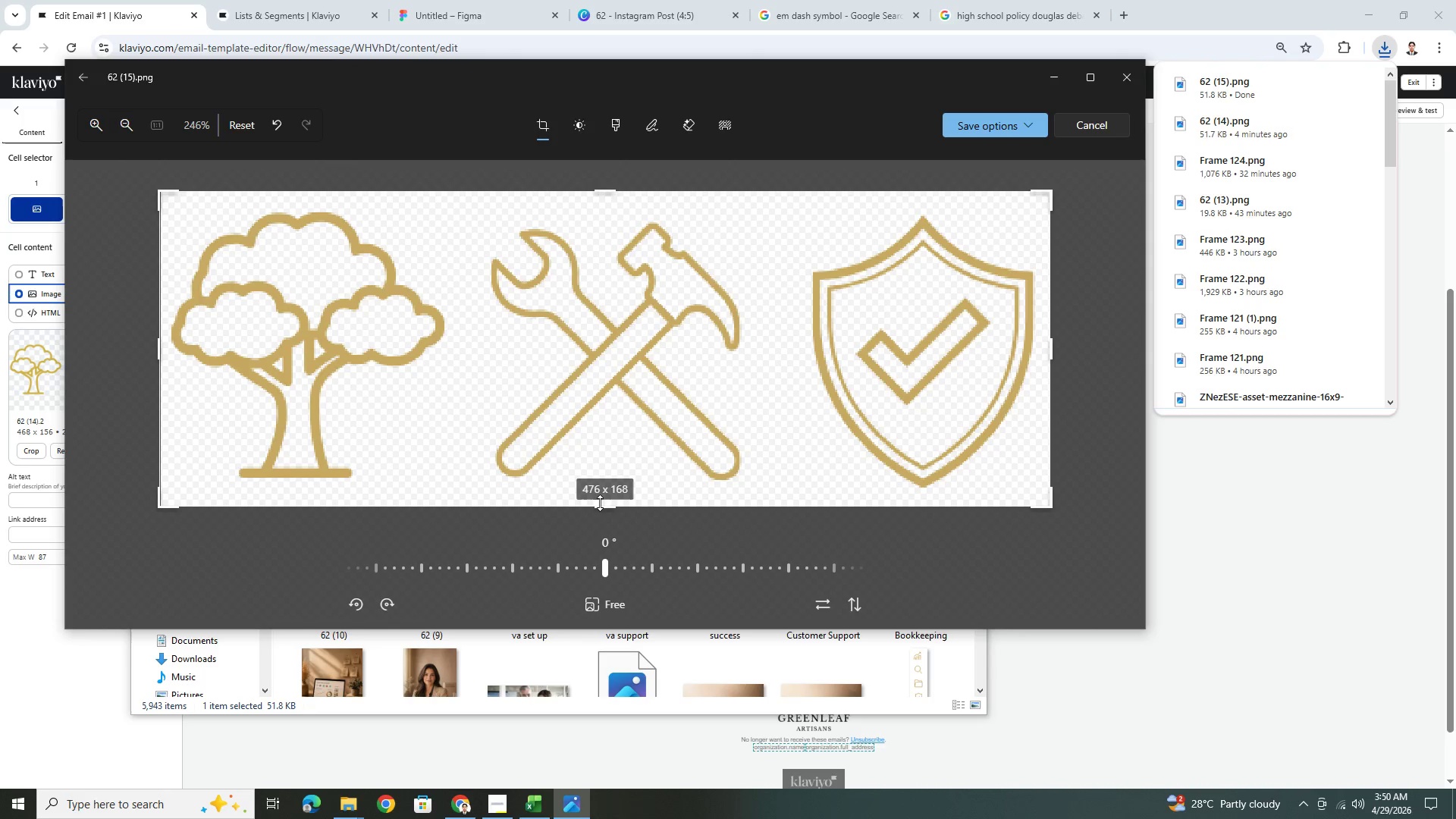 
left_click_drag(start_coordinate=[601, 505], to_coordinate=[610, 489])
 